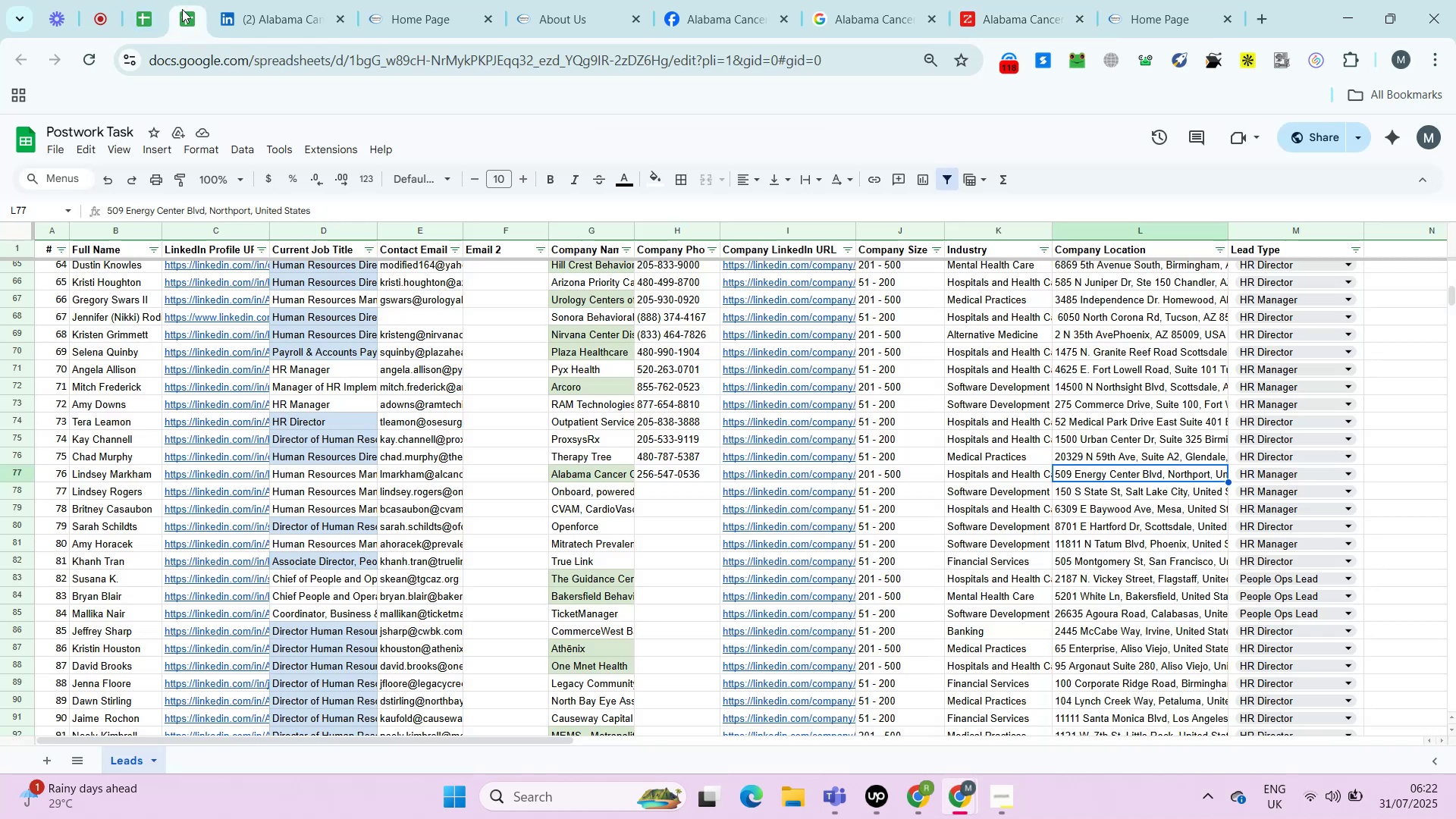 
key(ArrowLeft)
 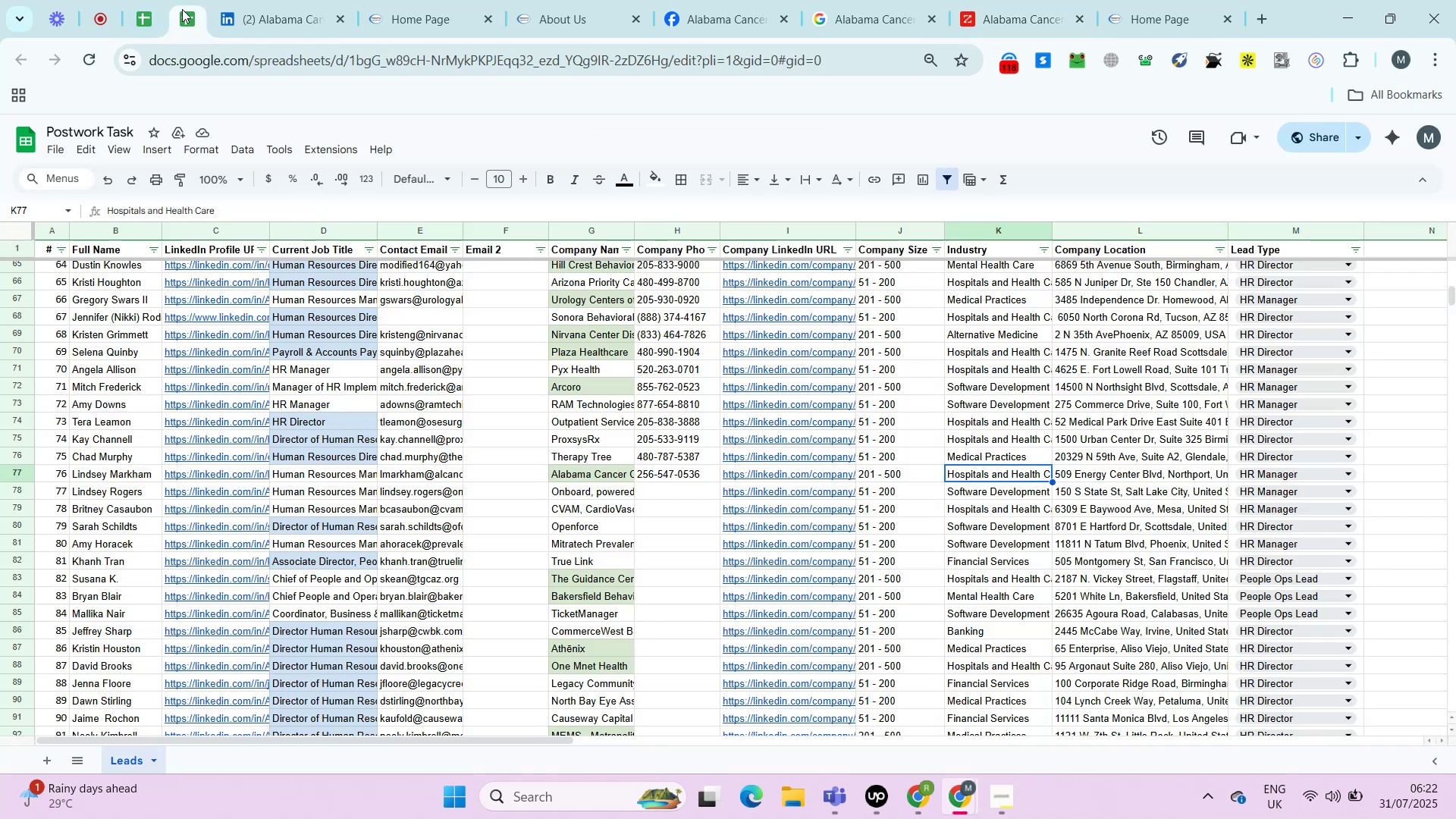 
key(ArrowLeft)
 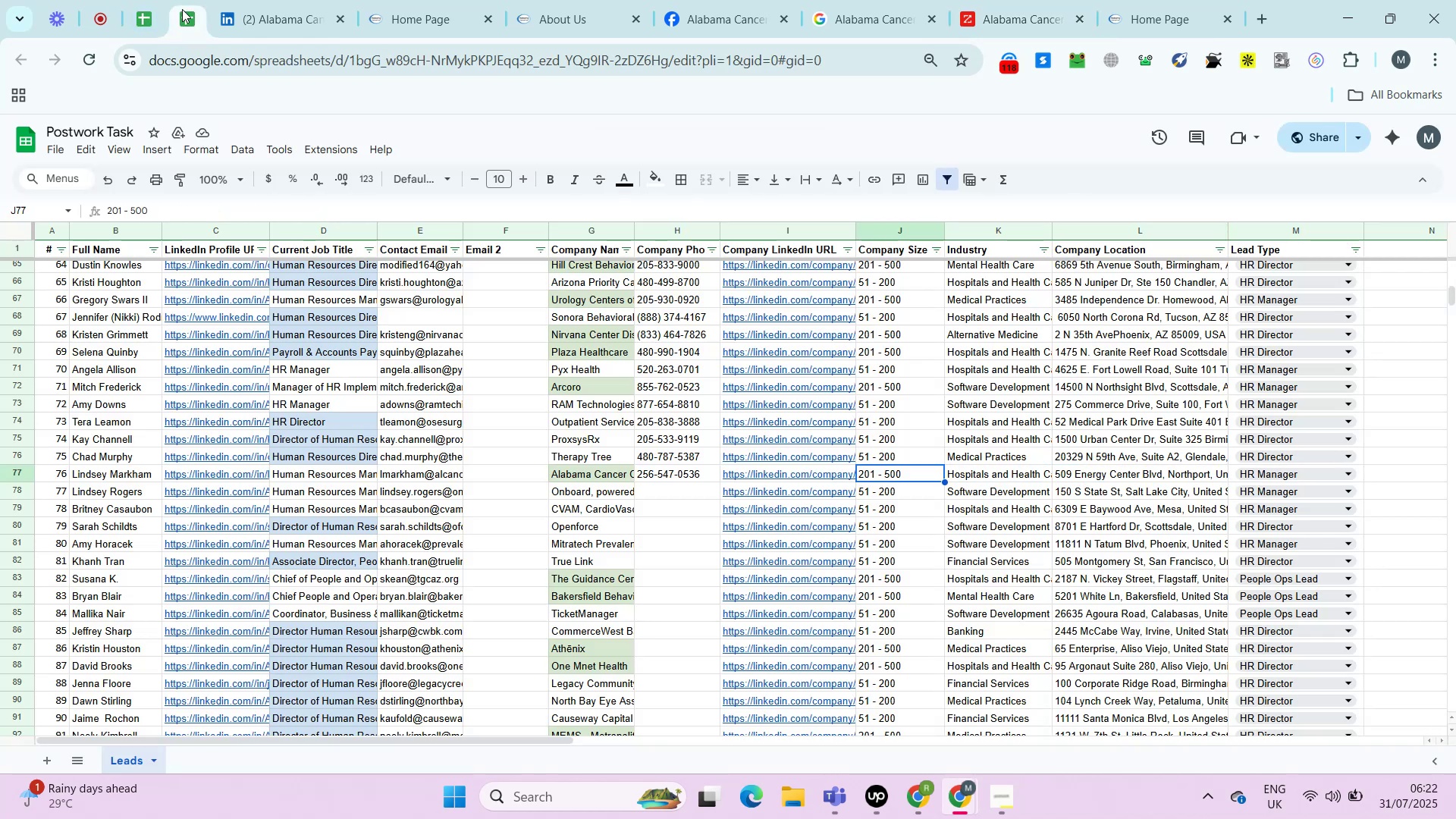 
key(ArrowLeft)
 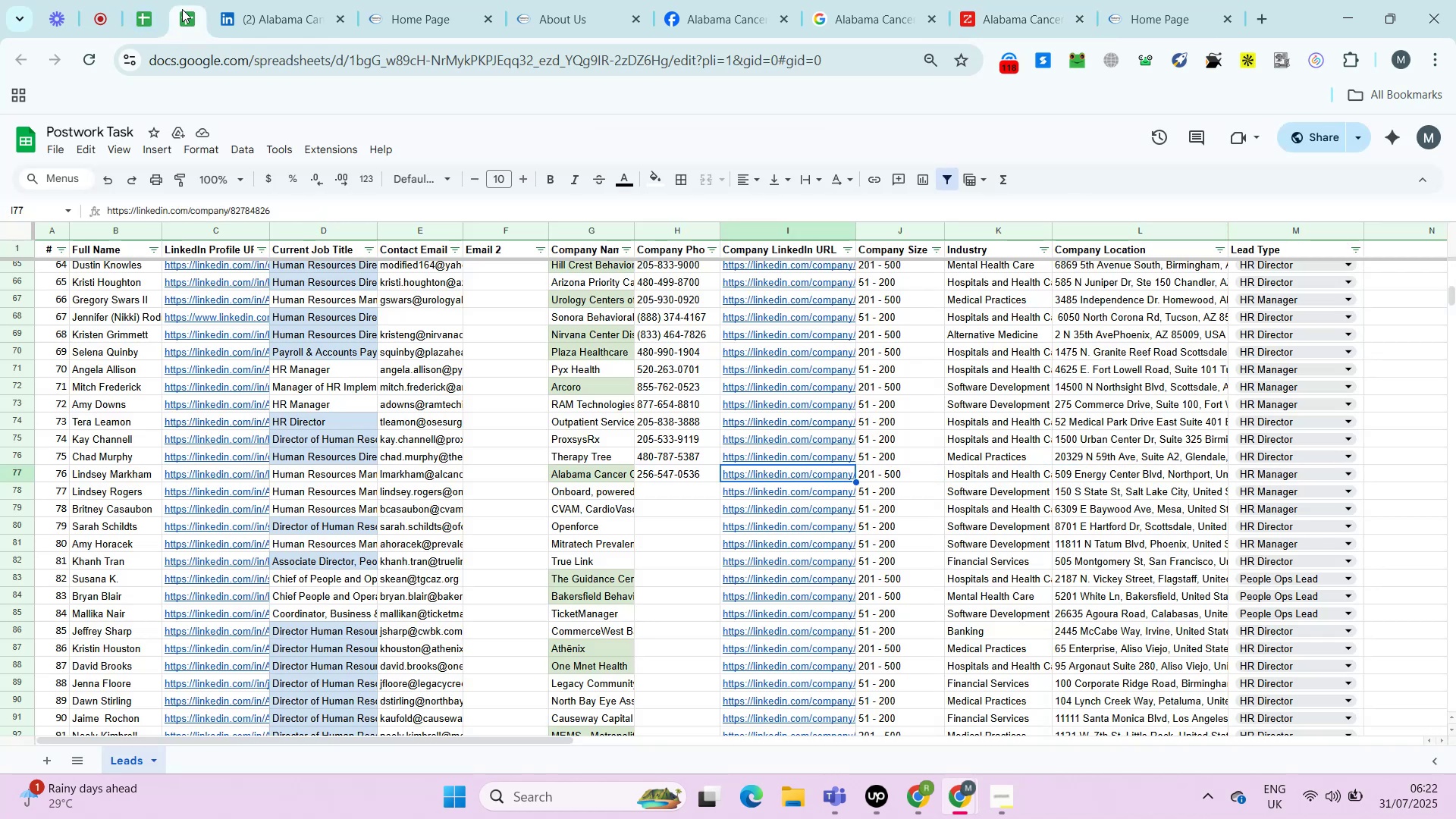 
key(ArrowLeft)
 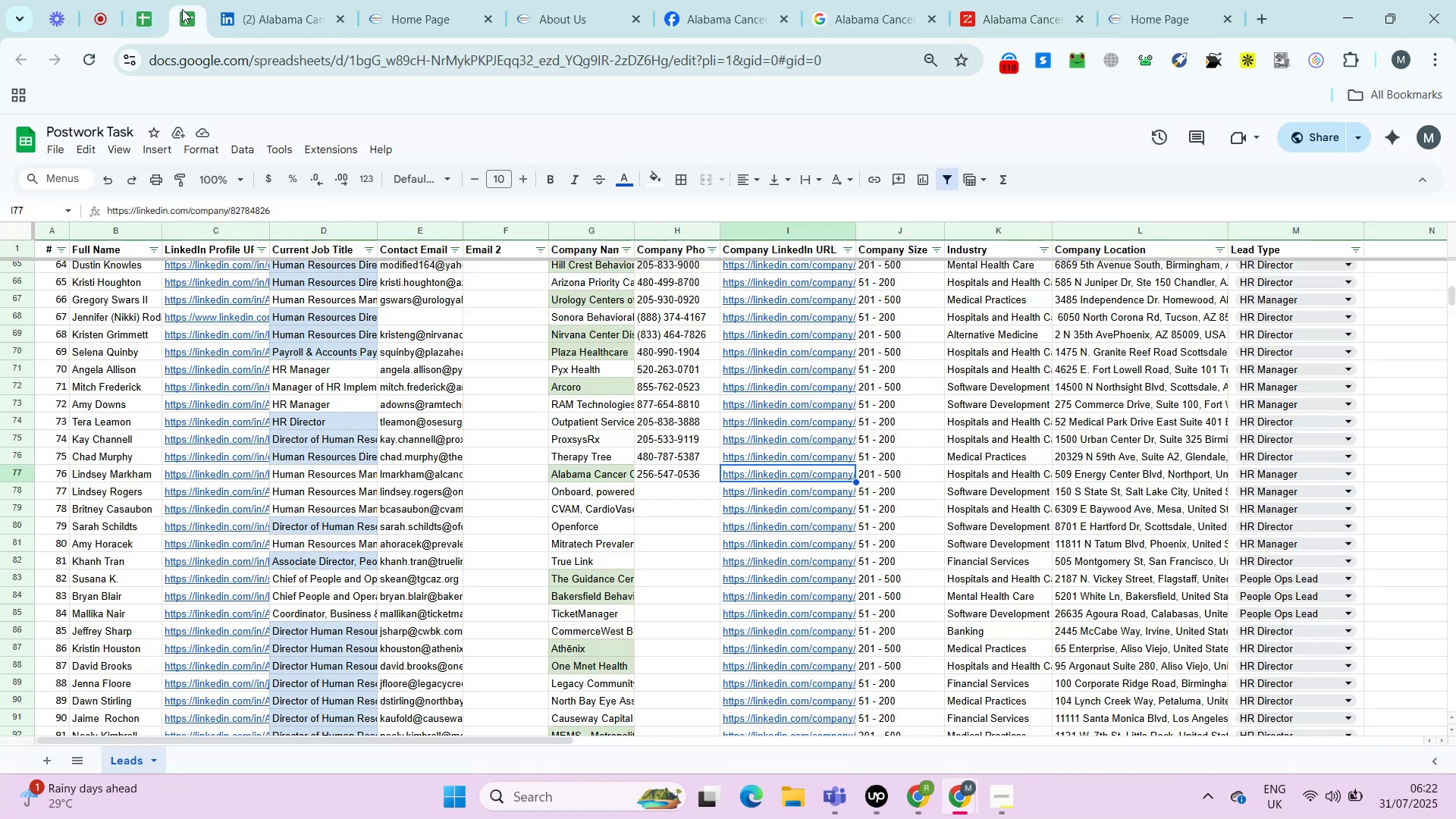 
key(Control+ControlLeft)
 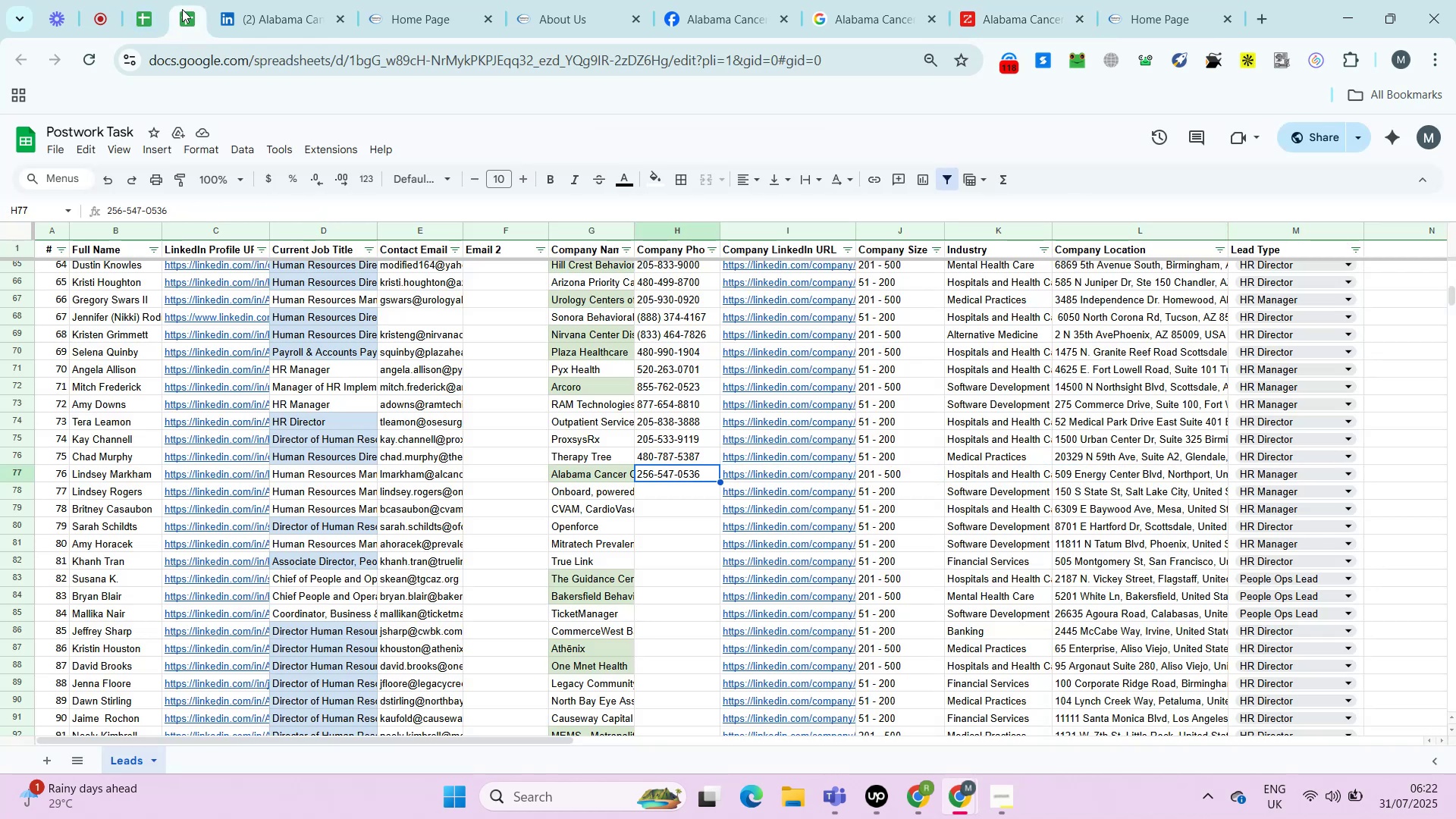 
key(Control+Shift+V)
 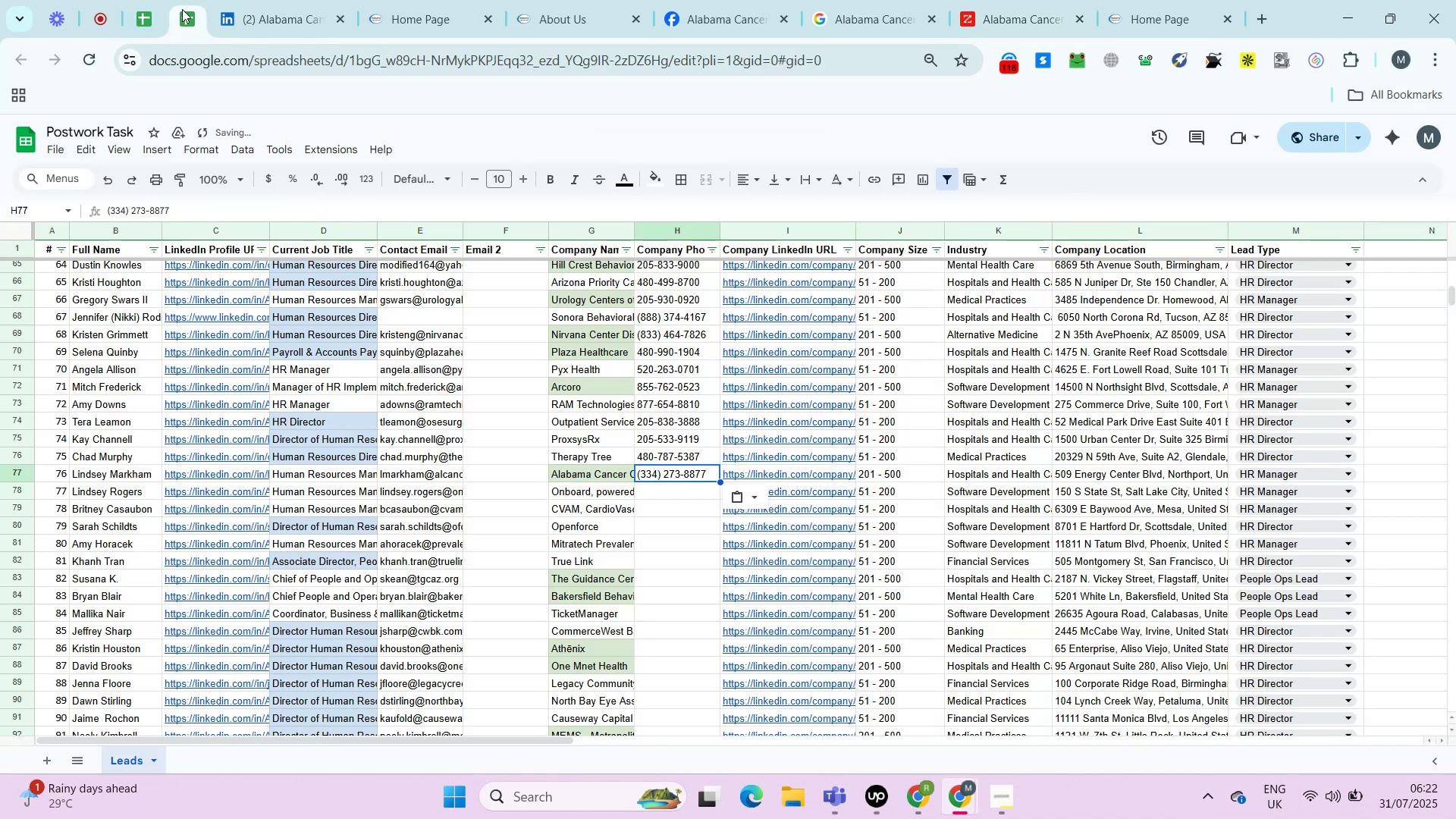 
key(Control+Z)
 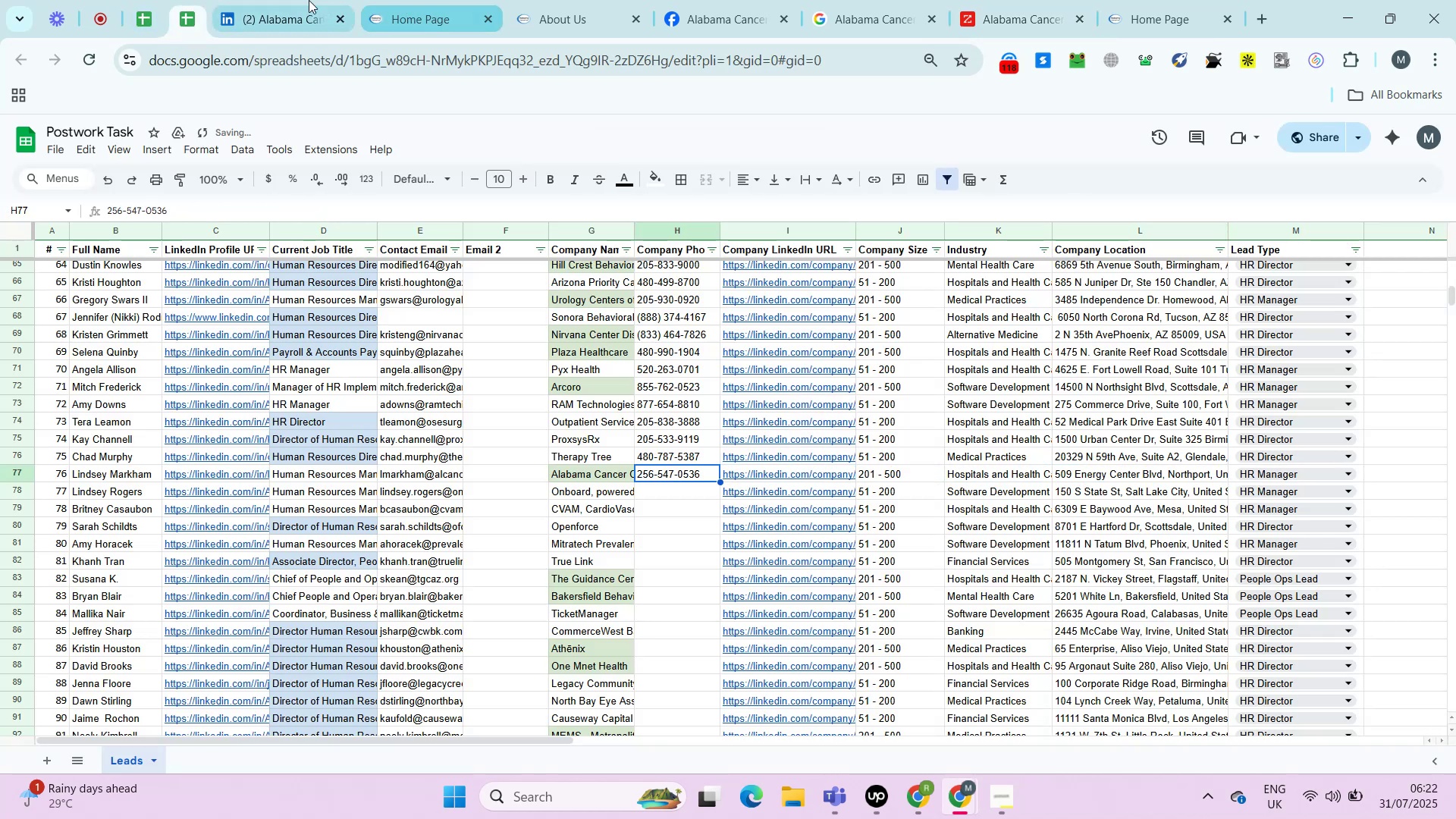 
left_click([286, 0])
 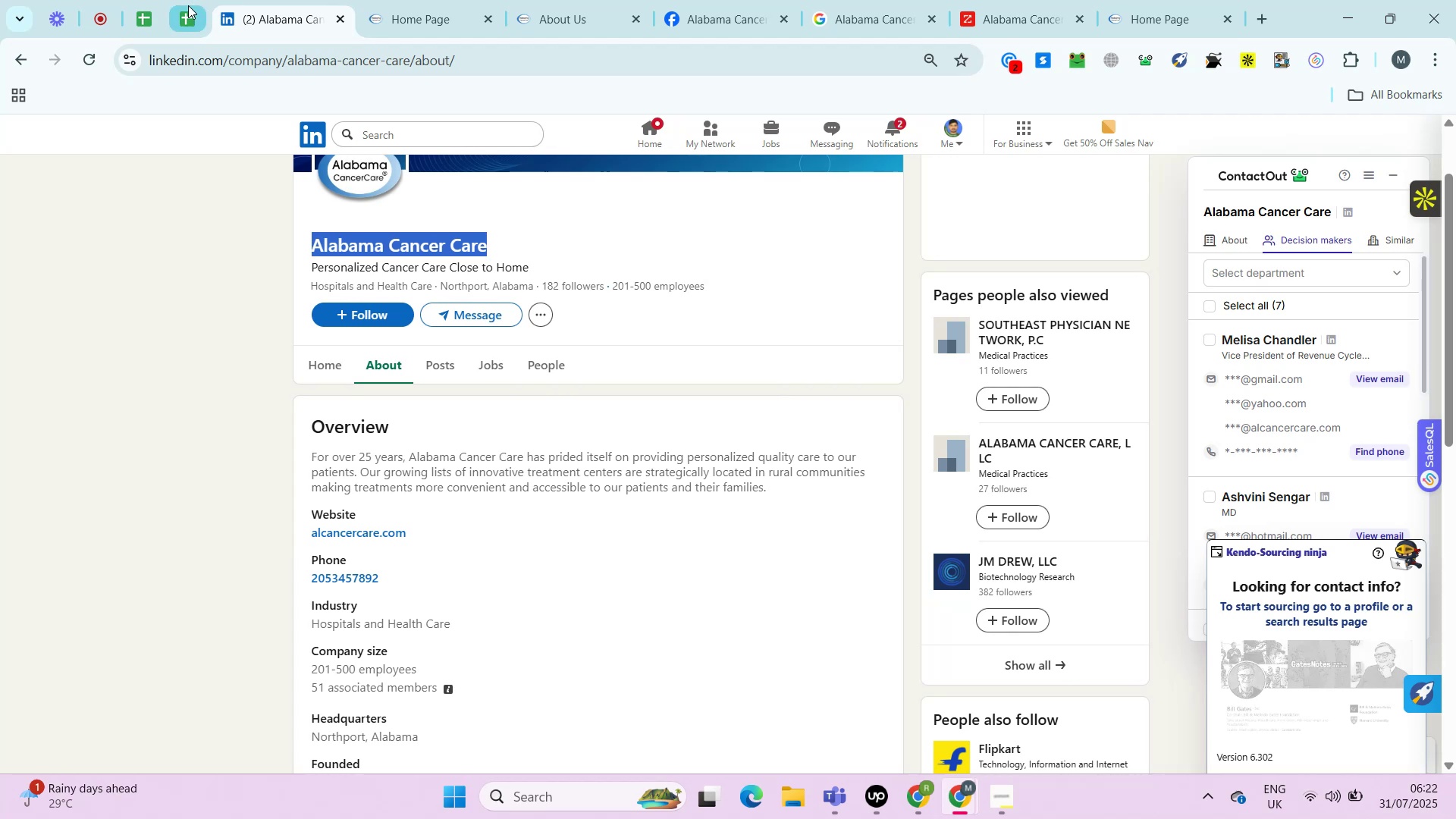 
left_click([188, 5])
 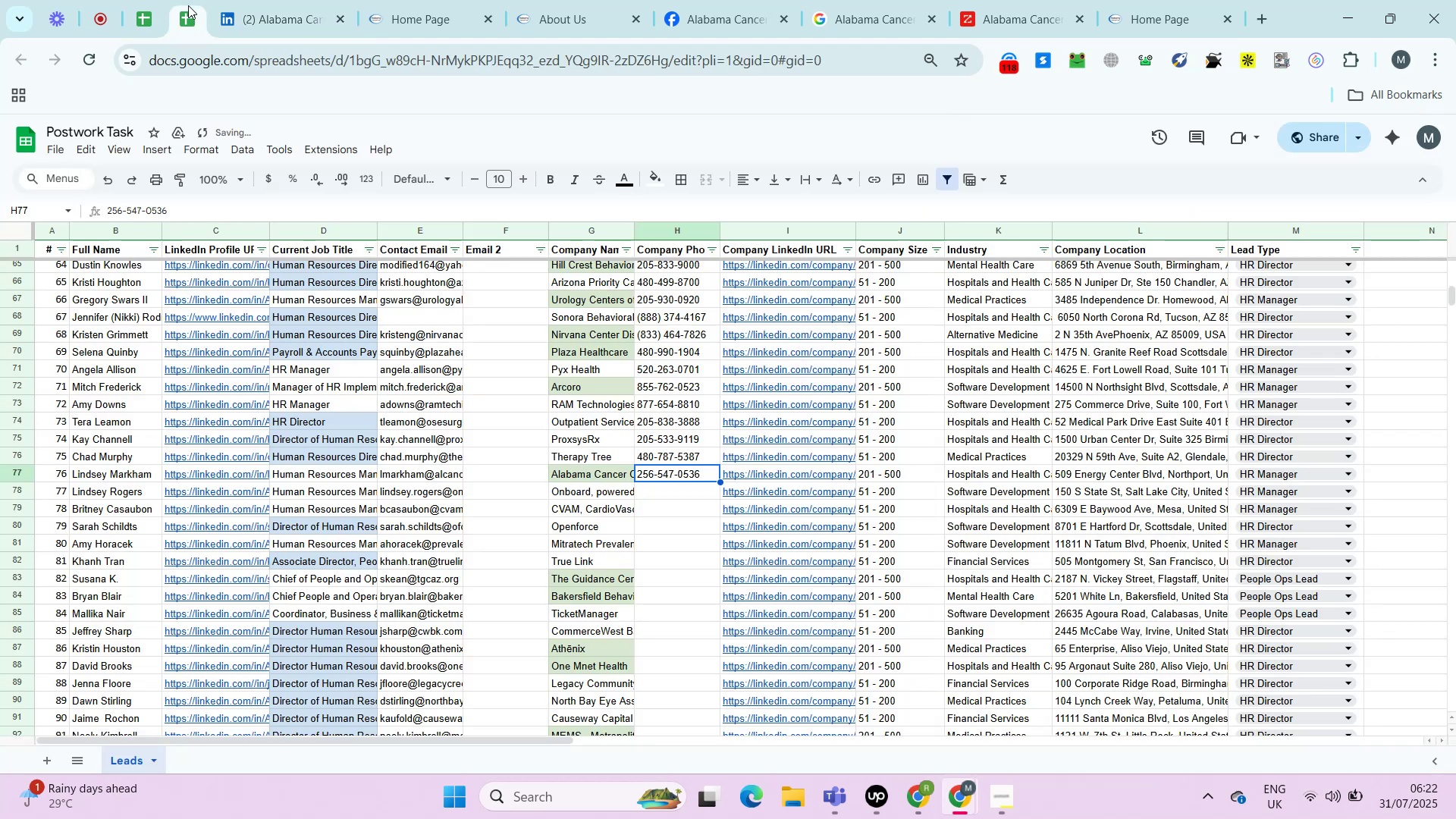 
key(Control+Shift+V)
 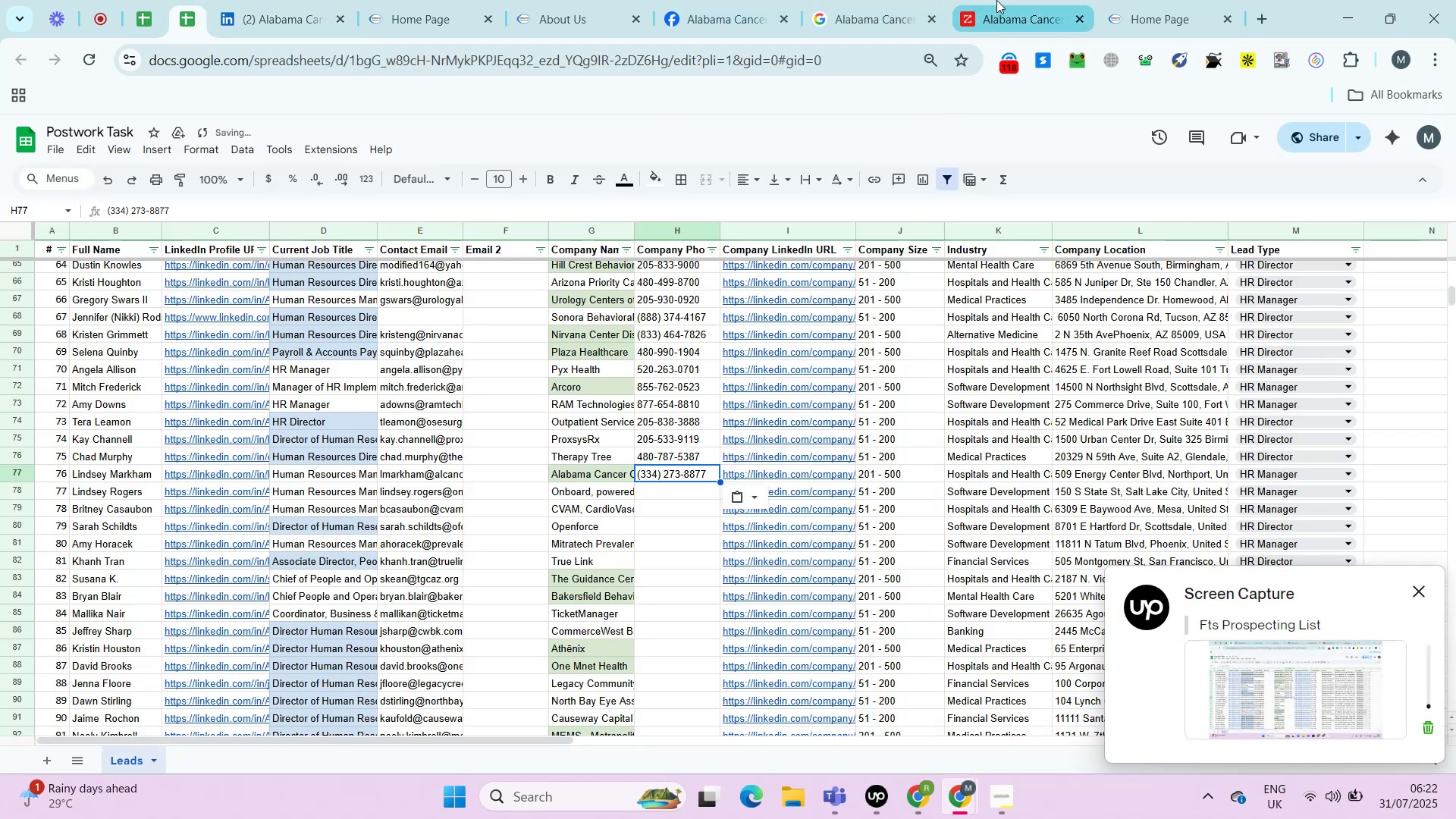 
left_click([589, 0])
 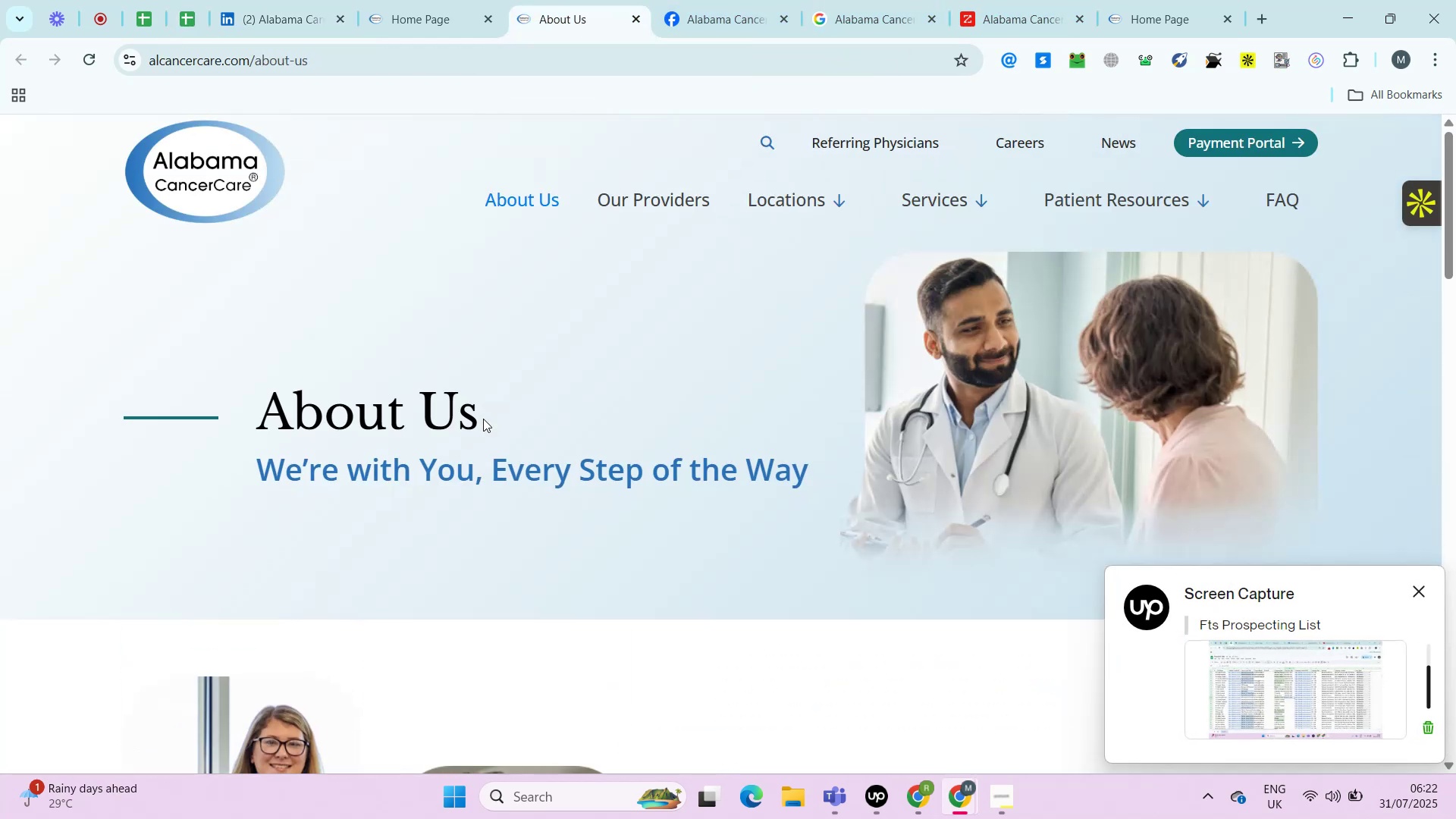 
left_click([431, 0])
 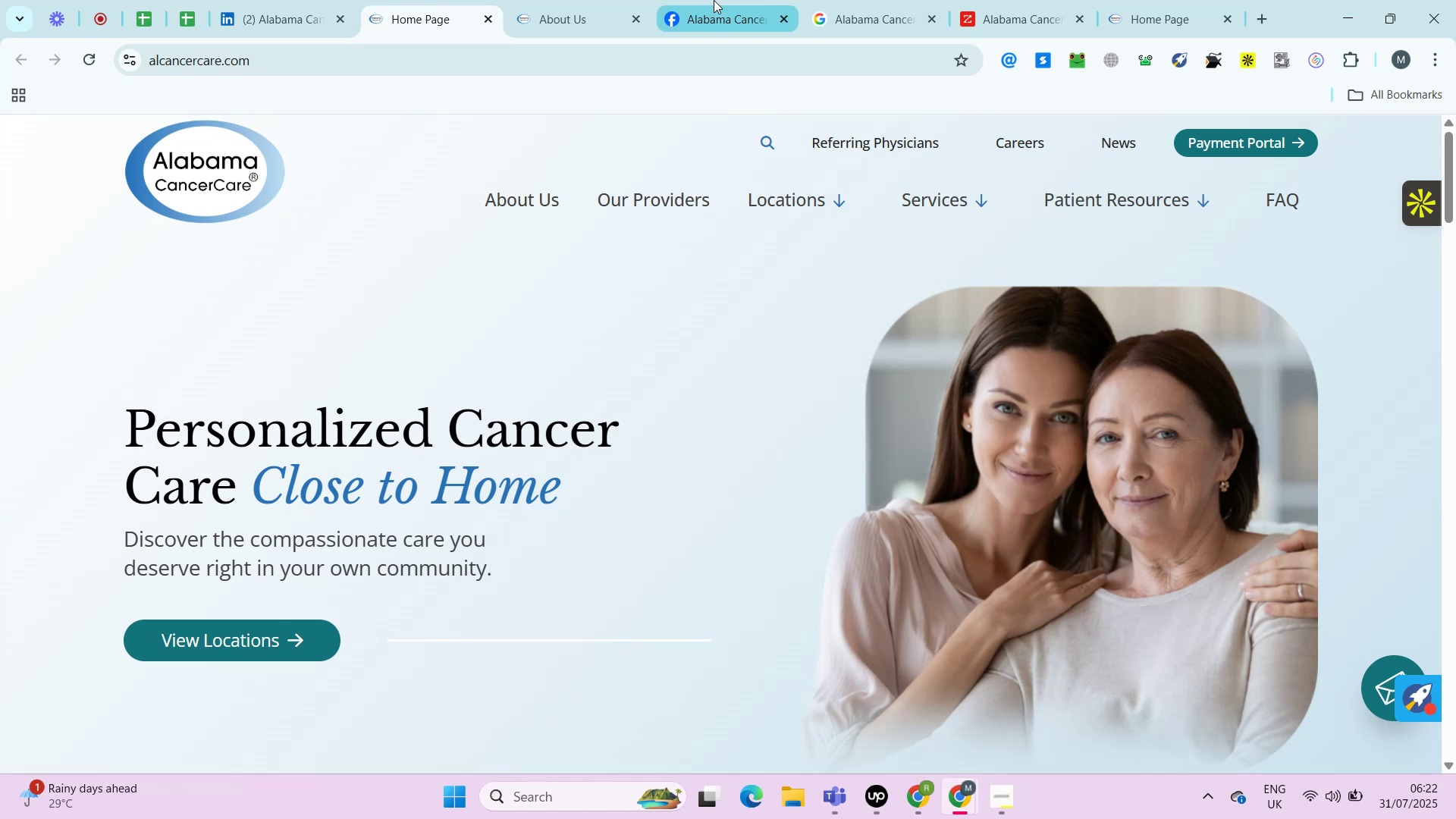 
left_click([714, 0])
 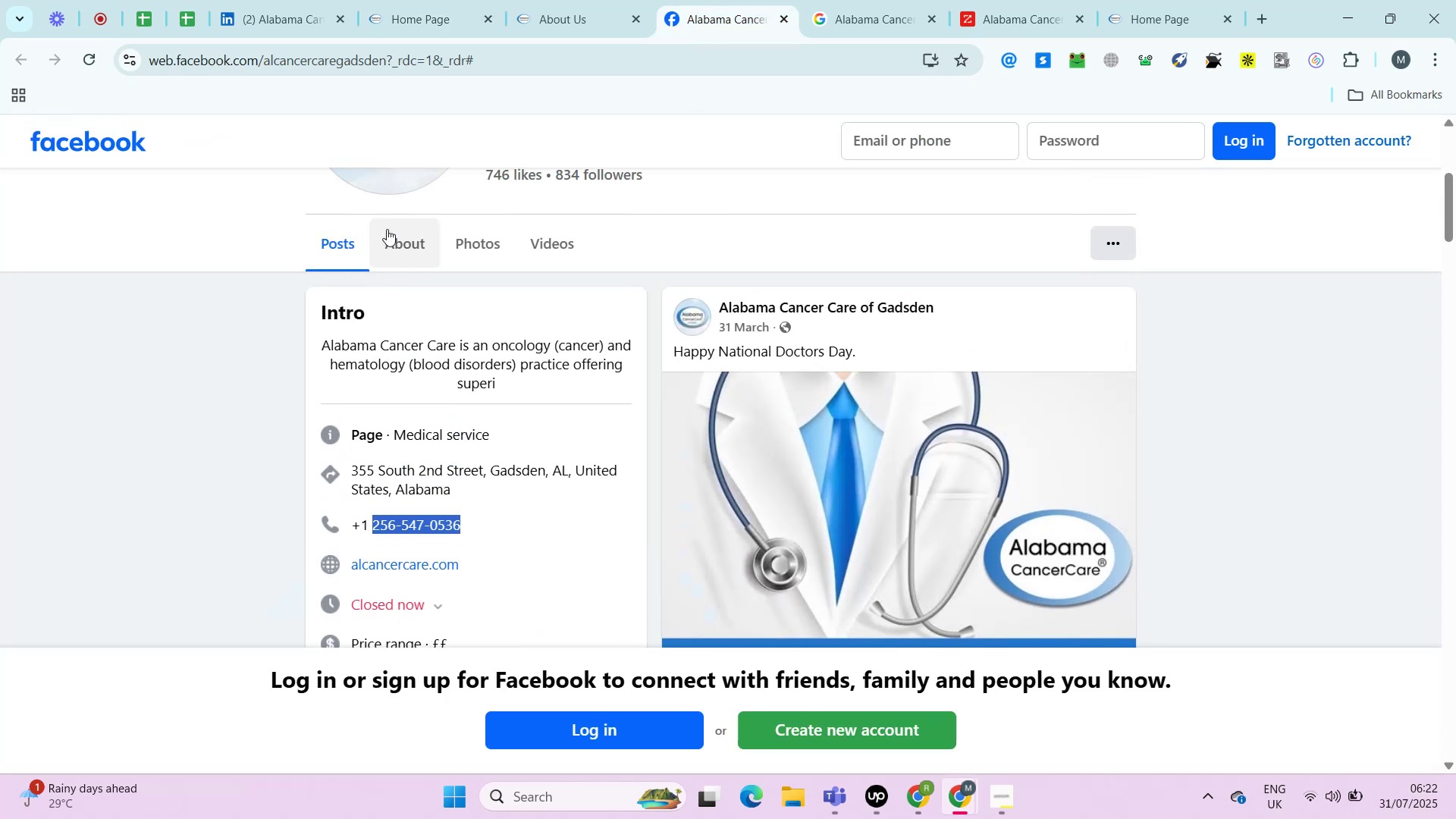 
left_click([418, 241])
 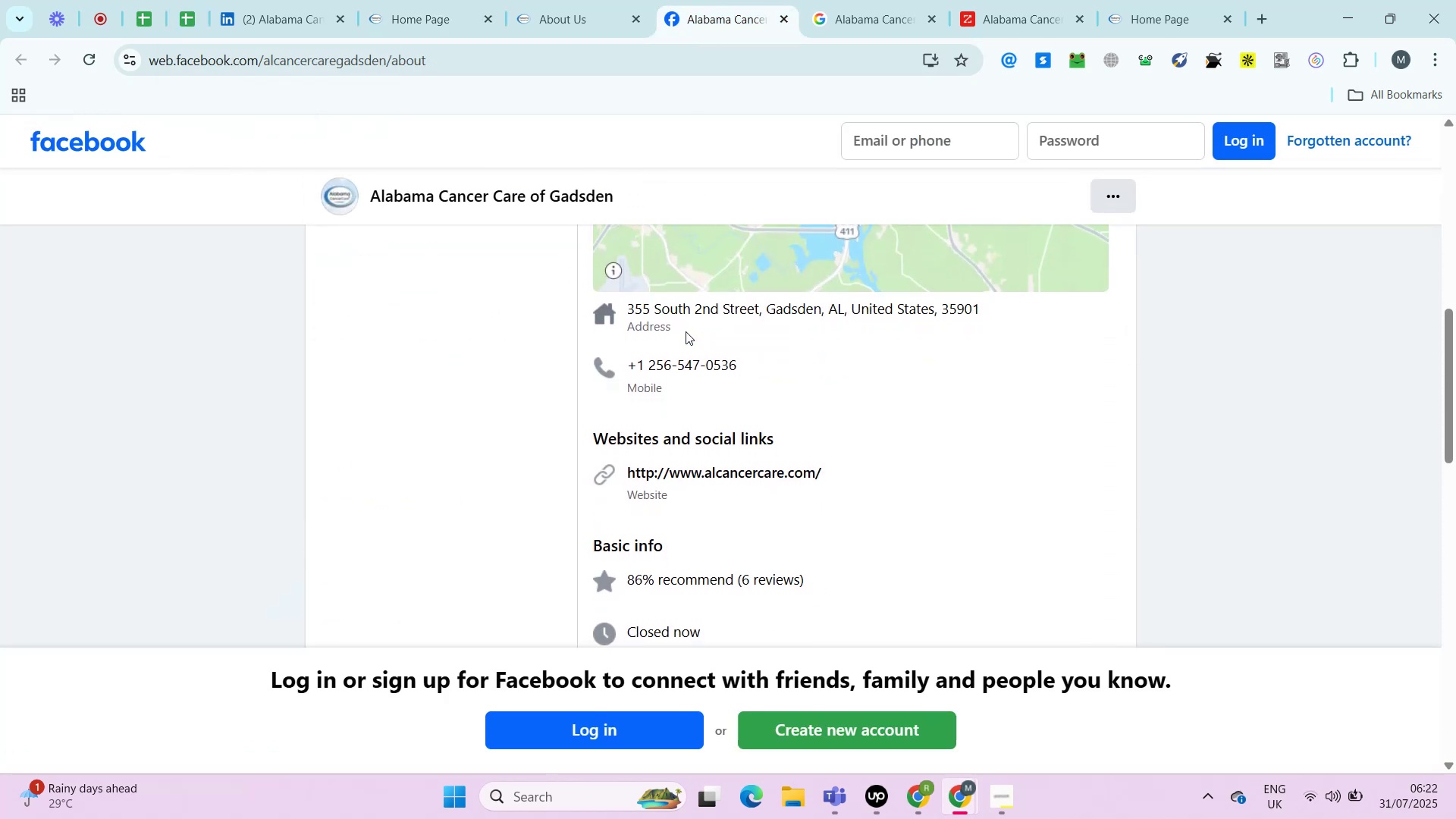 
double_click([679, 304])
 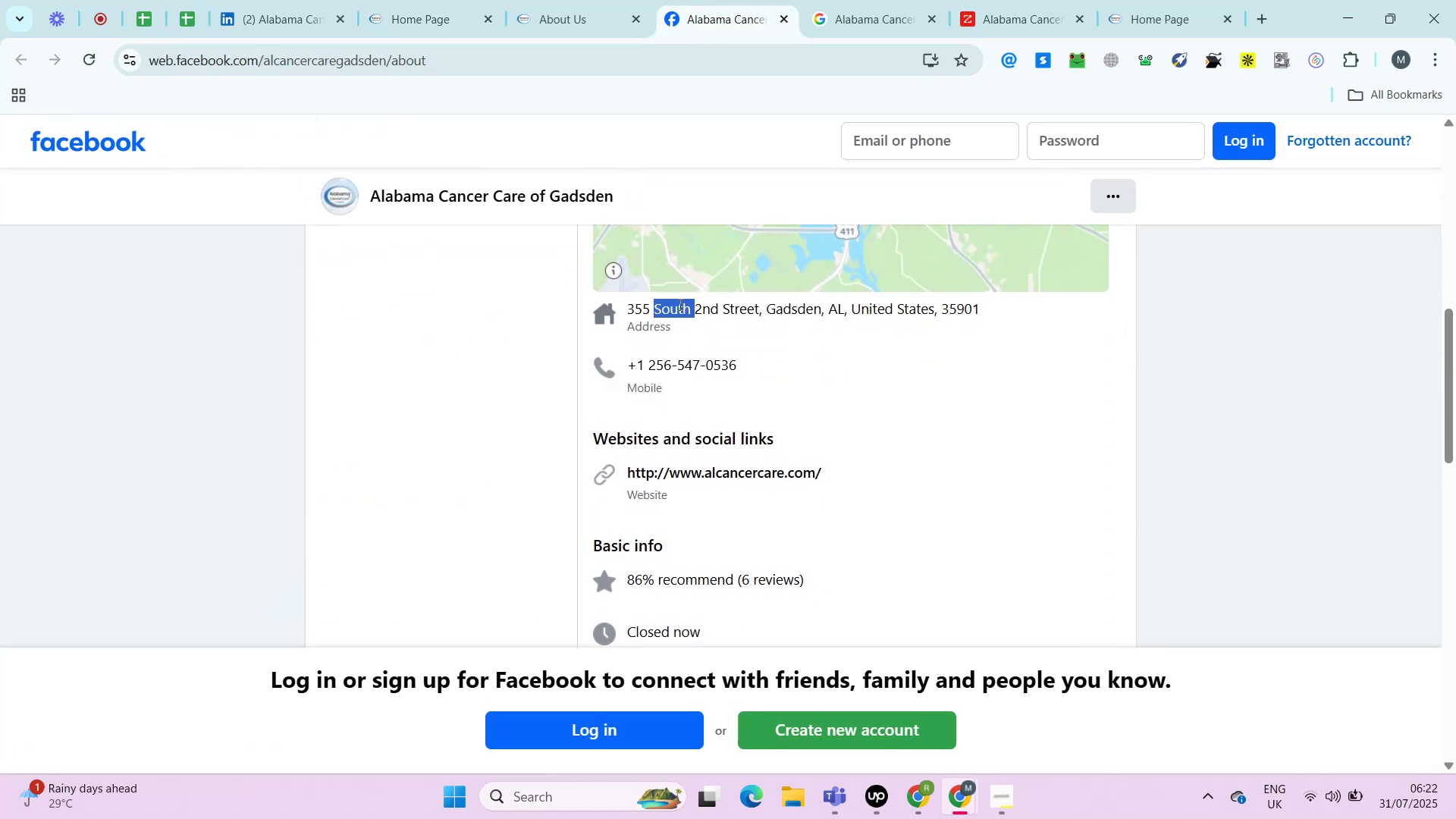 
triple_click([679, 304])
 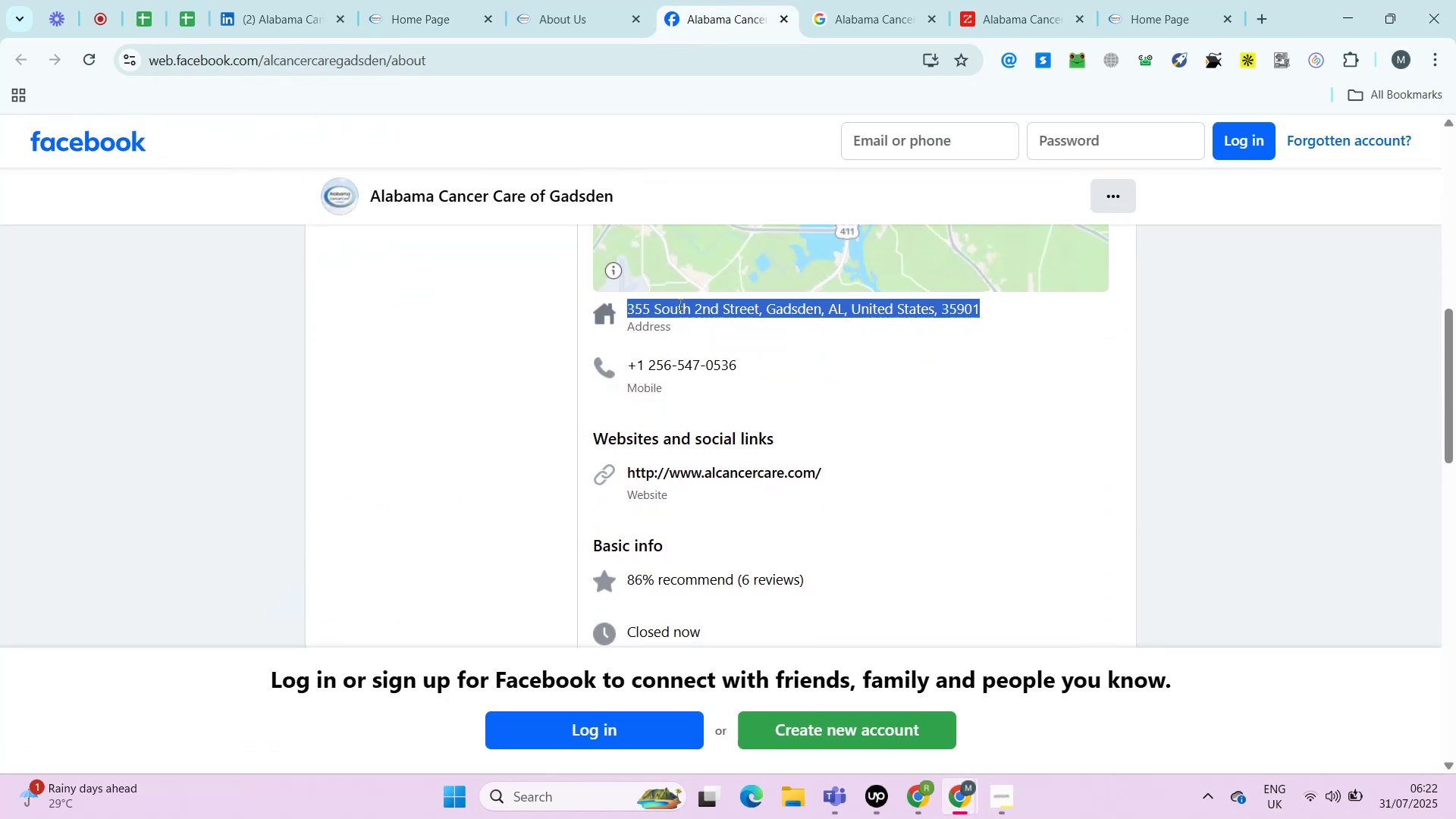 
key(Control+C)
 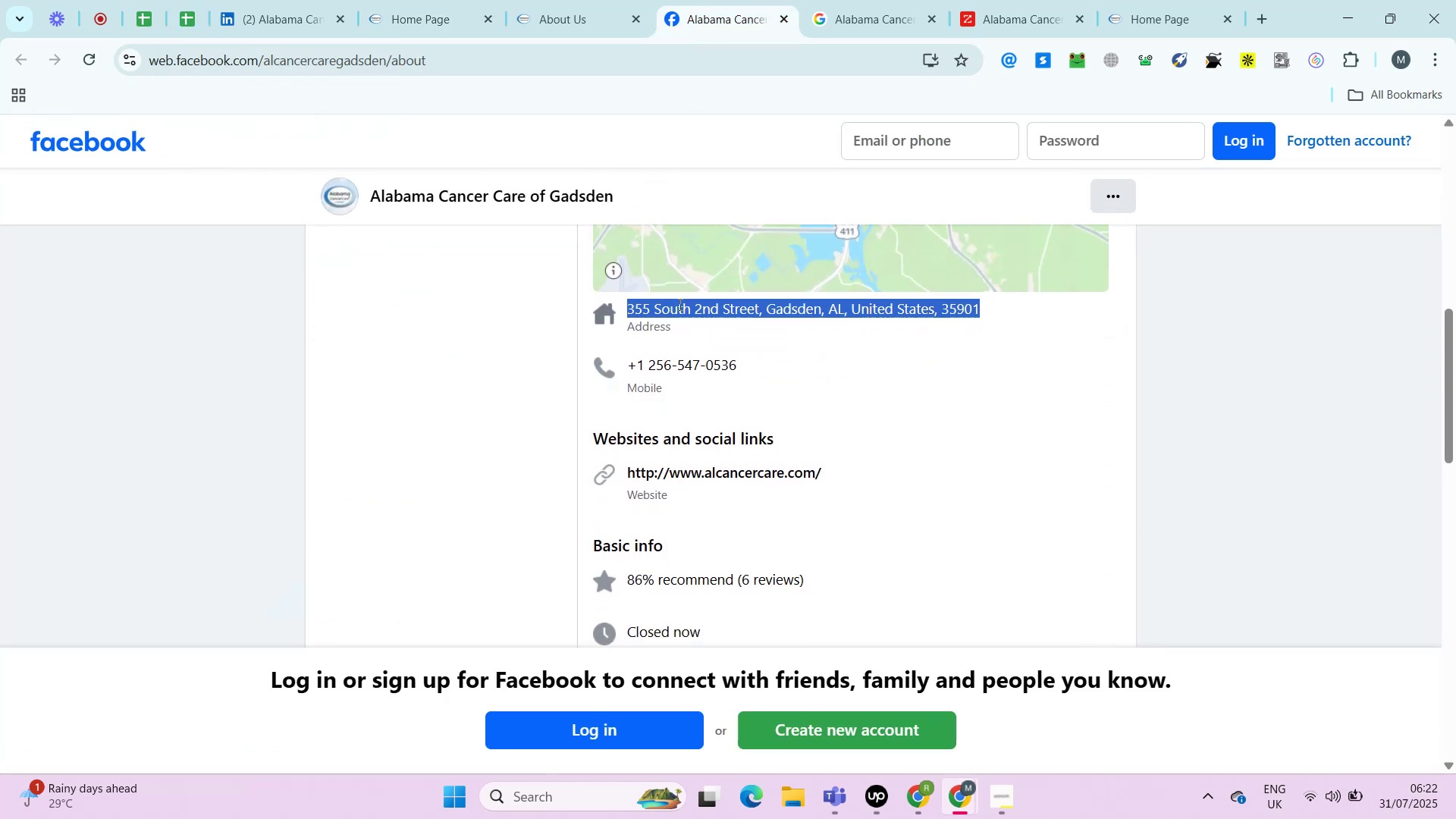 
key(Control+C)
 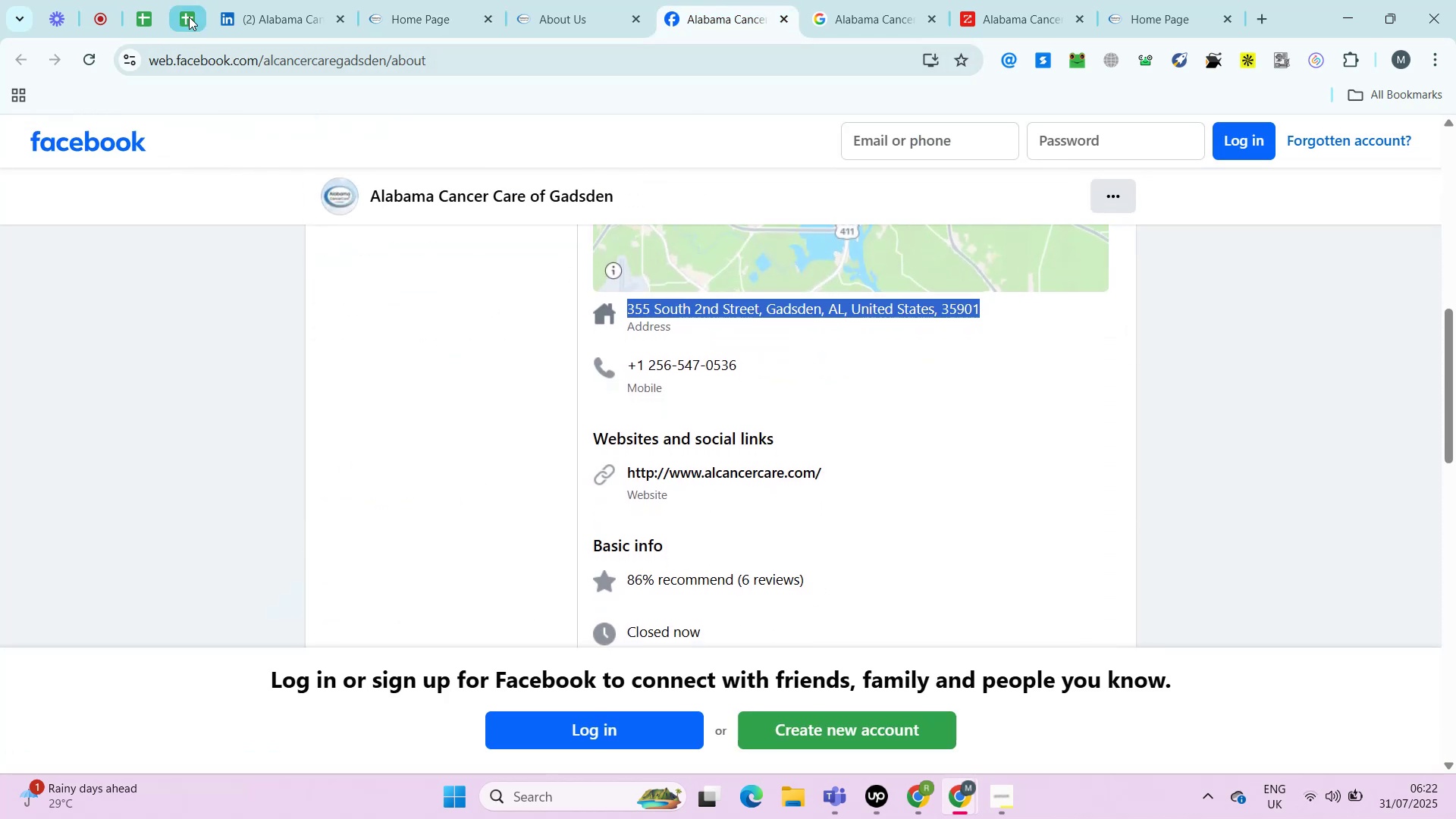 
left_click([190, 17])
 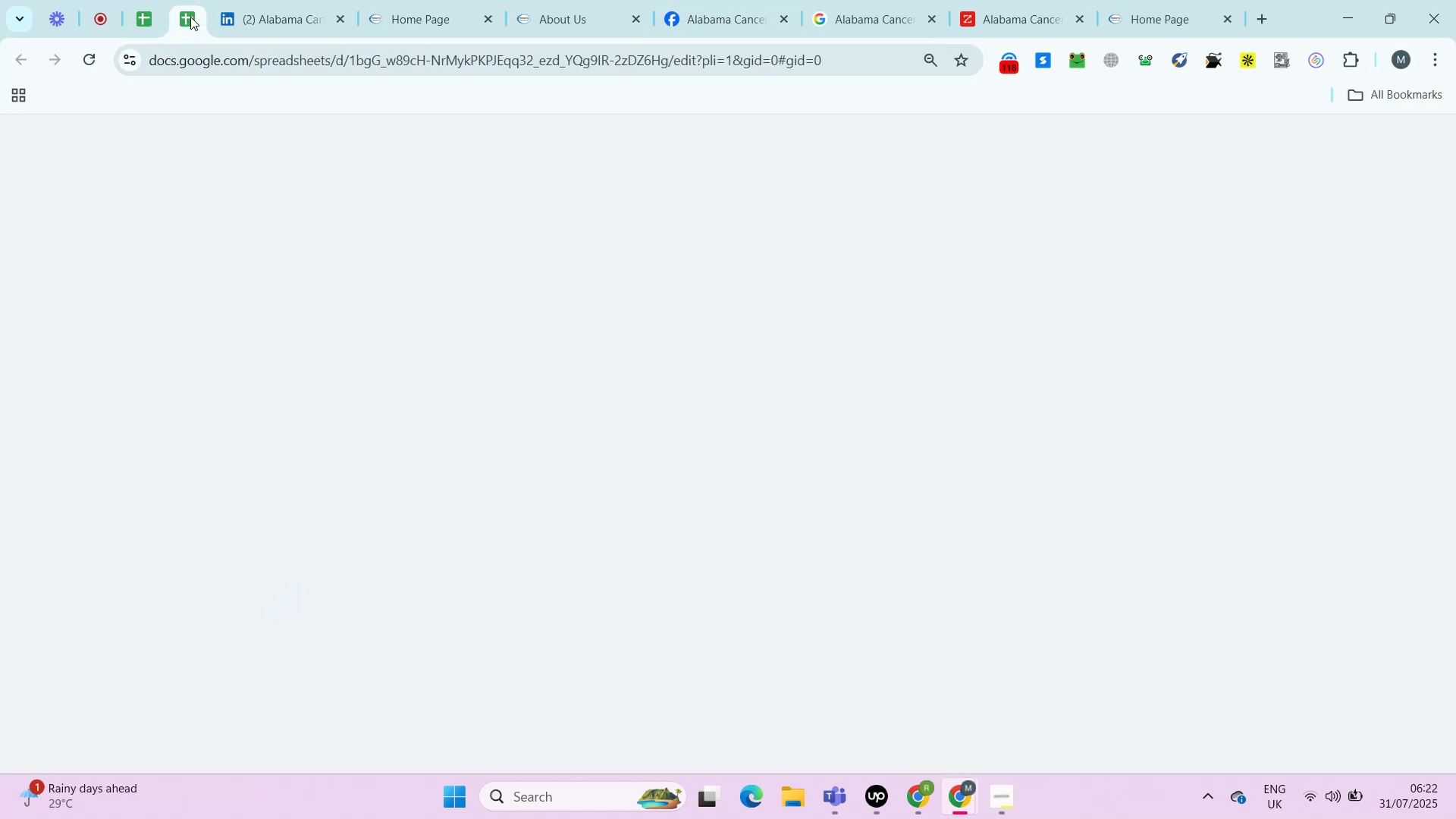 
key(ArrowRight)
 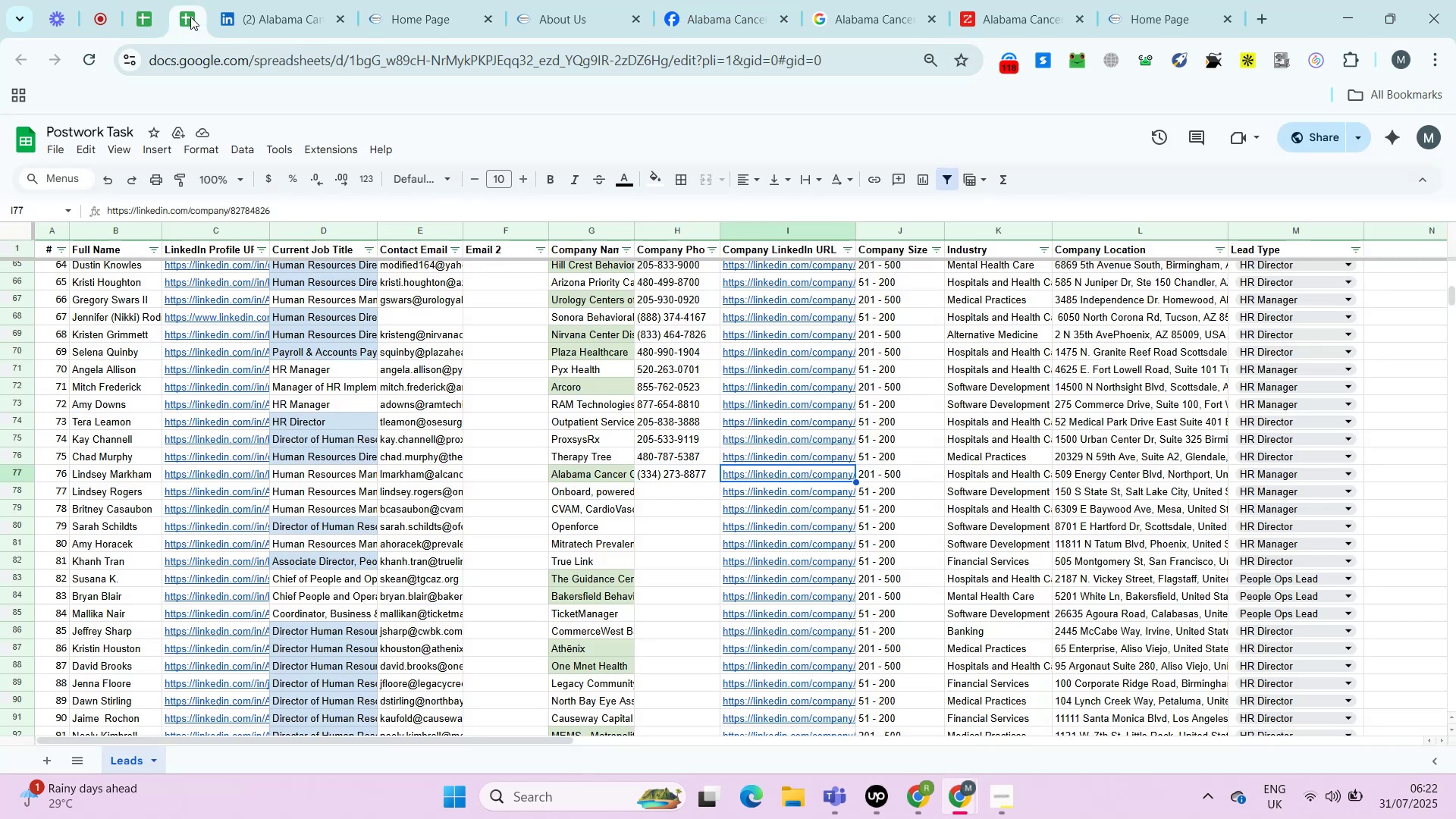 
key(ArrowRight)
 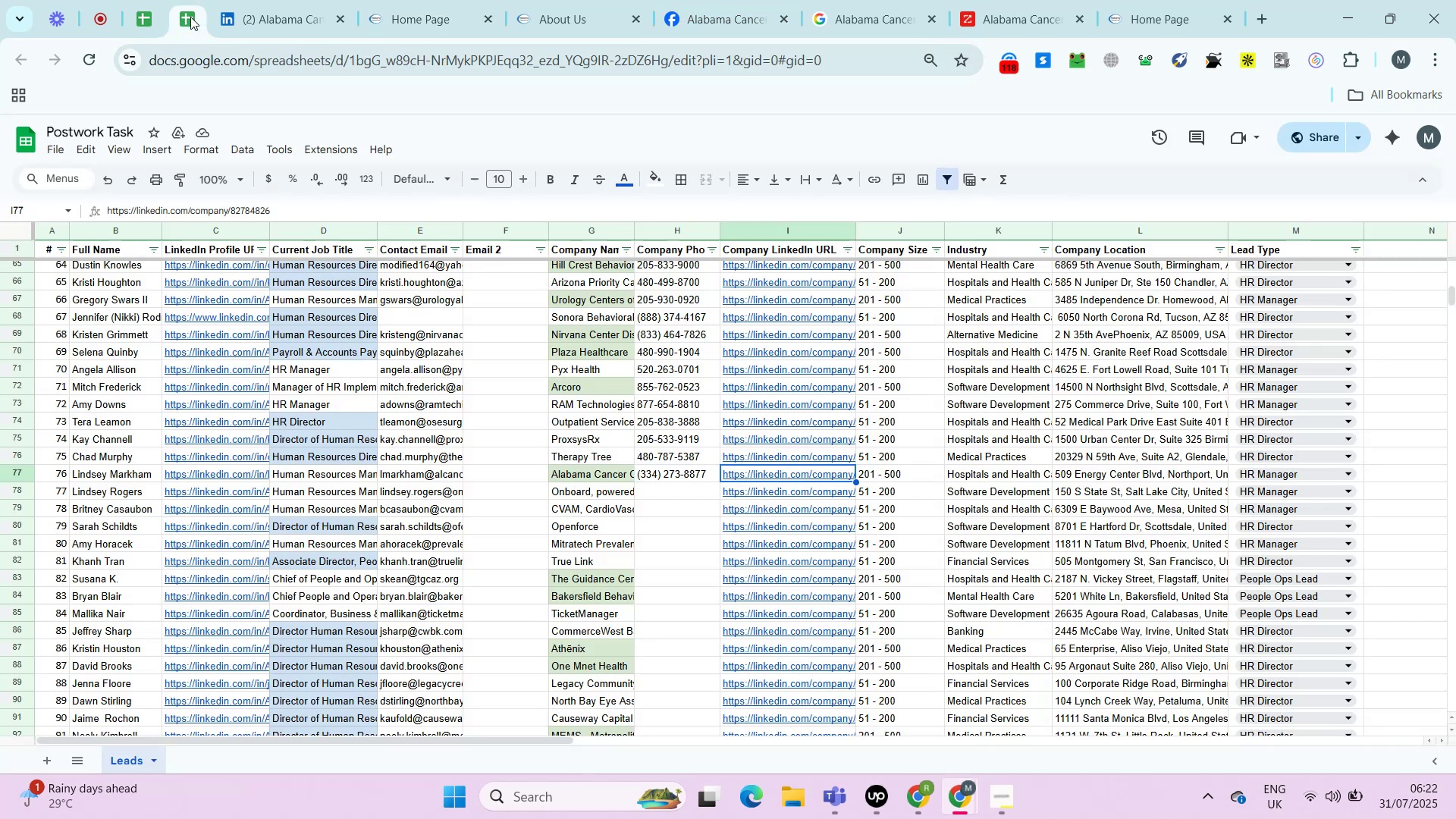 
key(ArrowRight)
 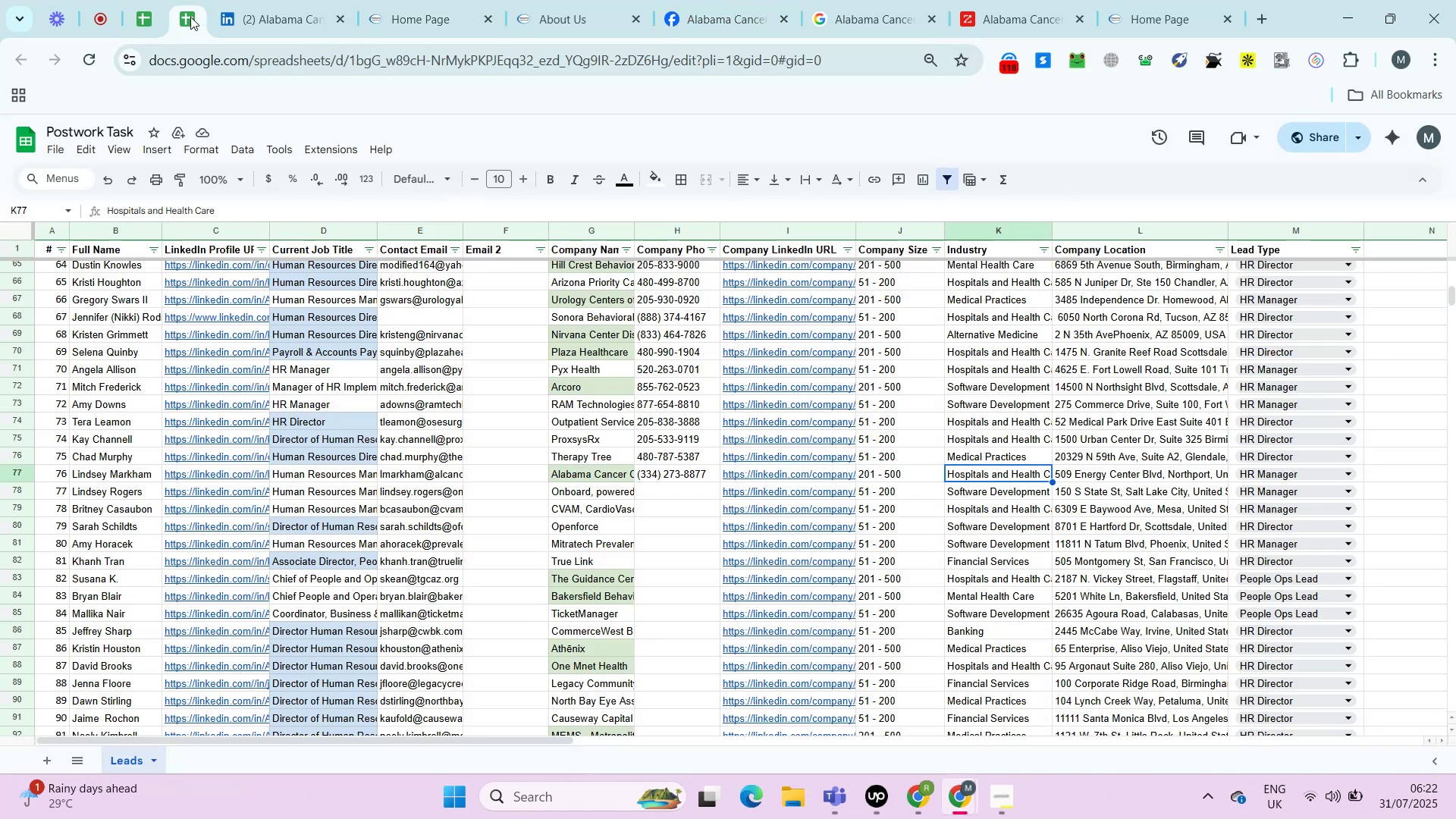 
key(ArrowRight)
 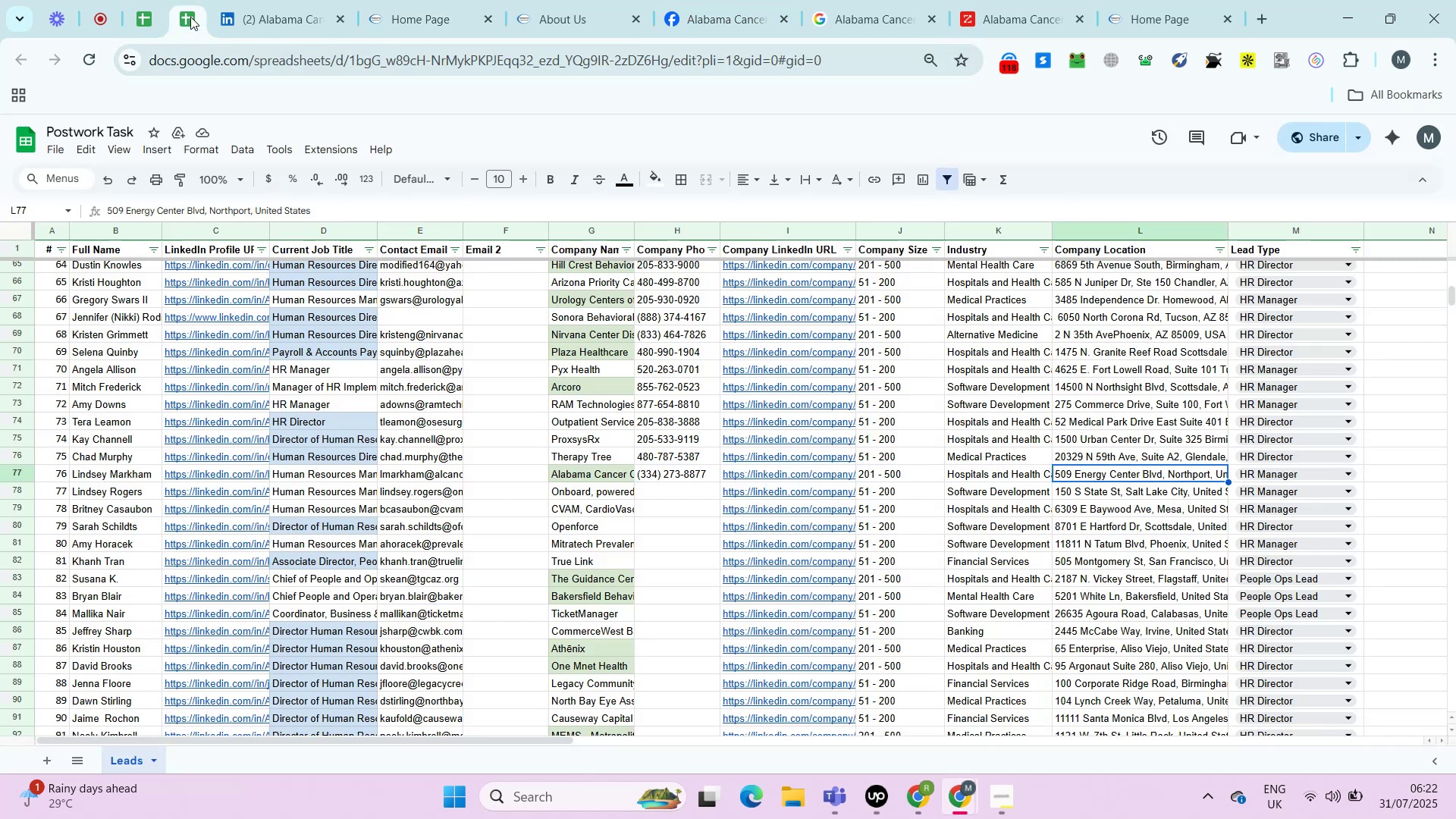 
key(Control+Shift+ShiftLeft)
 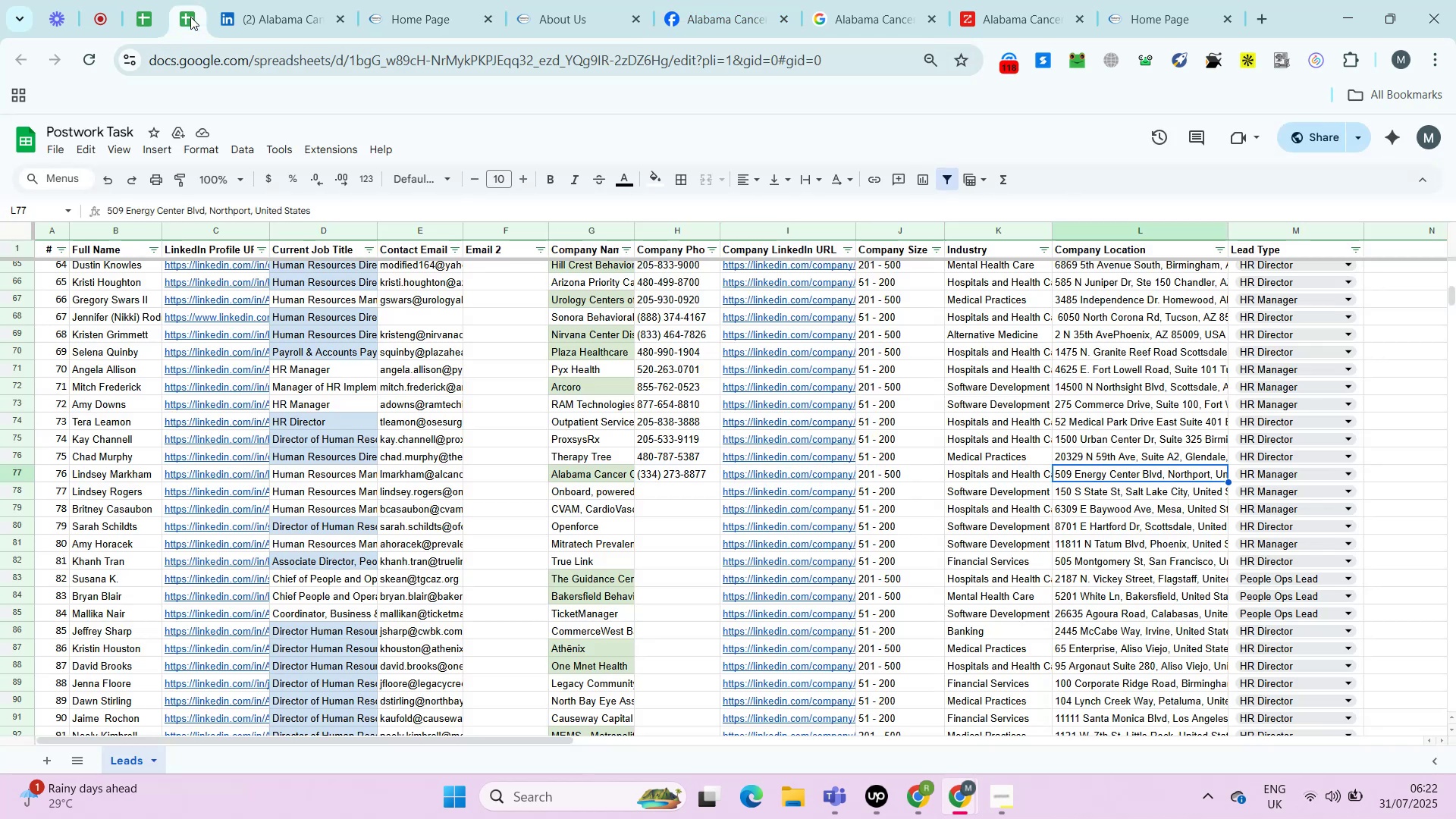 
key(Control+Shift+V)
 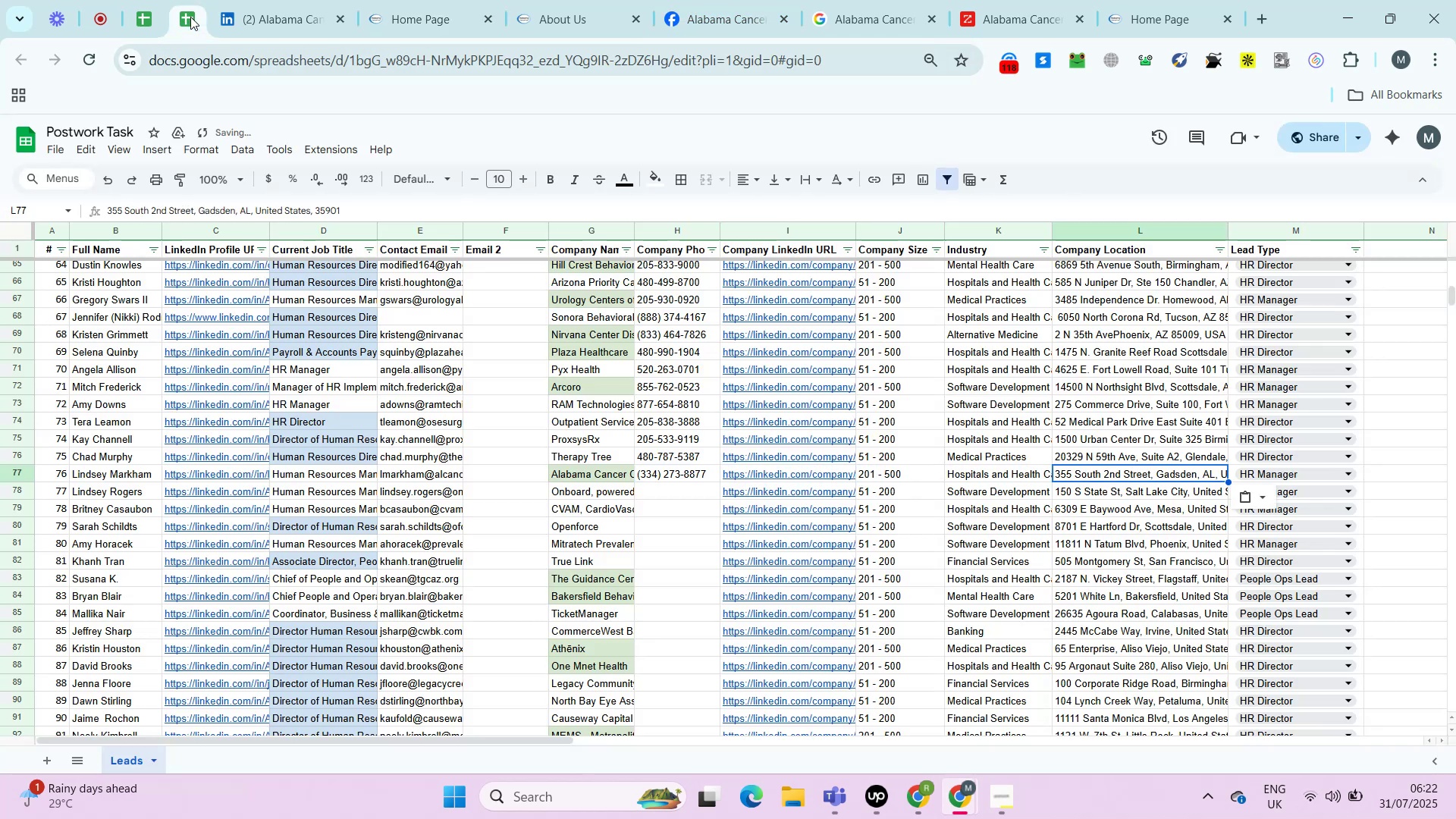 
key(ArrowLeft)
 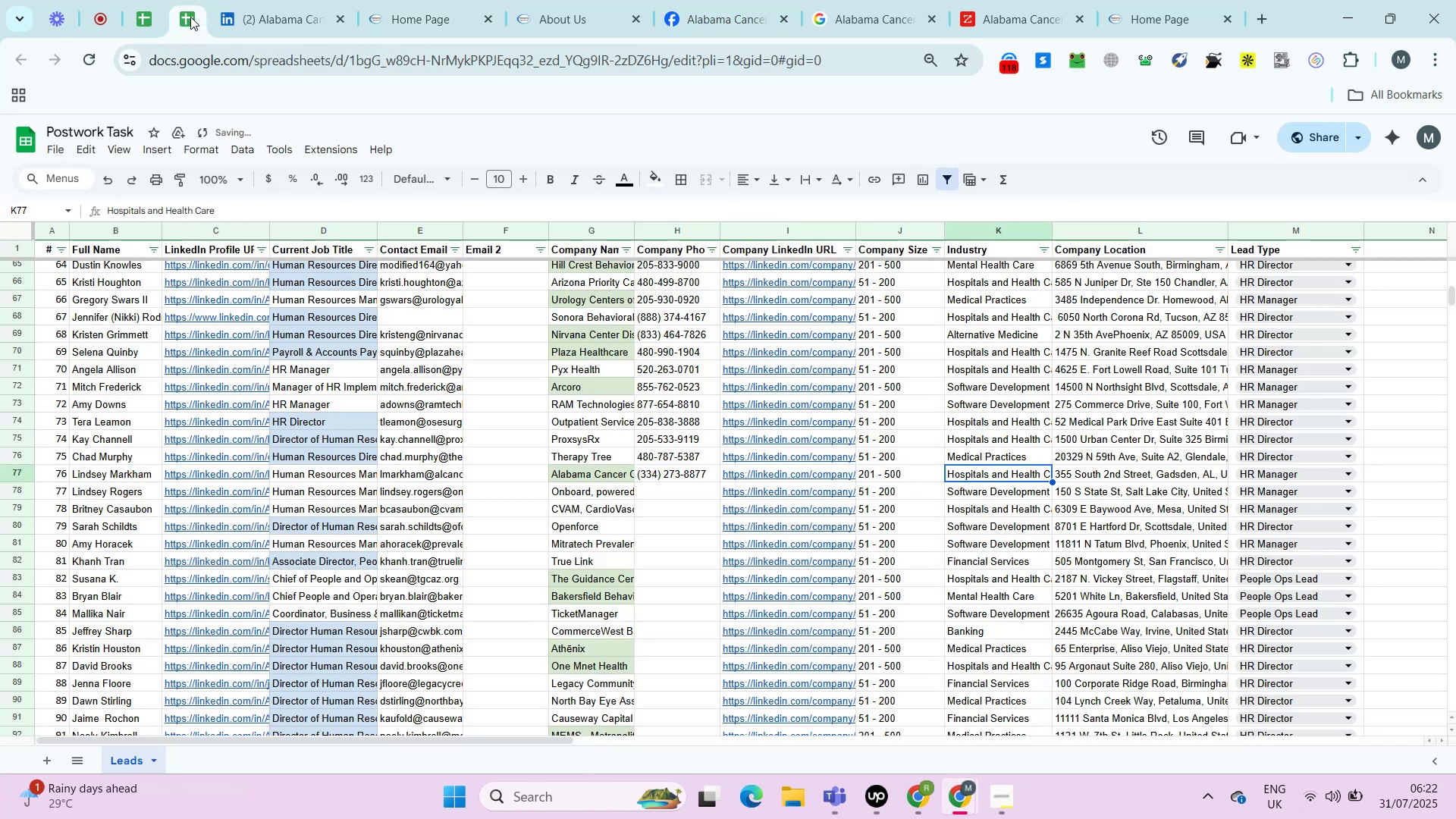 
key(ArrowLeft)
 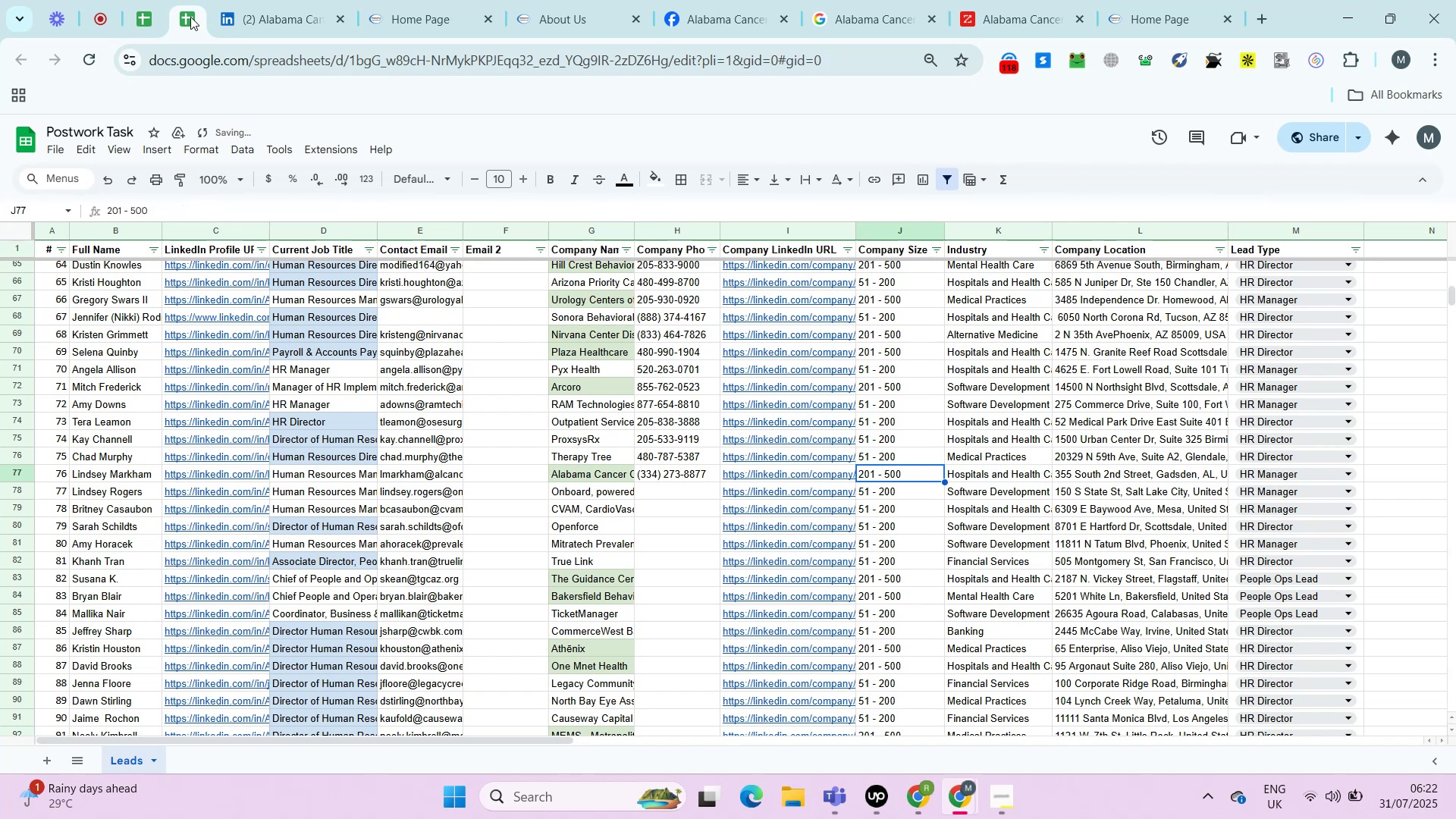 
key(ArrowLeft)
 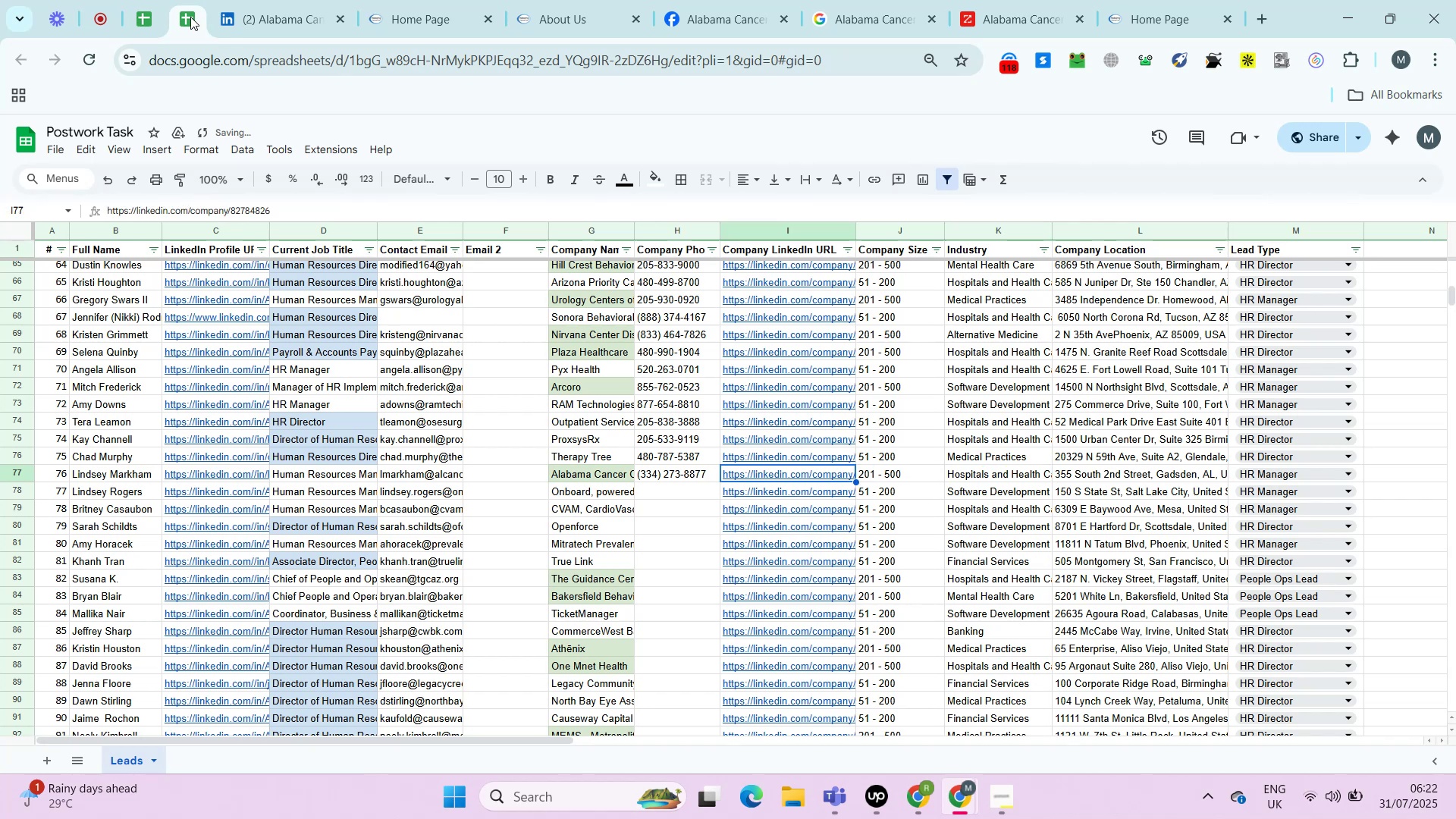 
key(ArrowLeft)
 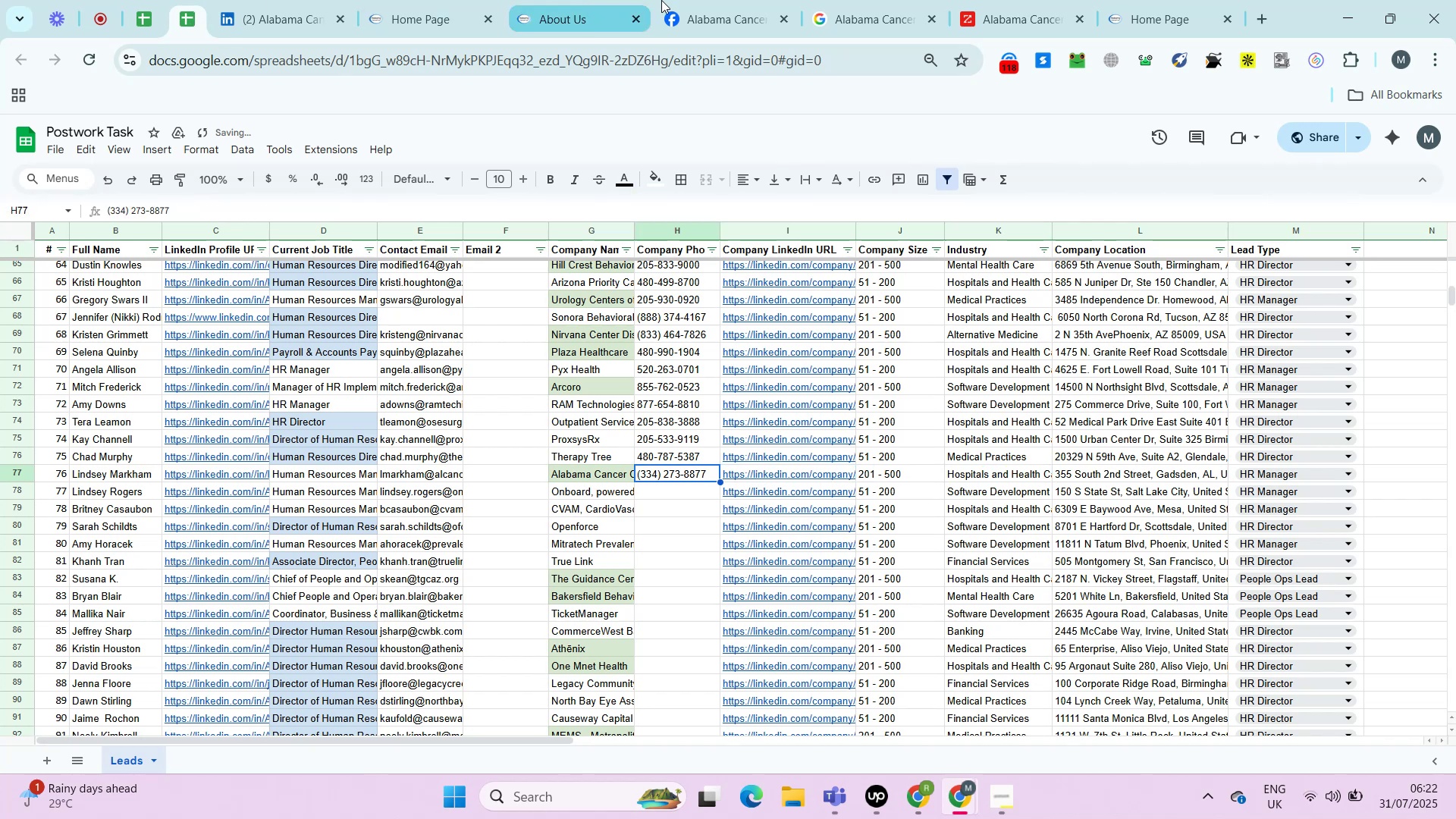 
left_click([699, 0])
 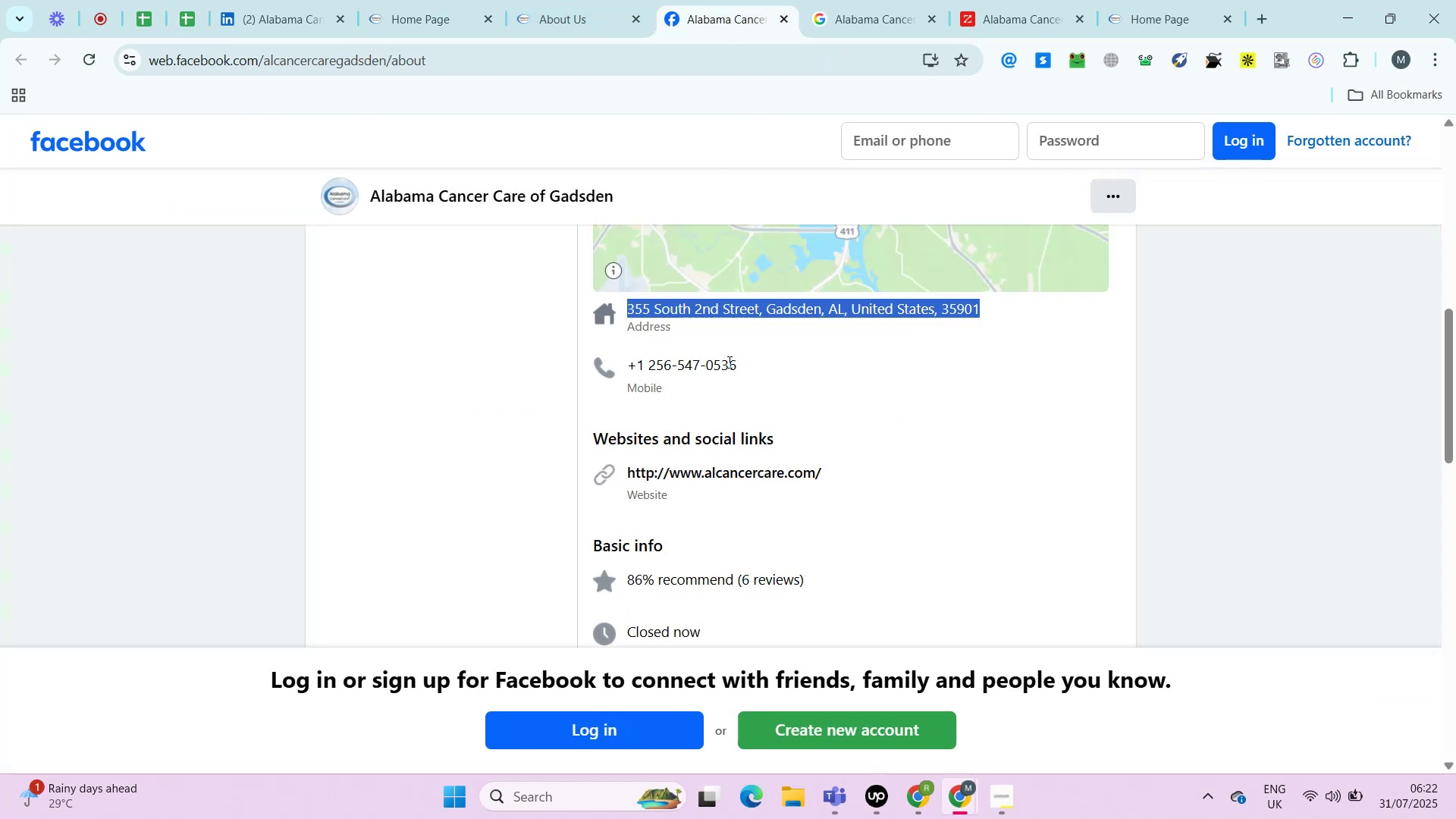 
left_click_drag(start_coordinate=[739, 358], to_coordinate=[650, 366])
 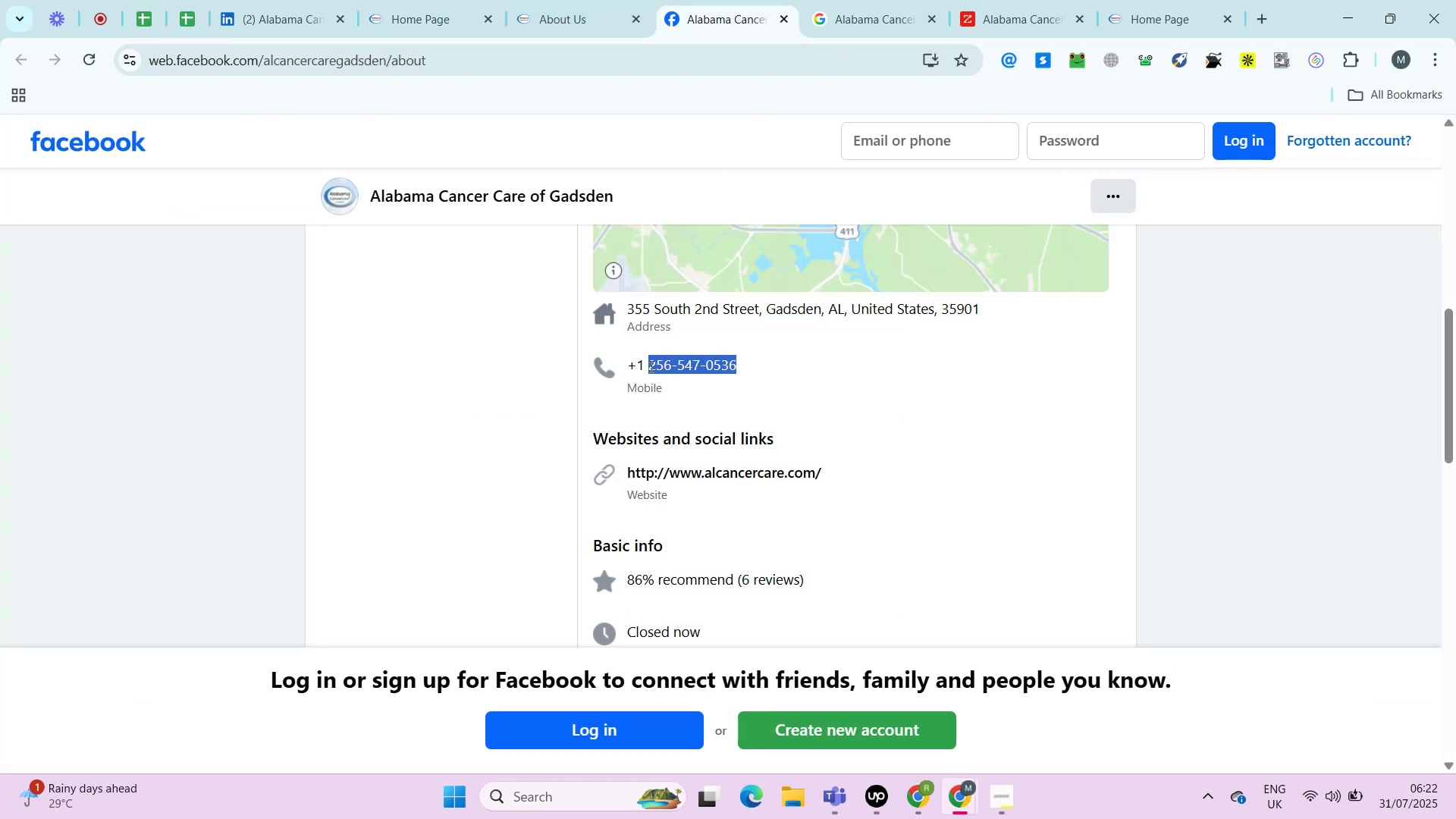 
key(Control+C)
 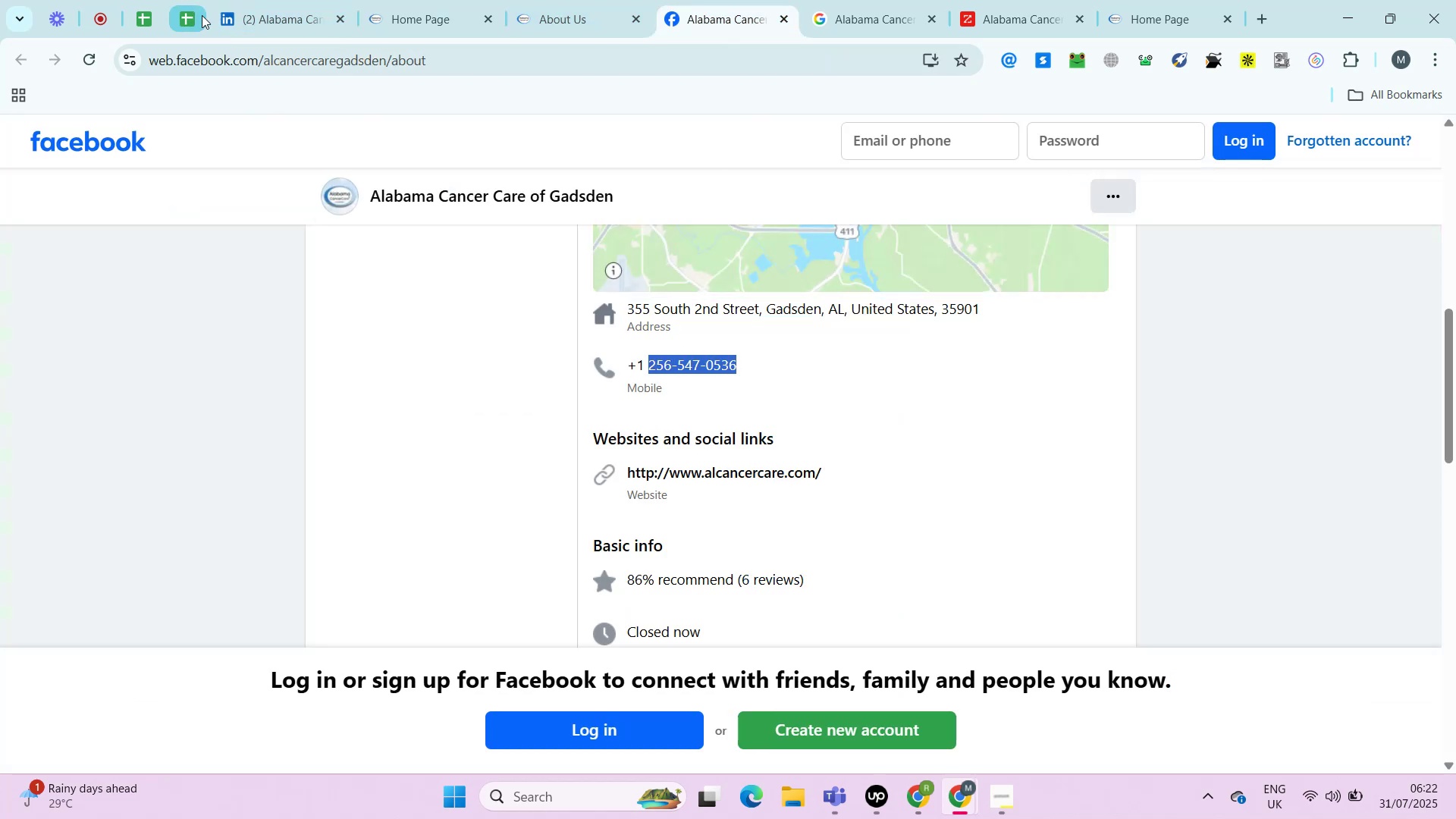 
left_click([202, 15])
 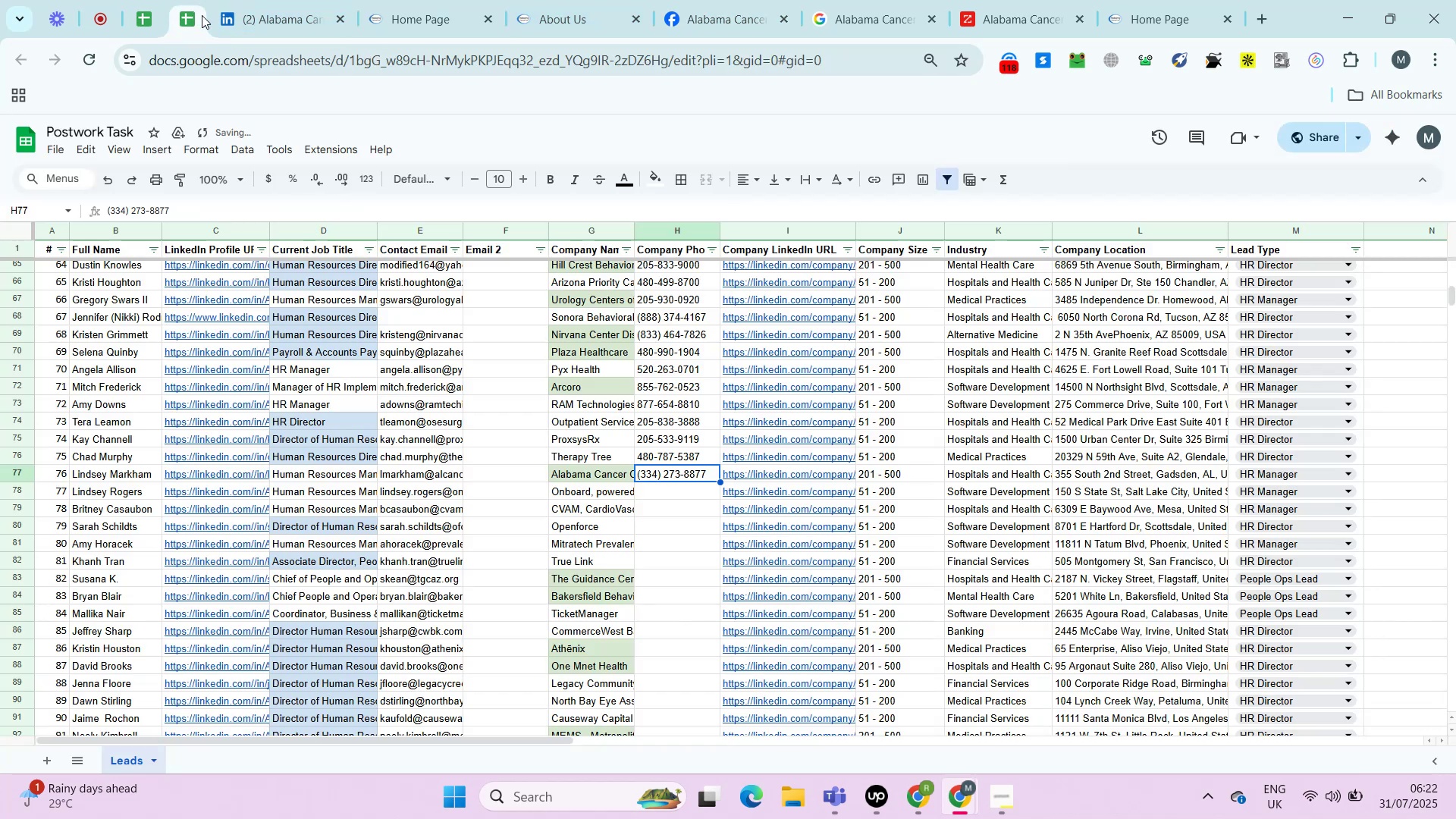 
key(Control+Shift+ShiftLeft)
 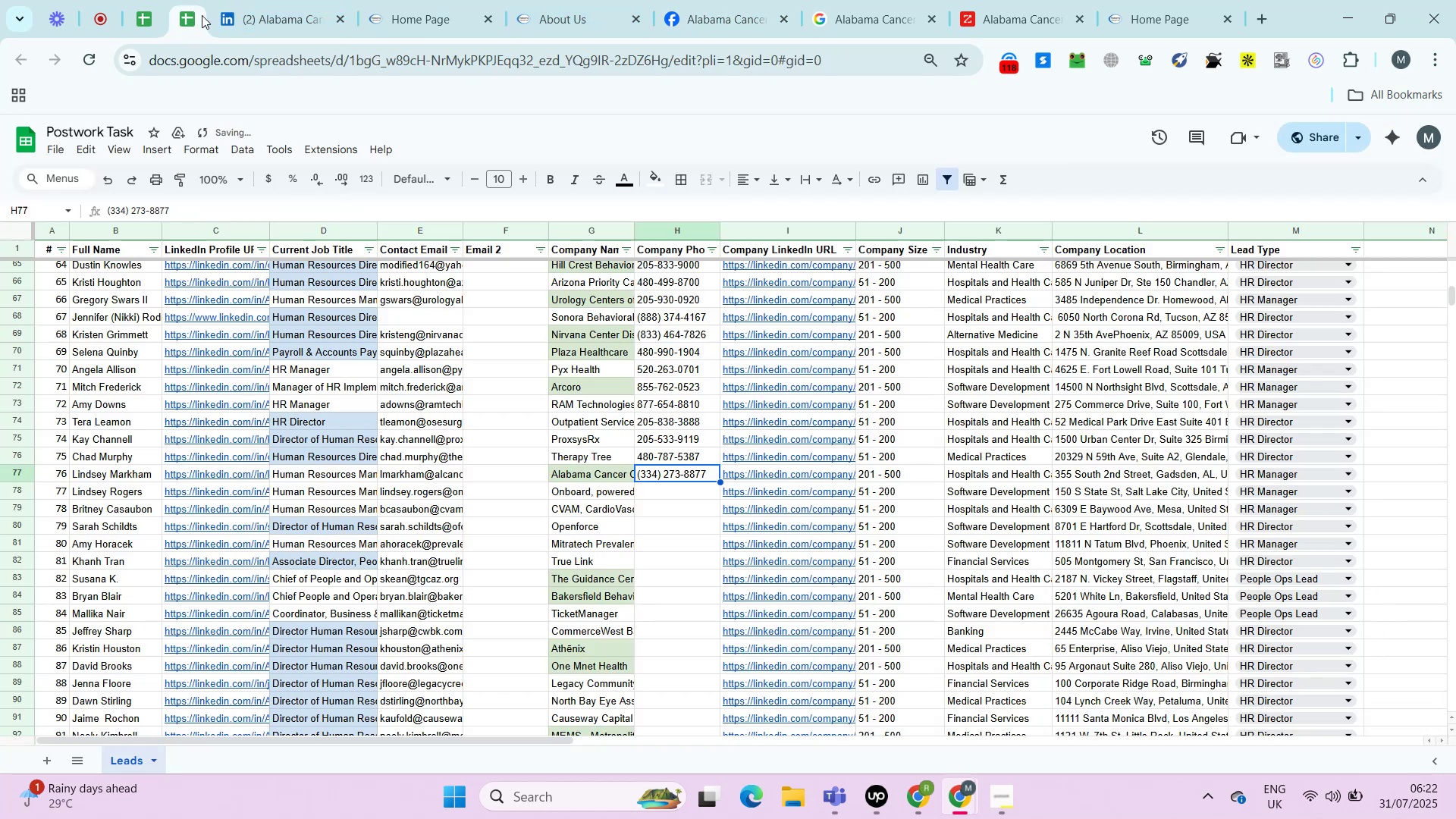 
key(Control+Shift+V)
 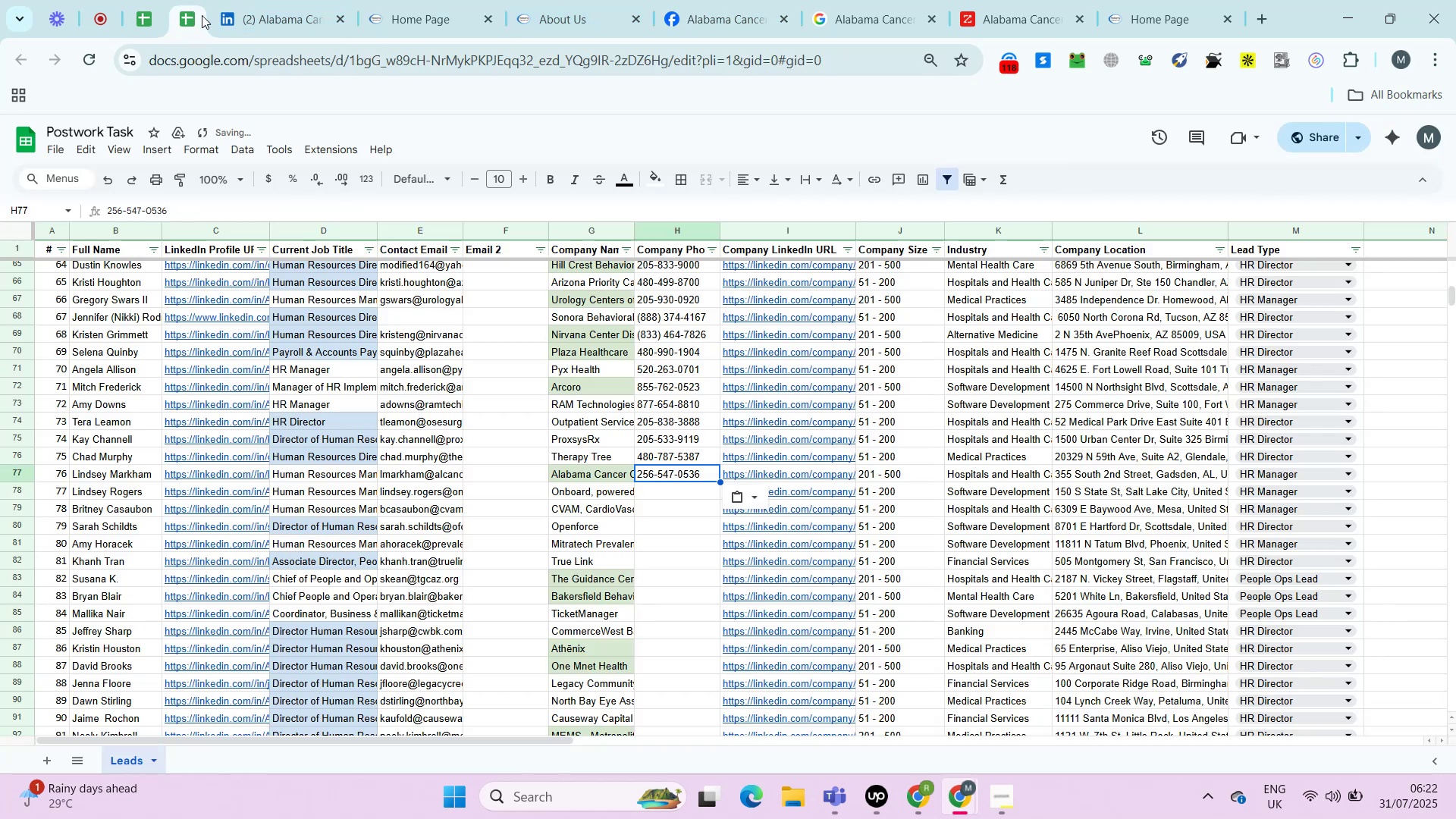 
key(ArrowDown)
 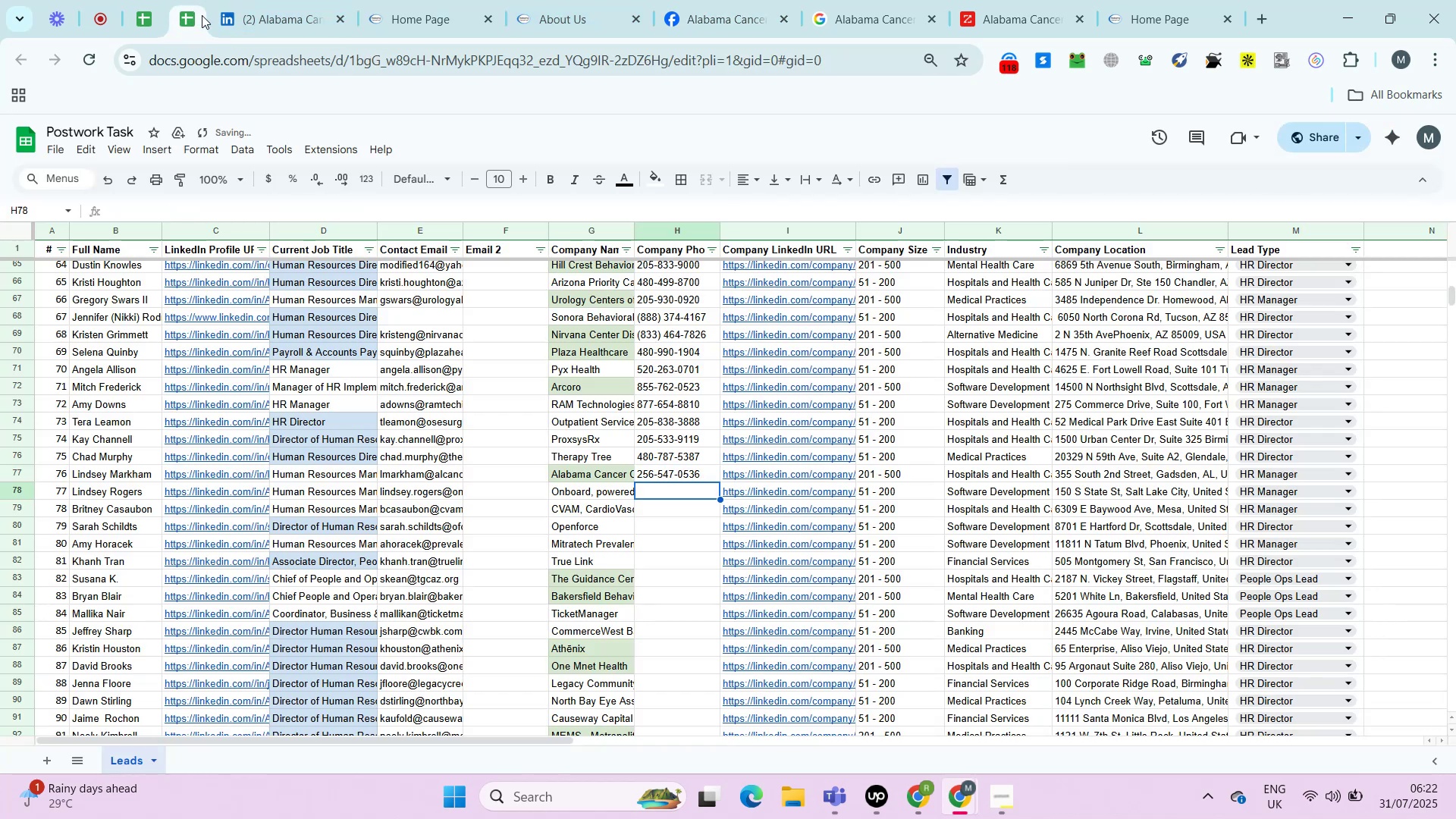 
key(ArrowRight)
 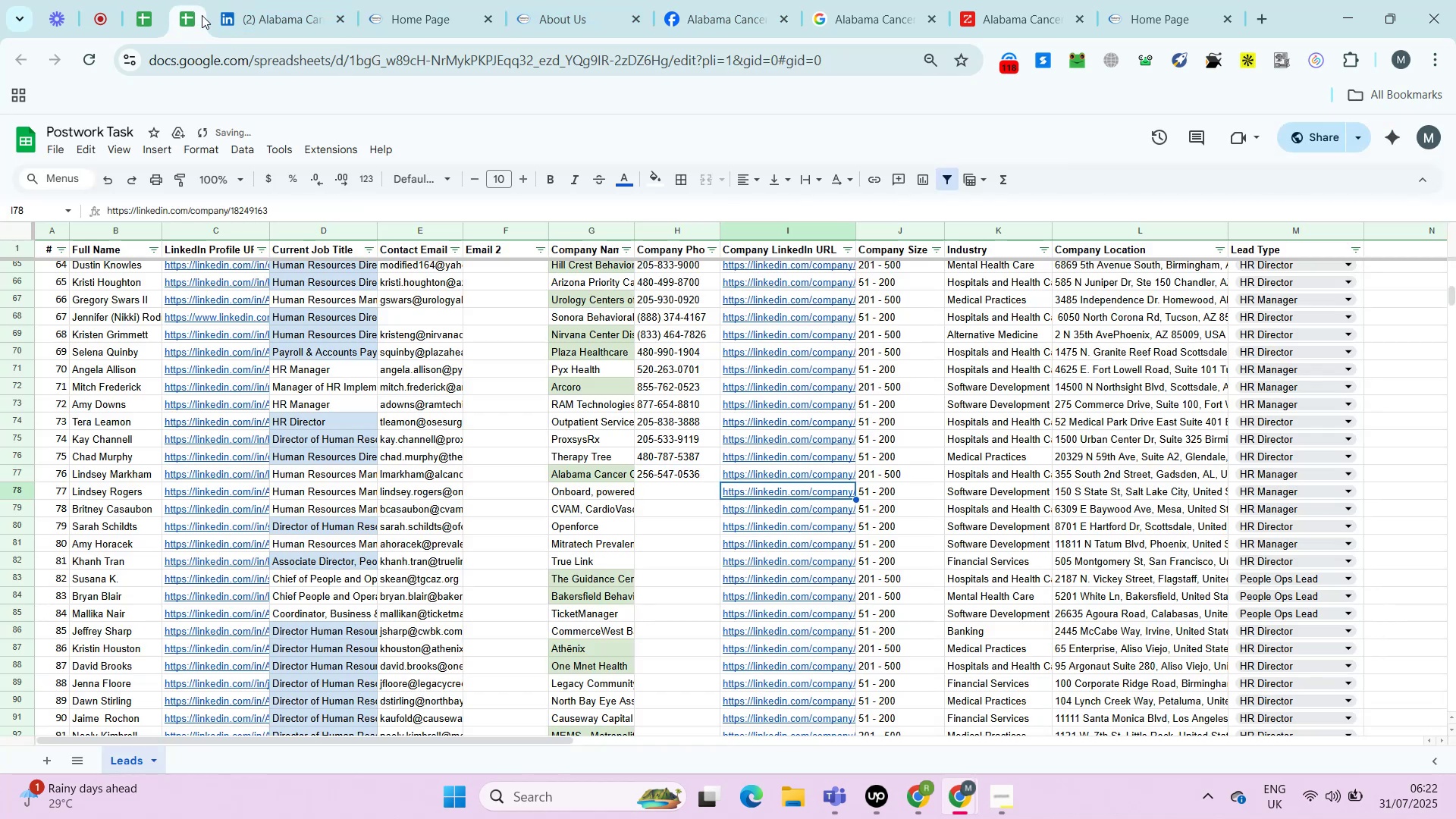 
key(Alt+AltLeft)
 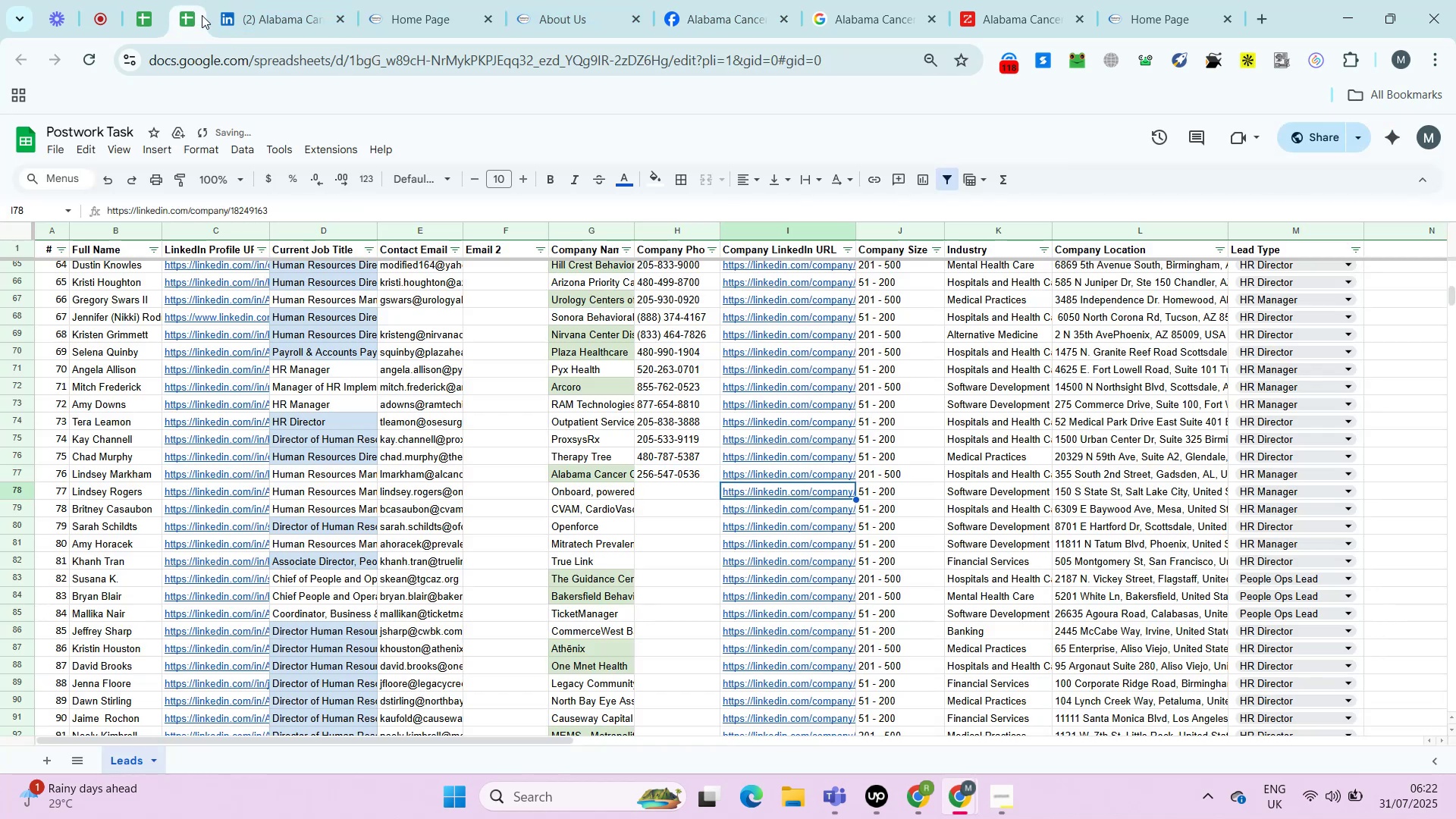 
key(Alt+Enter)
 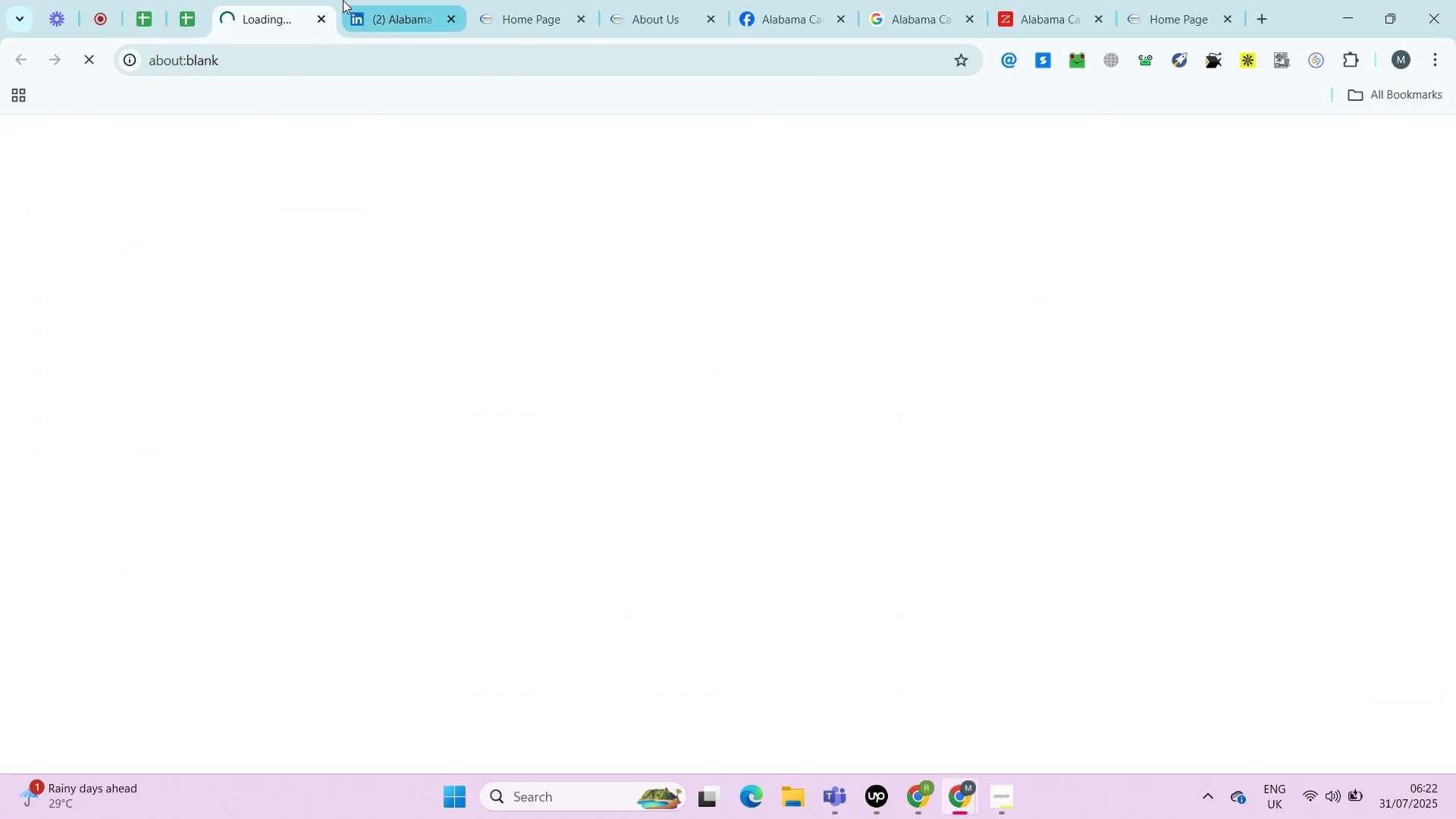 
right_click([234, 0])
 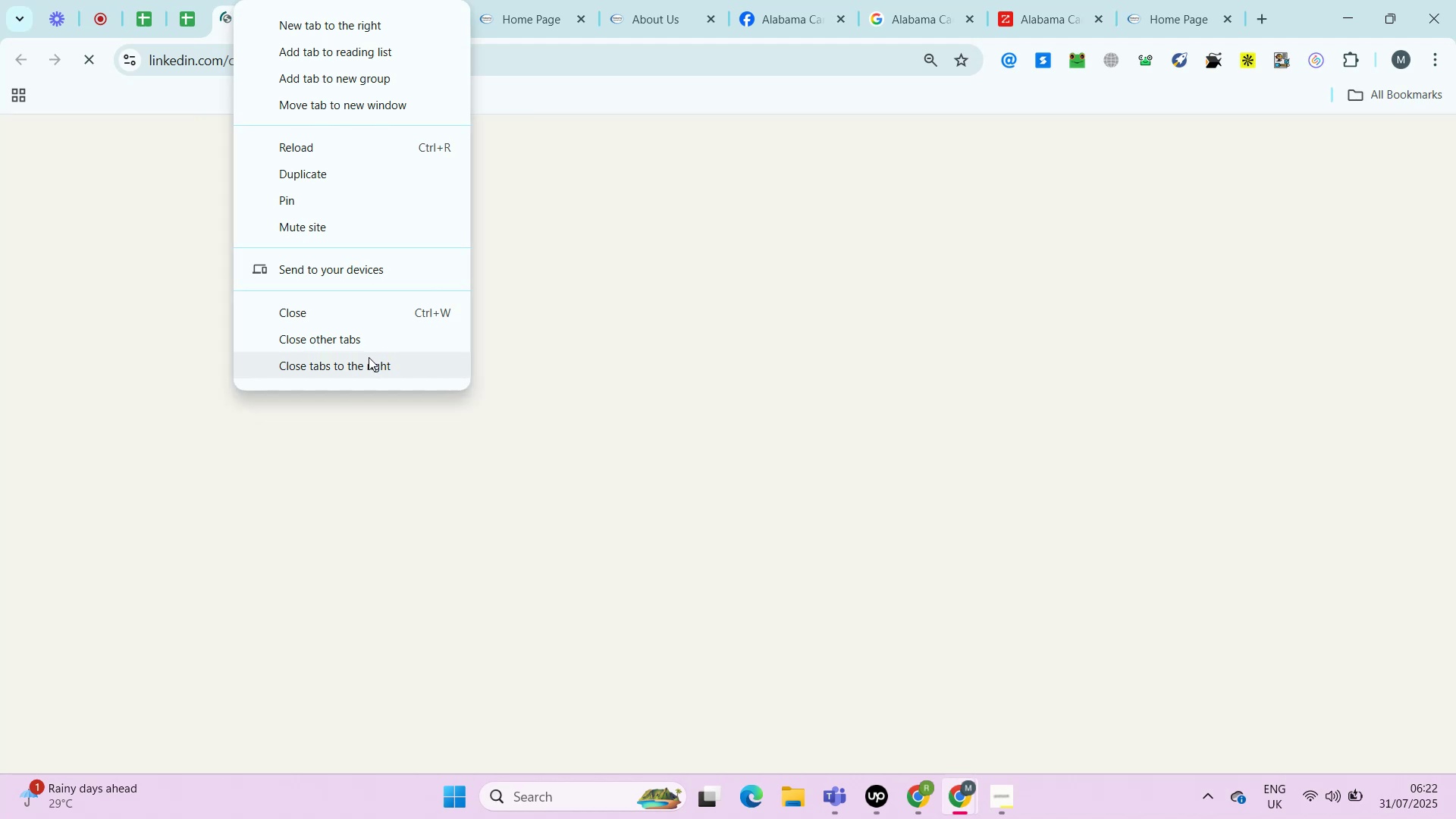 
left_click([369, 357])
 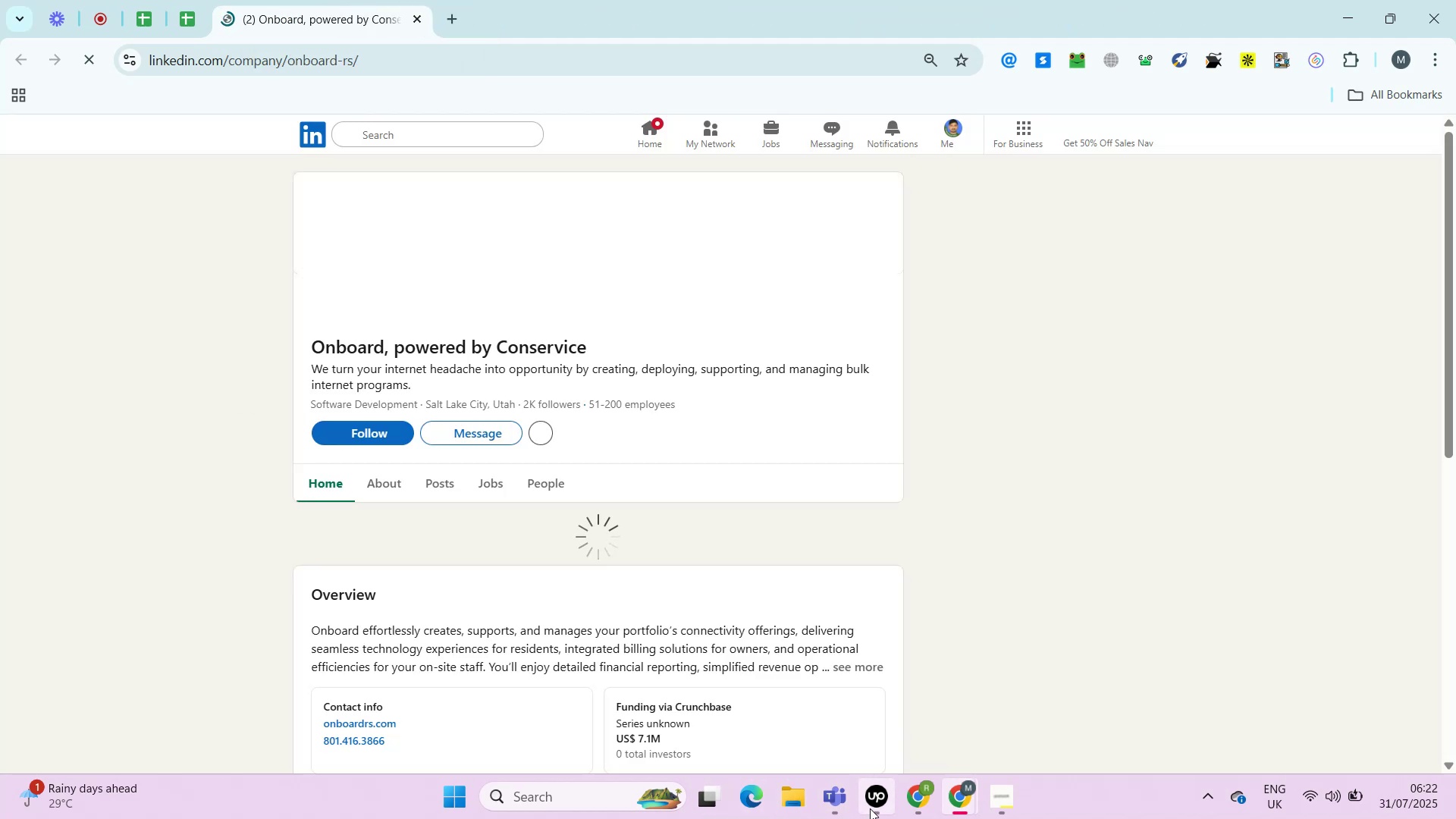 
left_click([870, 808])
 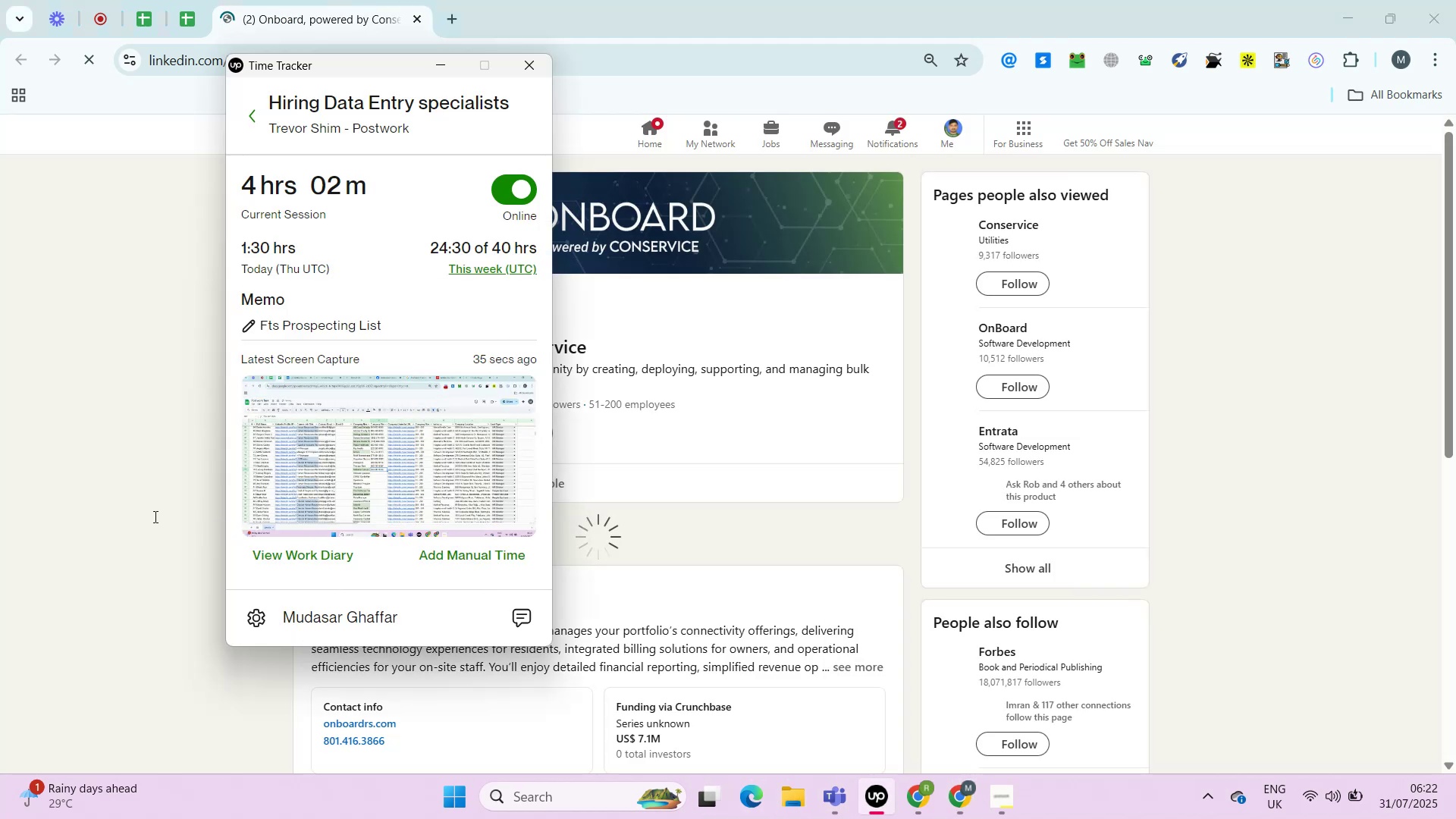 
left_click([154, 516])
 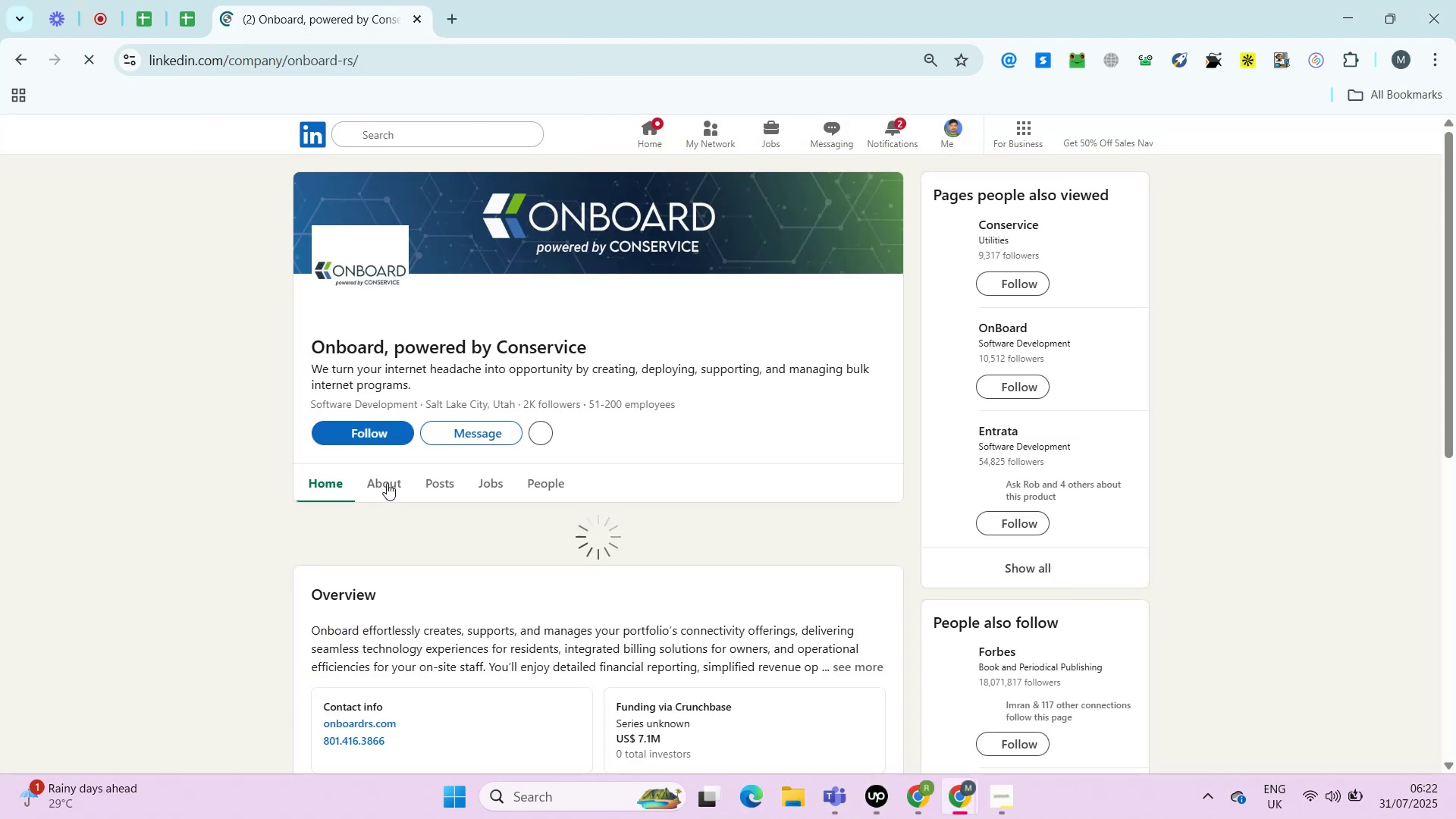 
left_click([387, 483])
 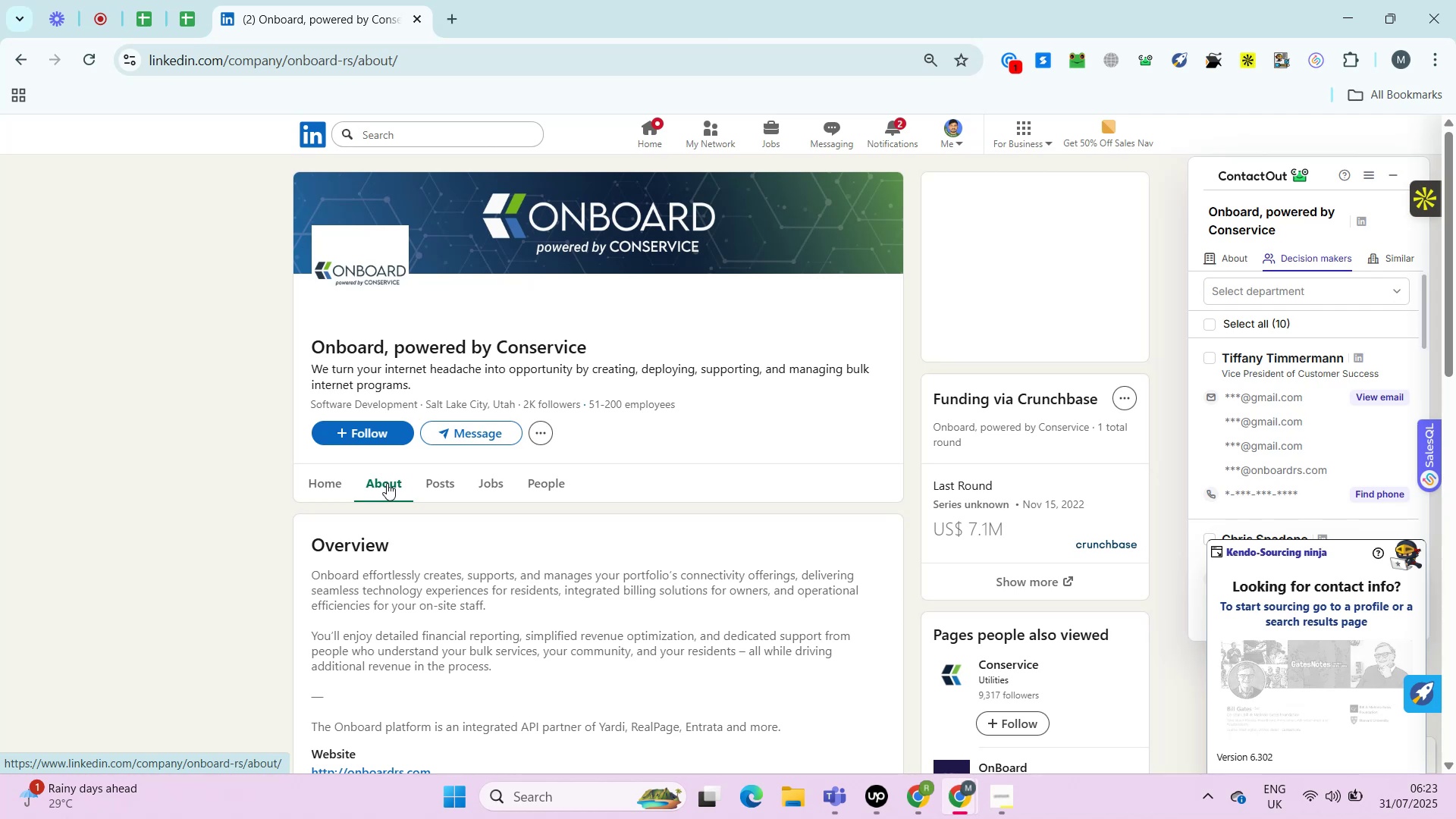 
wait(20.0)
 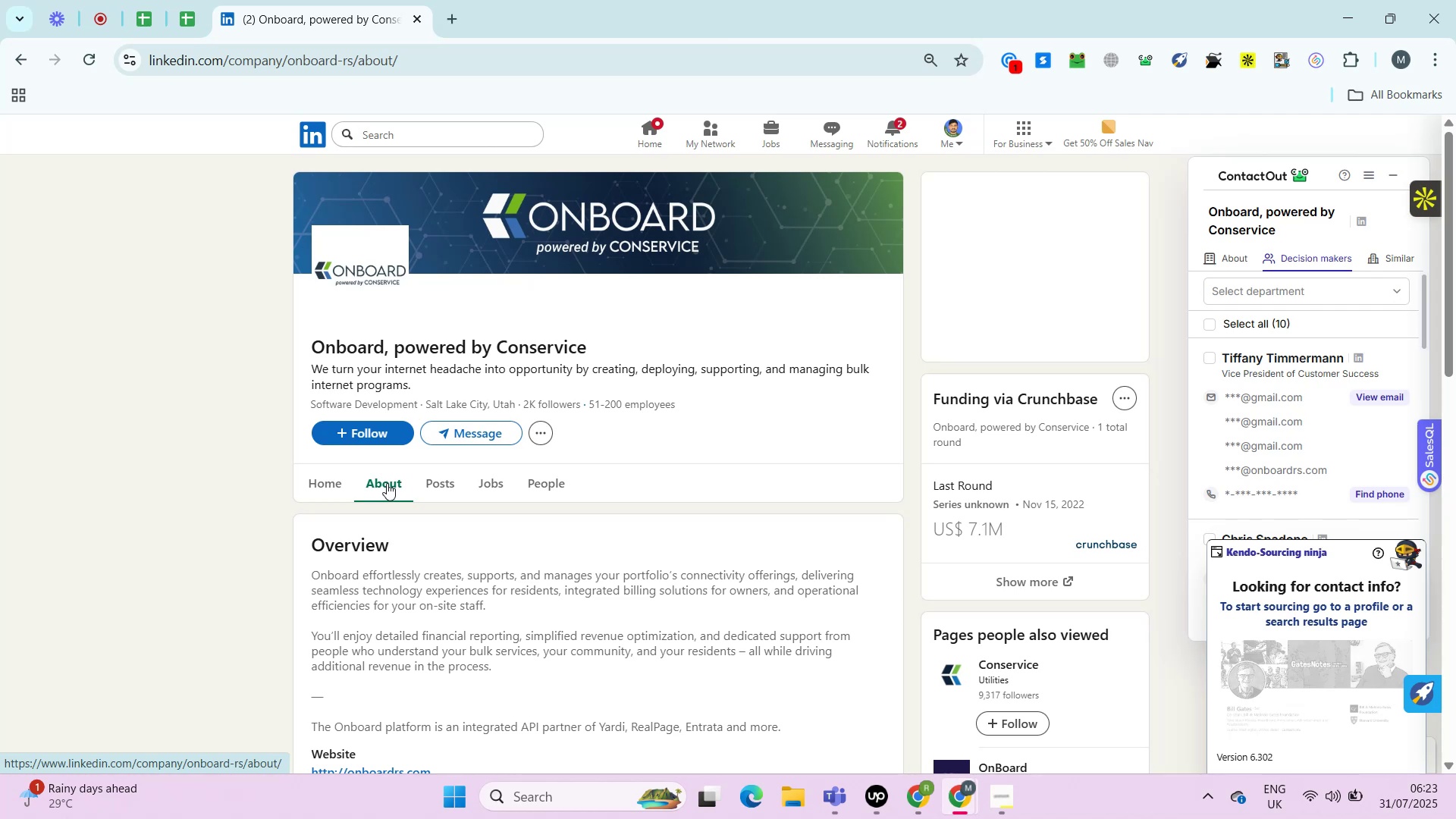 
key(Control+ControlLeft)
 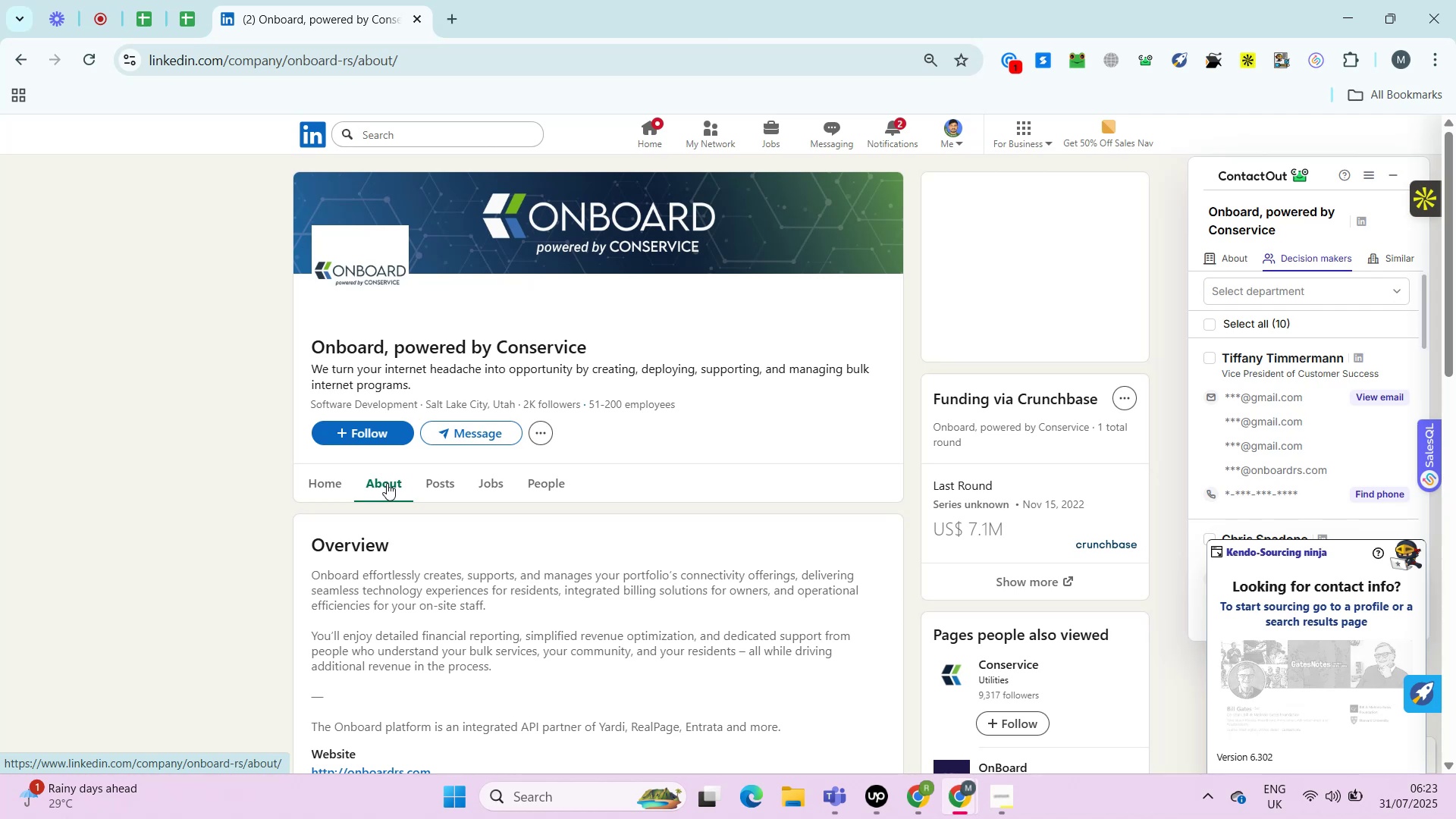 
key(Alt+Control+AltRight)
 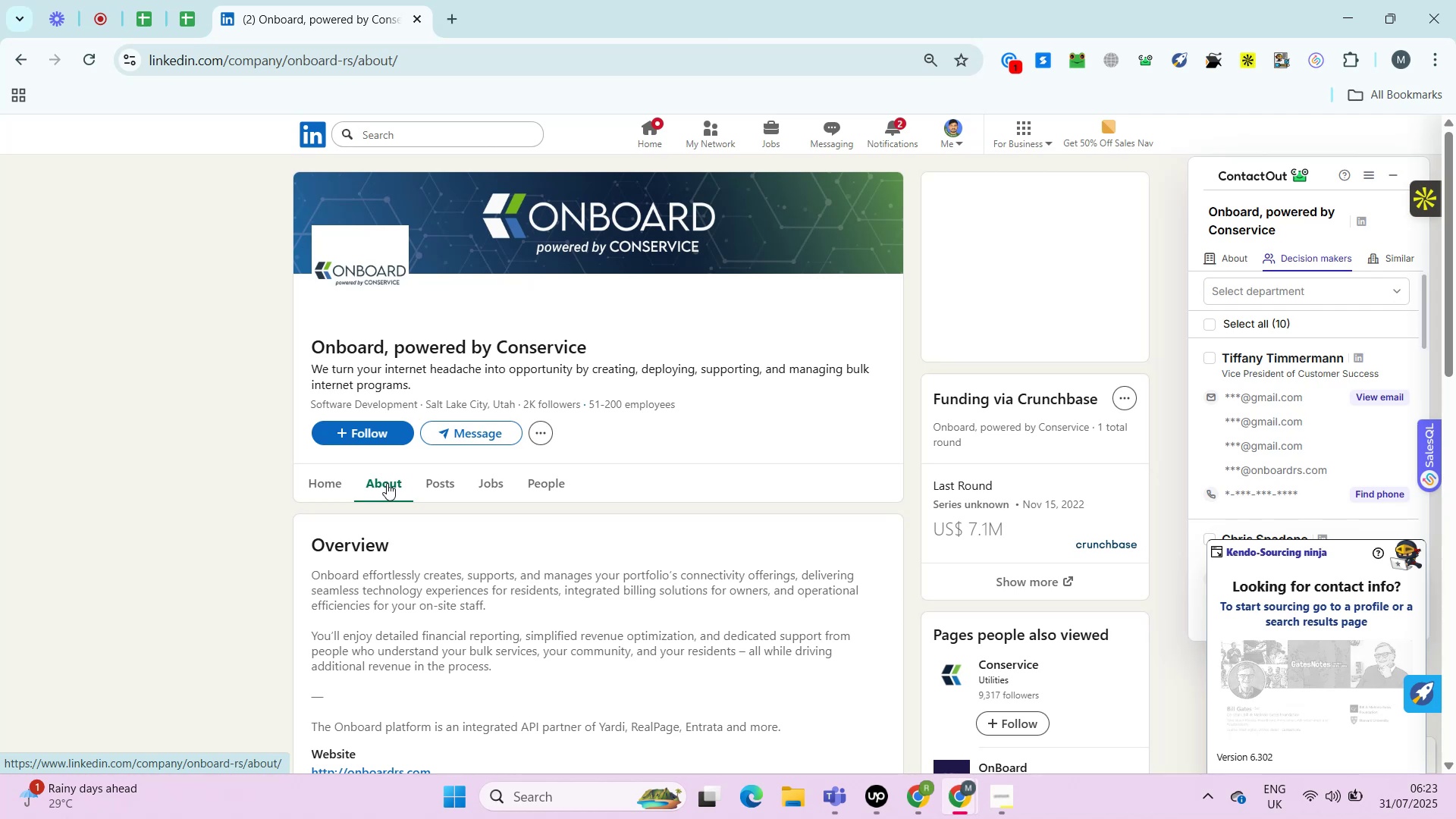 
key(Alt+Control+ControlRight)
 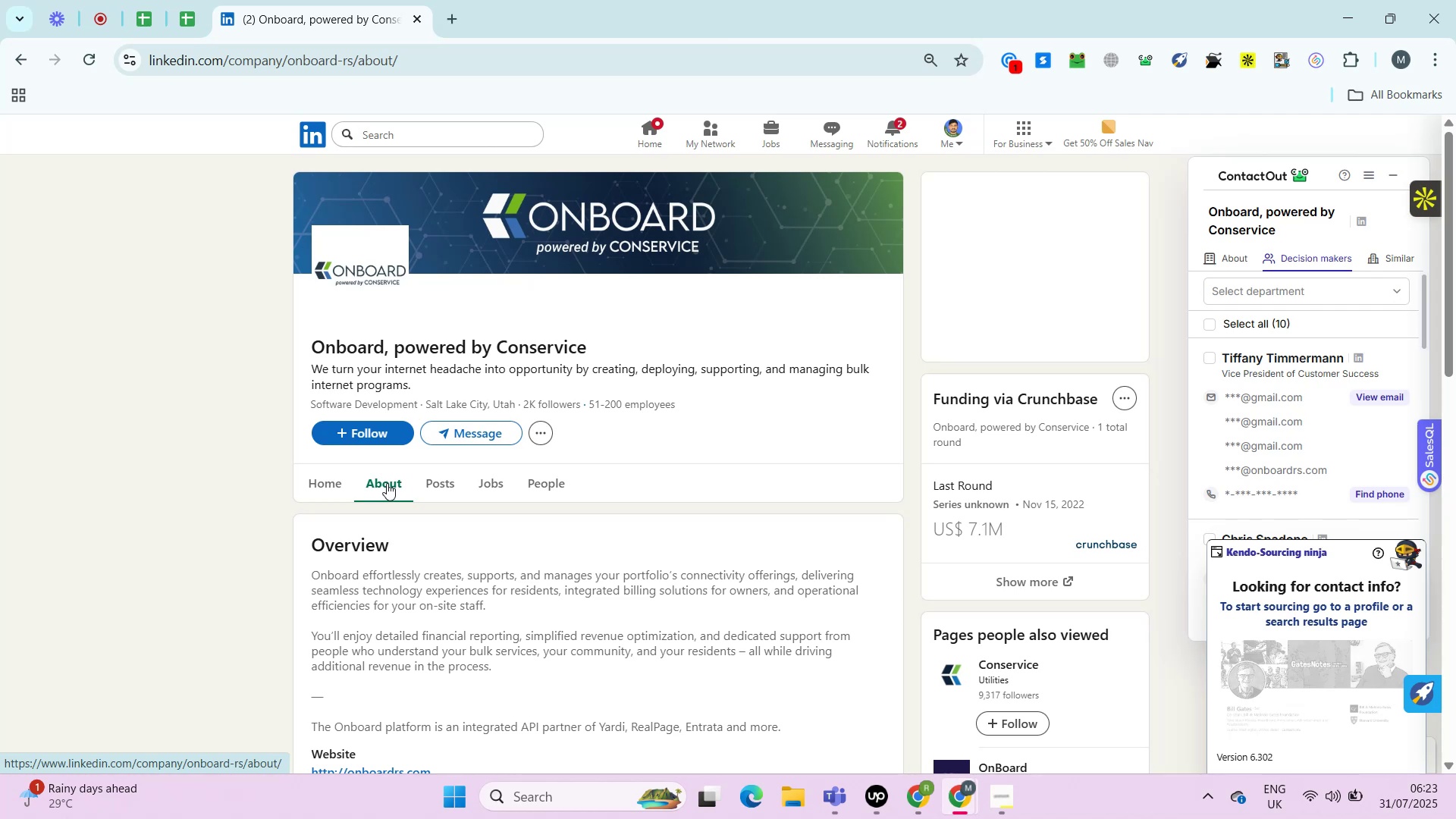 
key(Alt+Control+AltRight)
 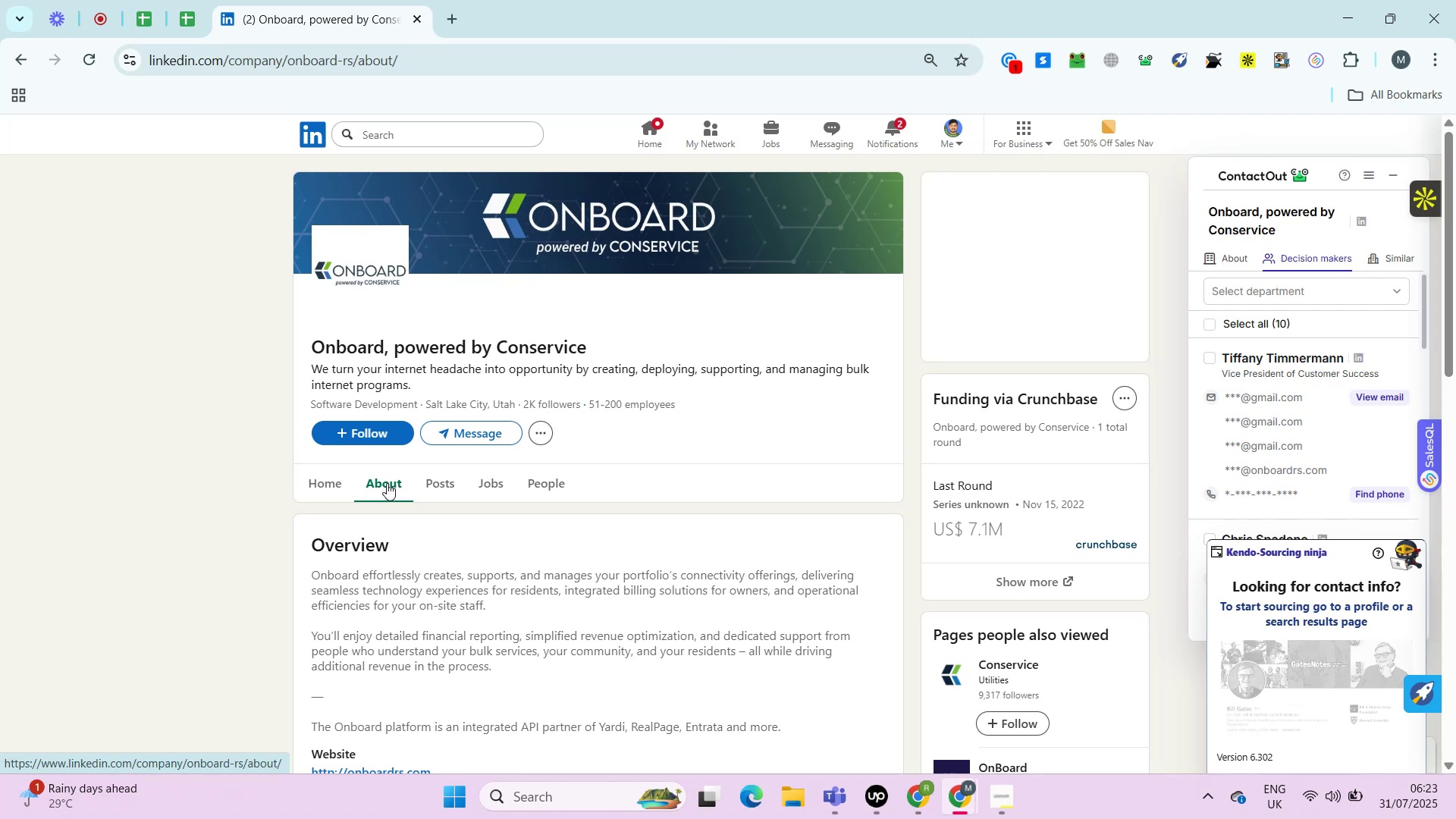 
key(Alt+Control+ControlRight)
 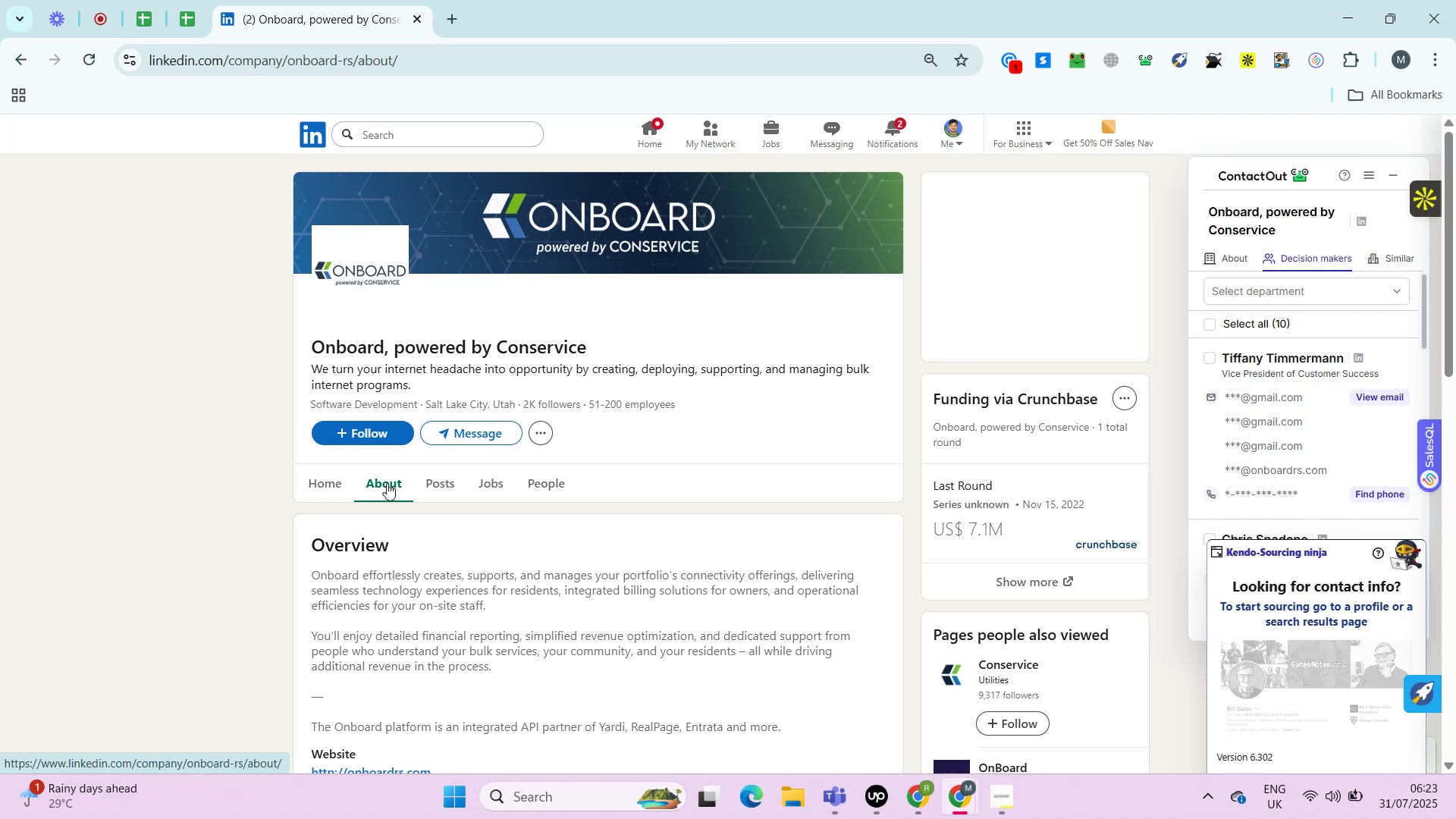 
key(Alt+Control+AltRight)
 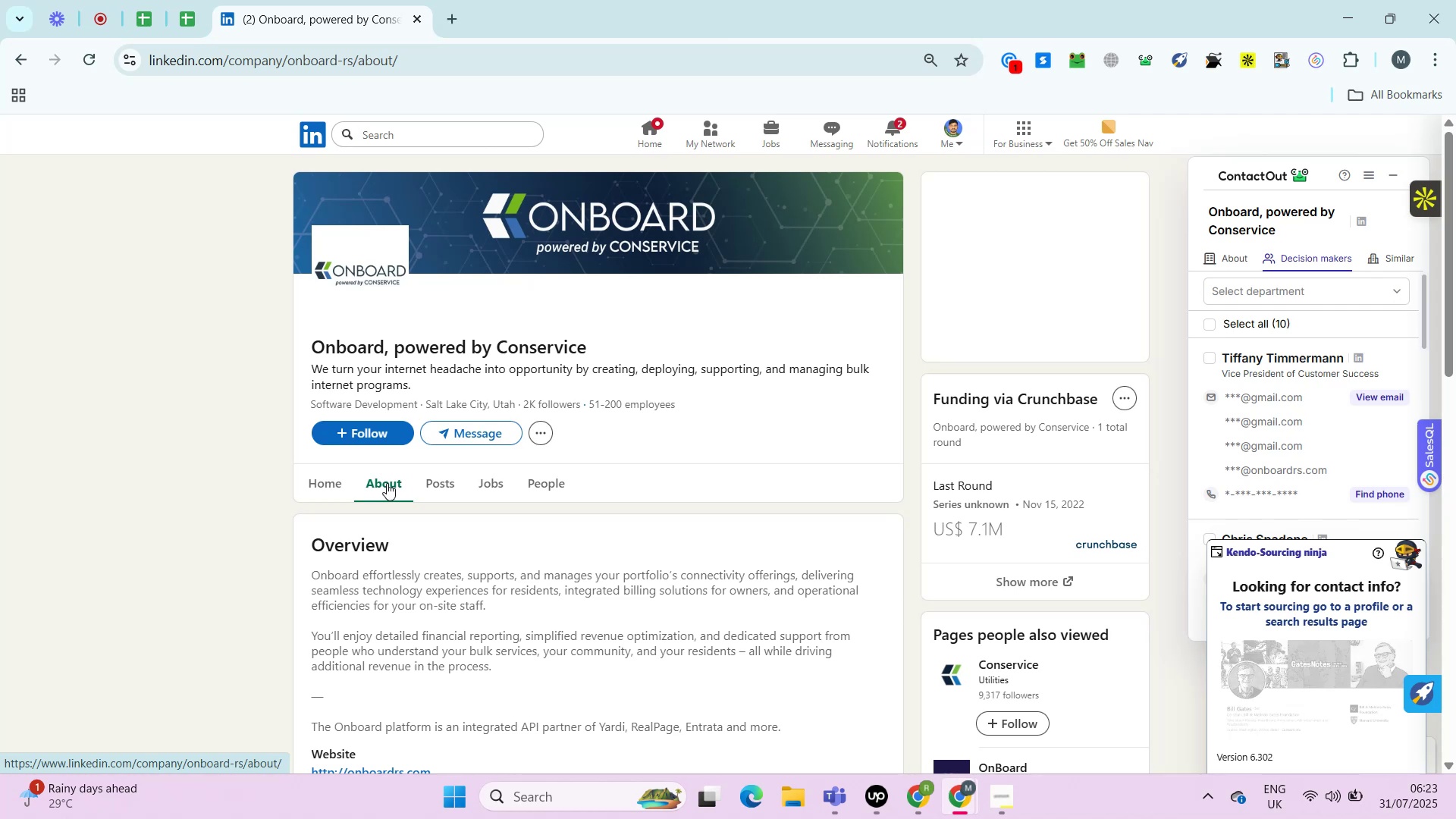 
key(Alt+Control+ControlRight)
 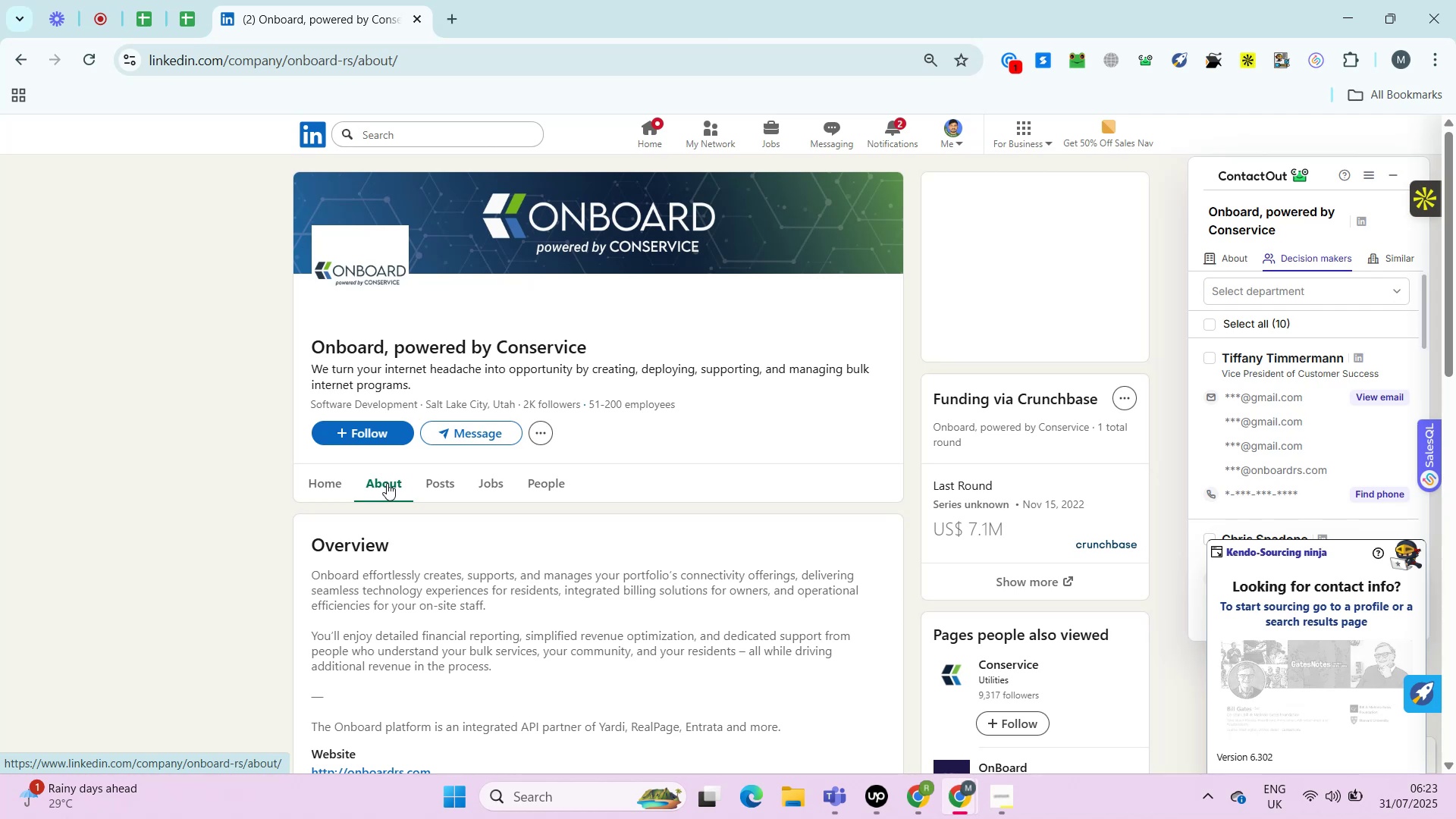 
key(Alt+Control+AltRight)
 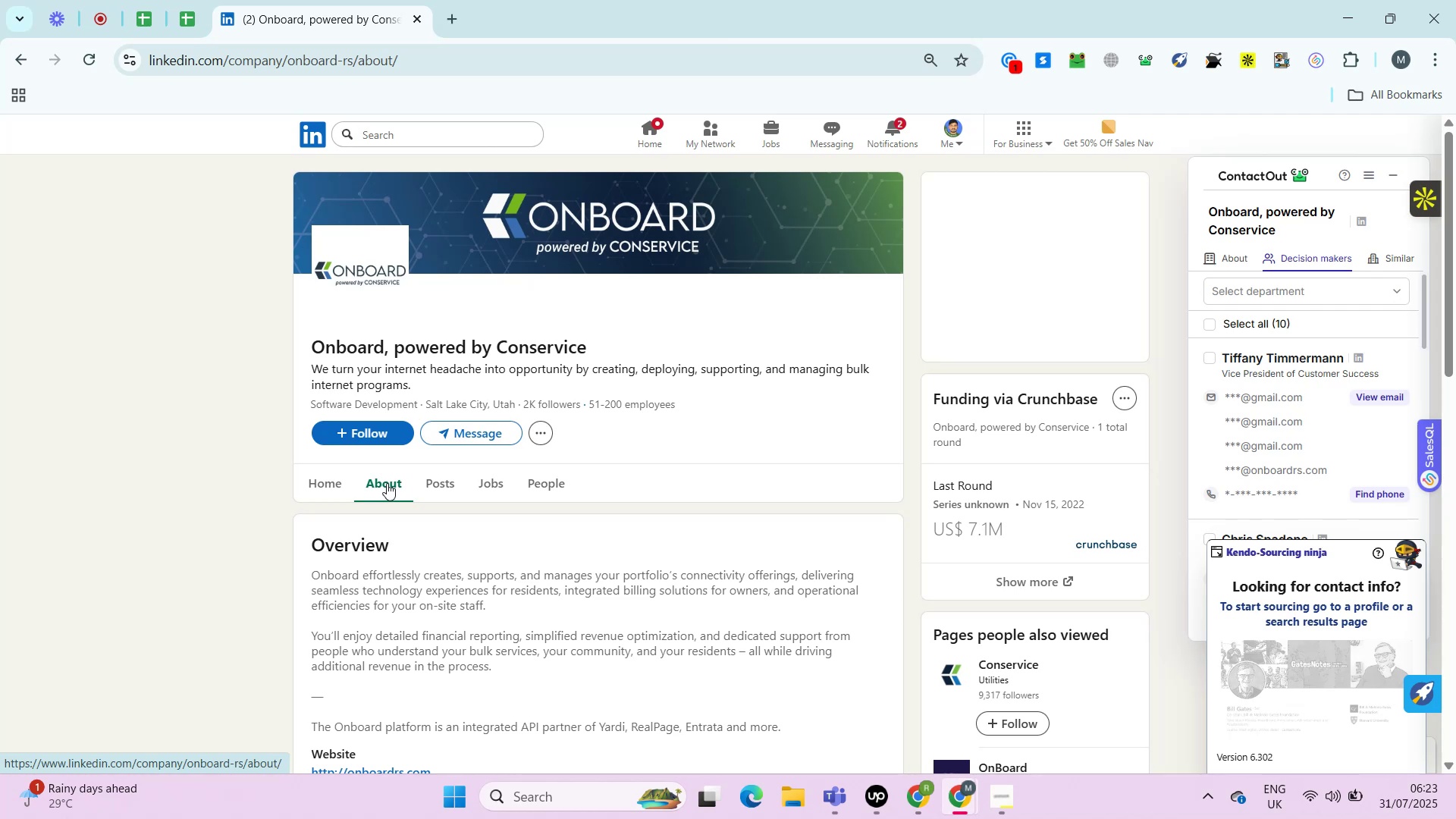 
key(Alt+Control+ControlRight)
 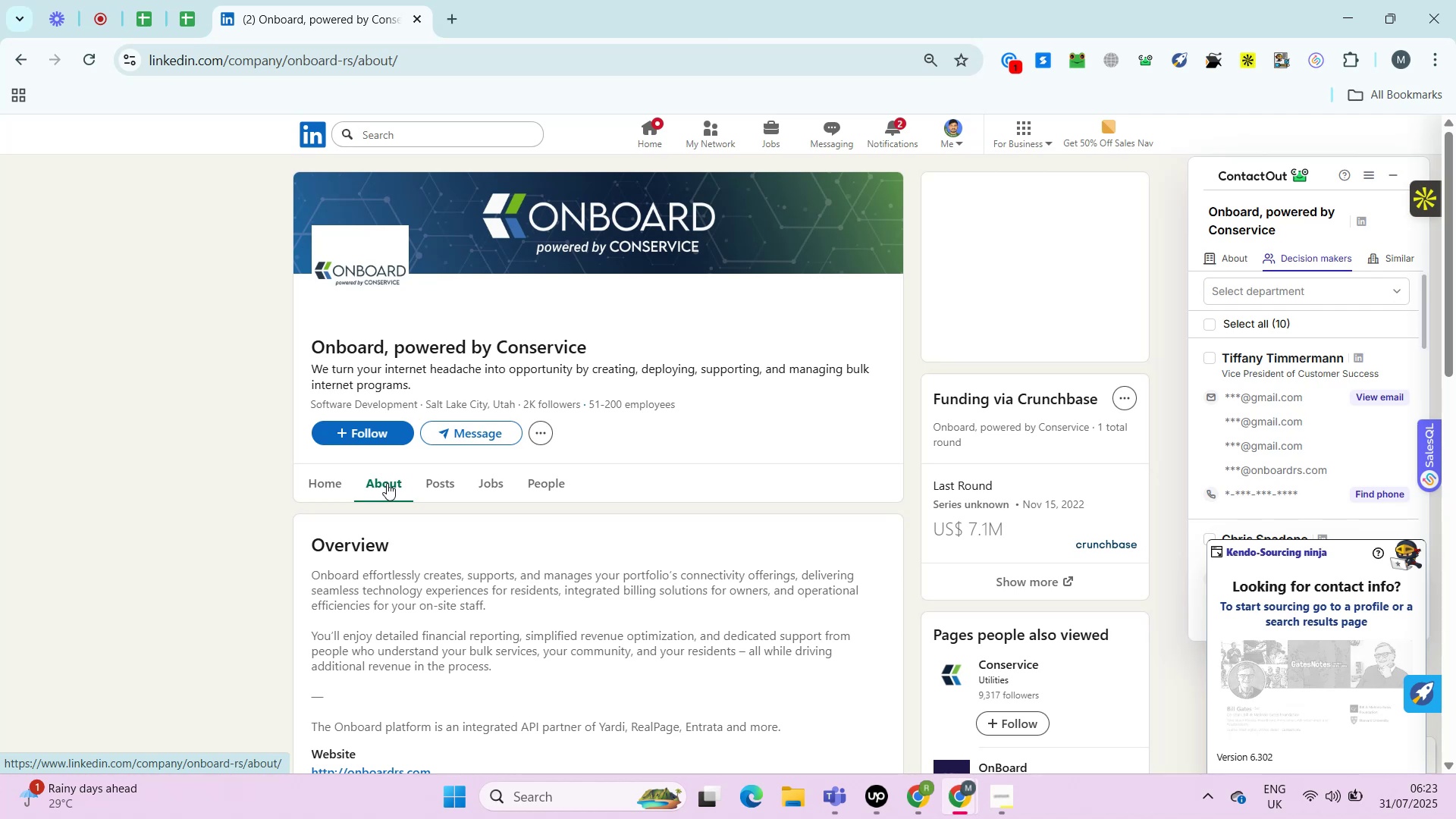 
wait(8.58)
 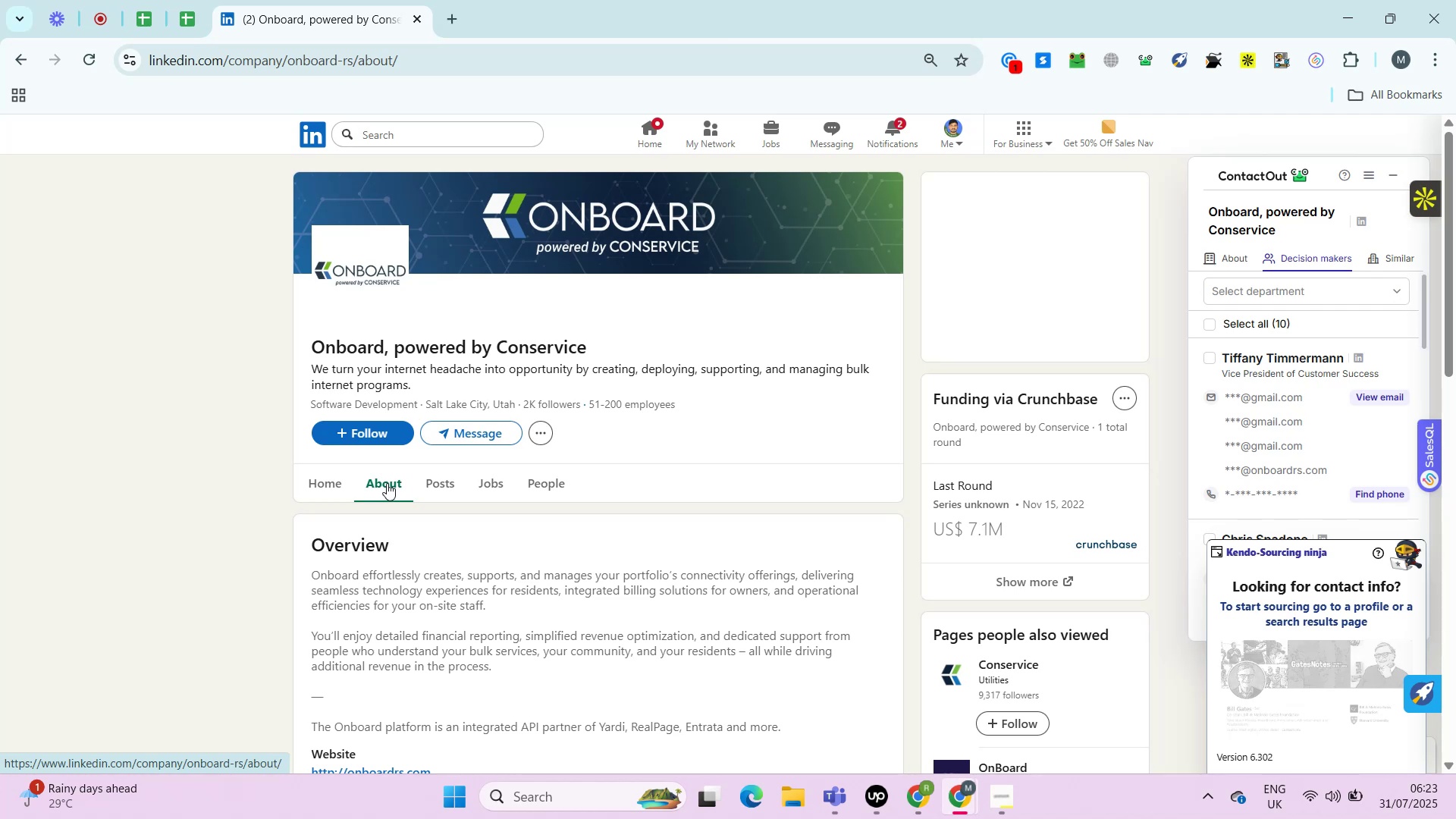 
key(Control+ControlRight)
 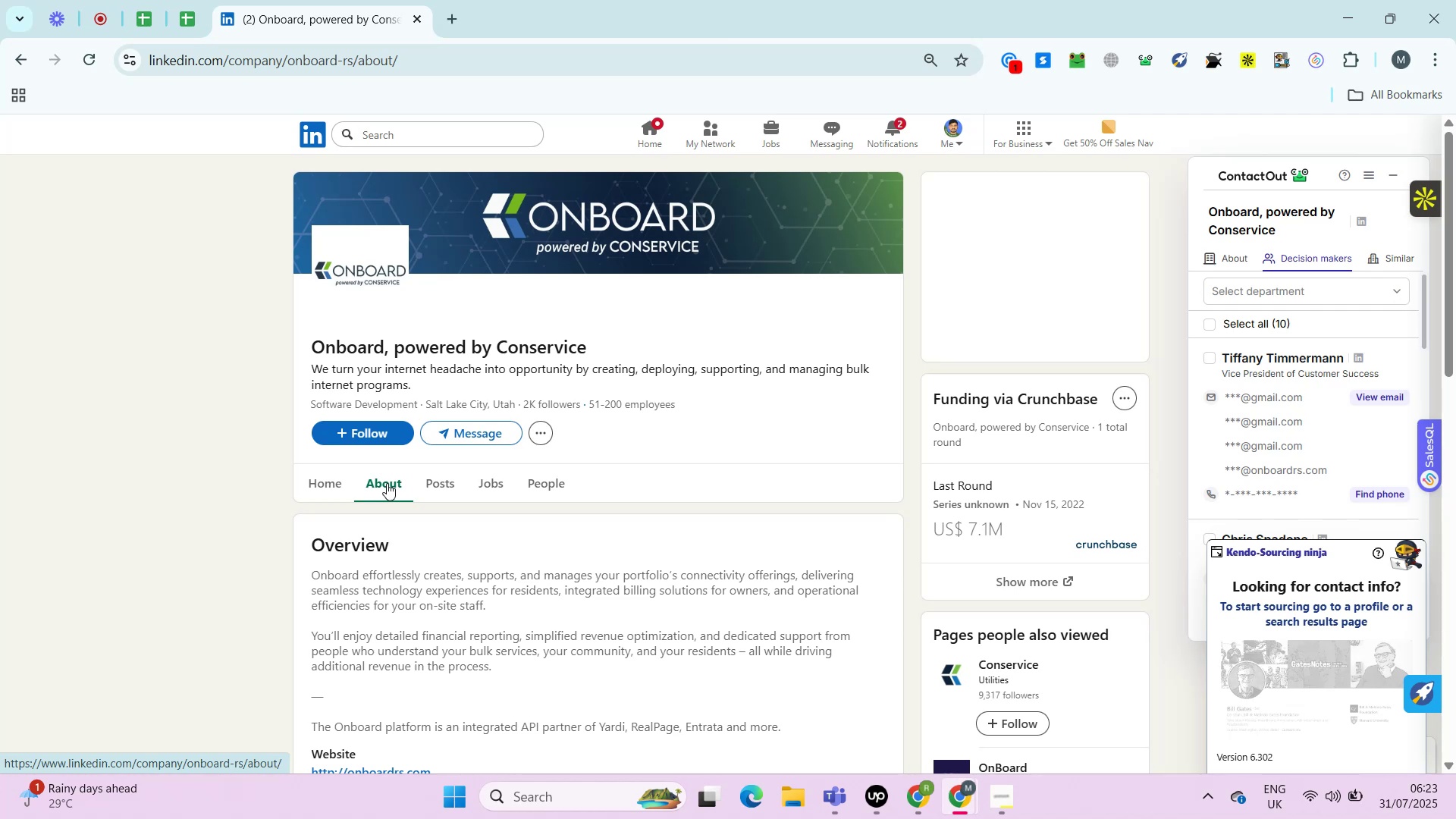 
key(Alt+Control+AltRight)
 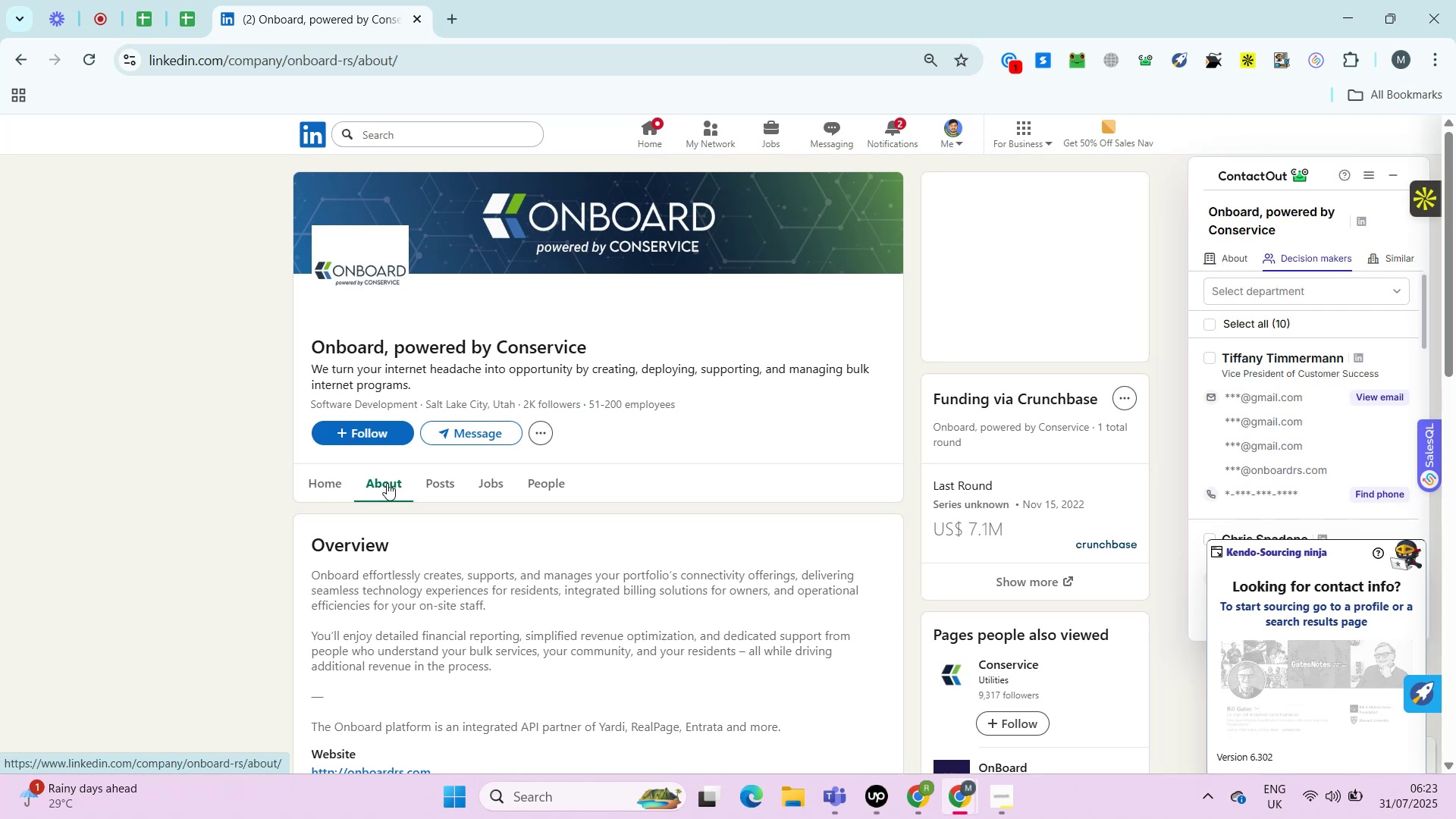 
key(Alt+Control+ControlRight)
 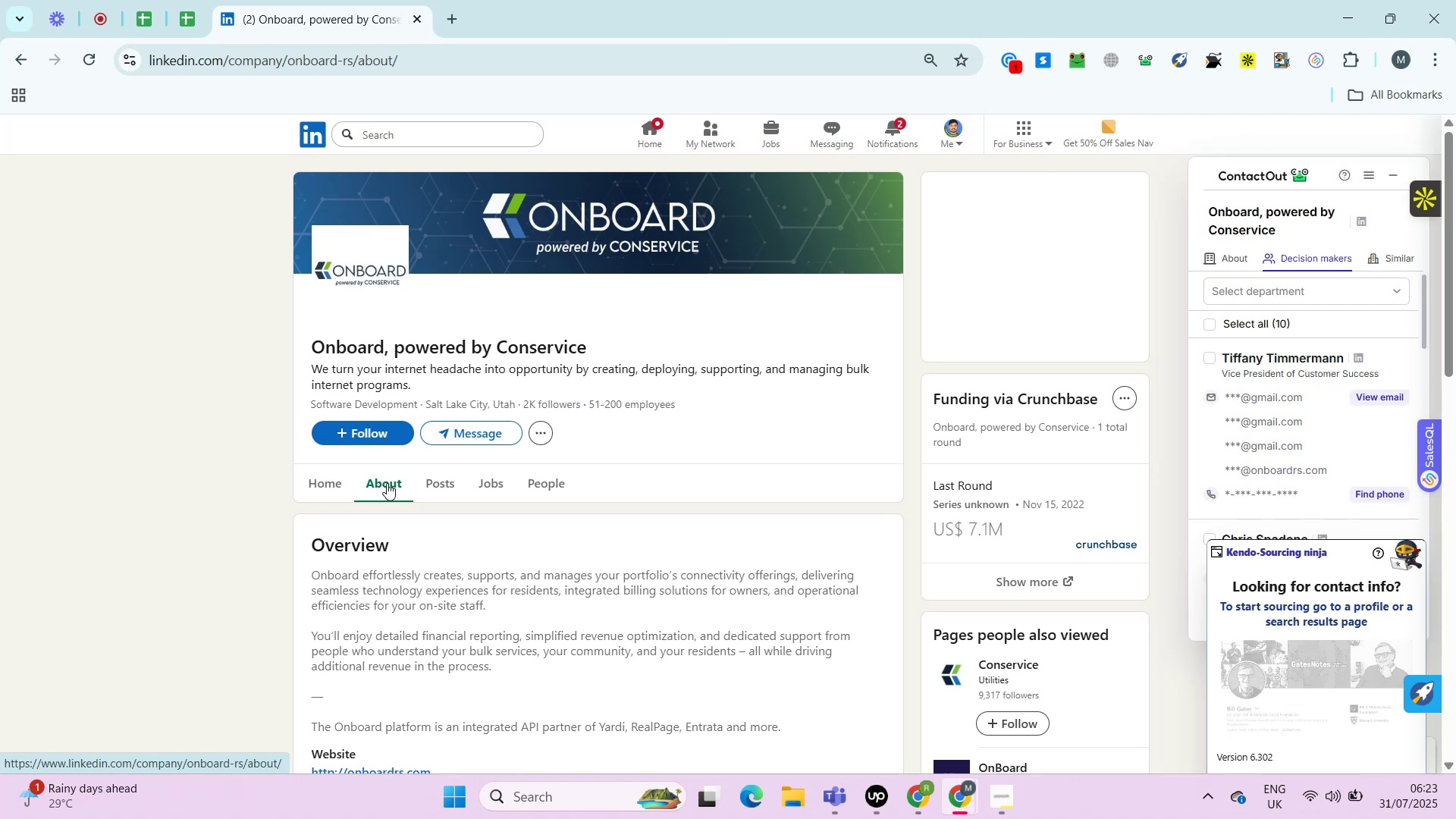 
key(Alt+Control+AltRight)
 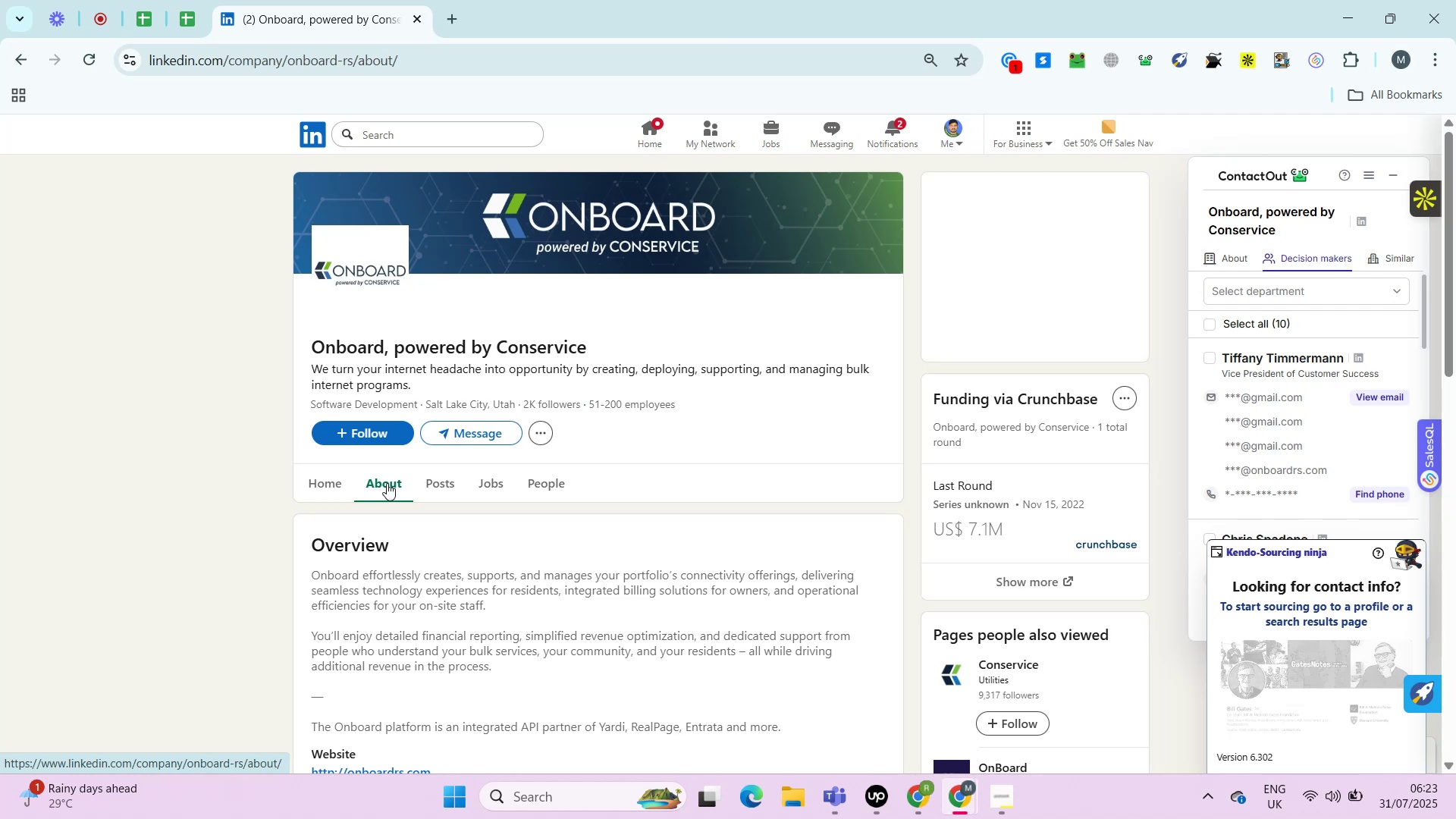 
key(Alt+Control+ControlRight)
 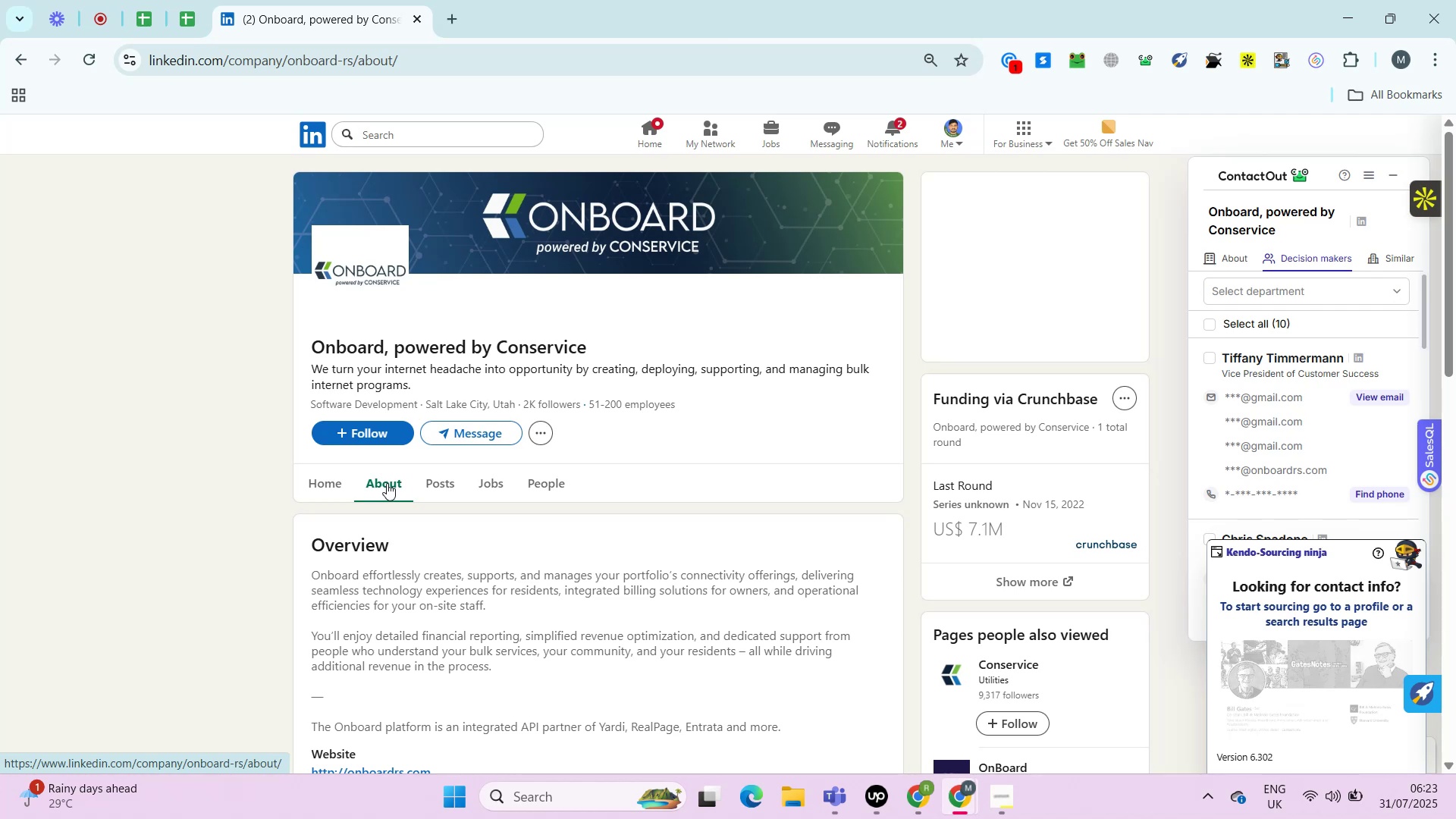 
key(Alt+Control+AltRight)
 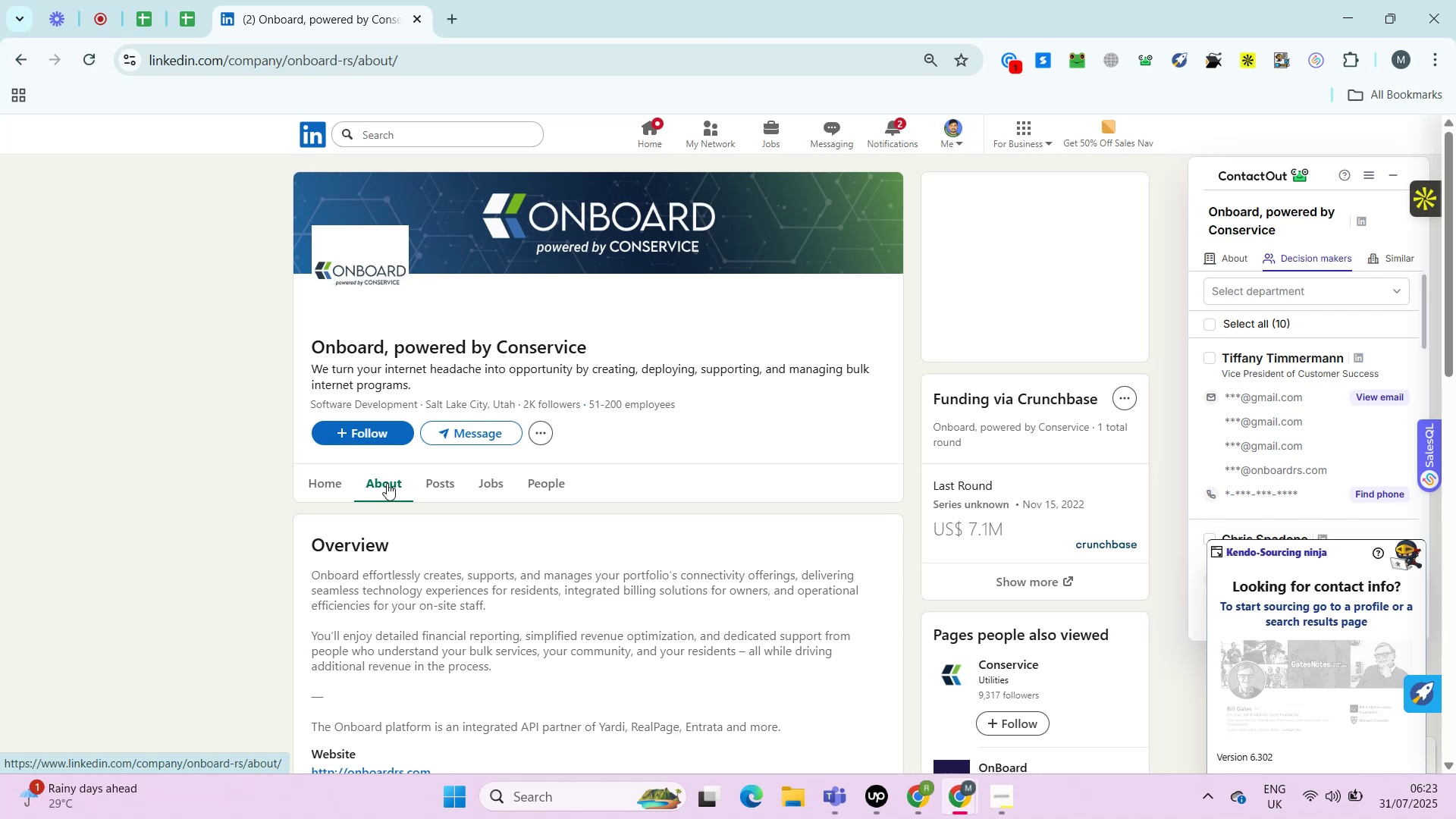 
key(Control+ControlRight)
 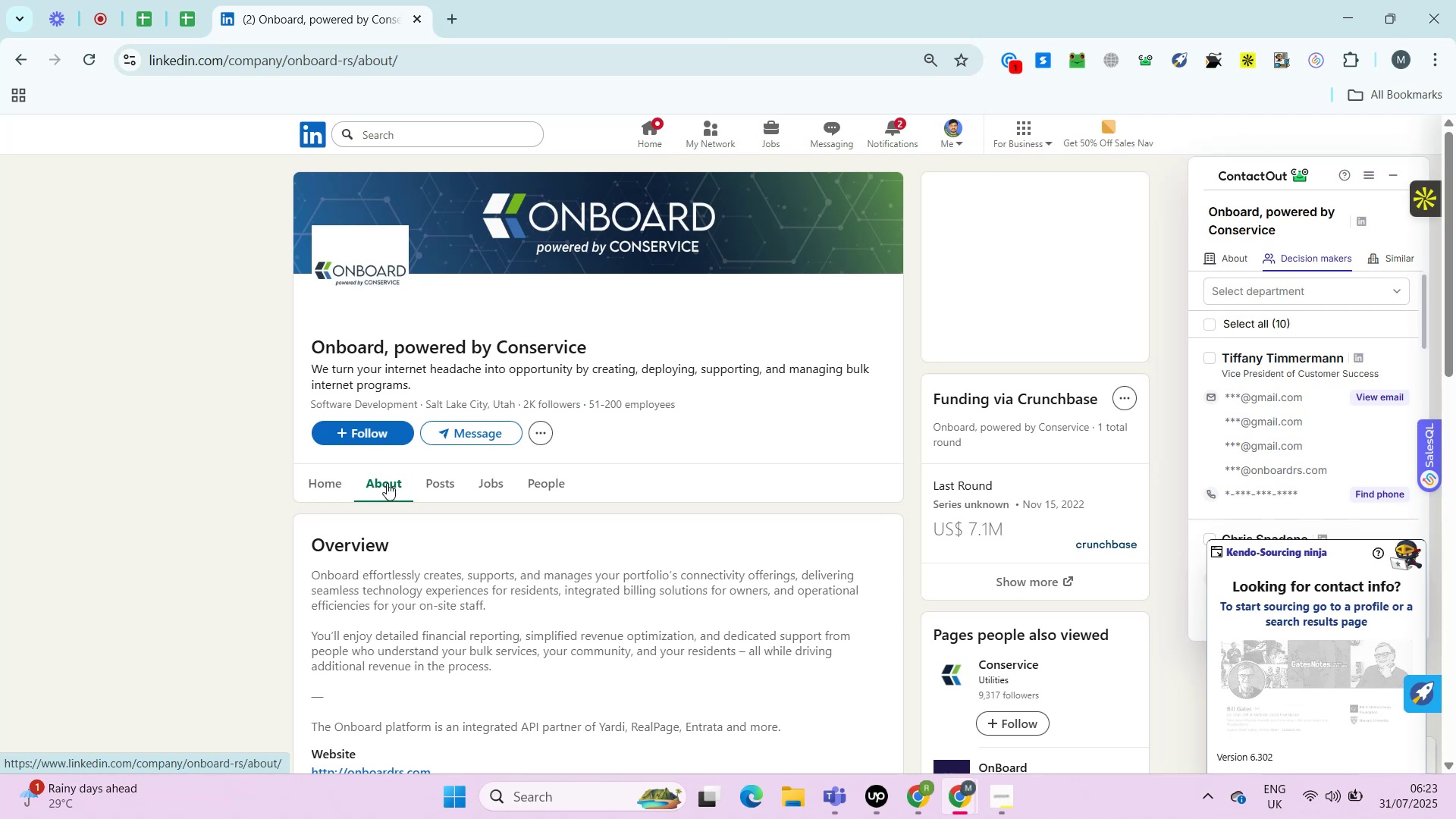 
key(Alt+Control+AltRight)
 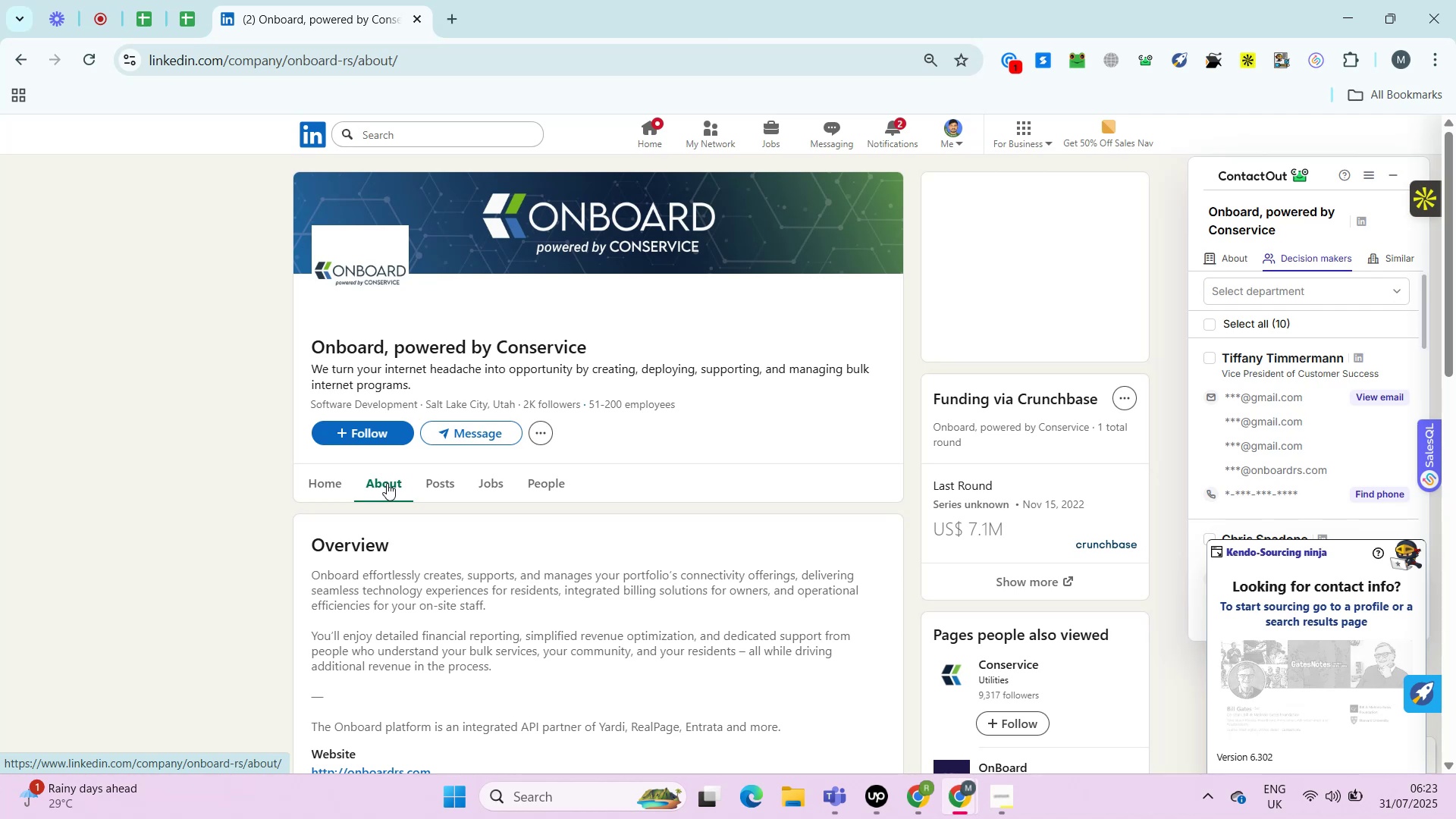 
key(Alt+Control+ControlRight)
 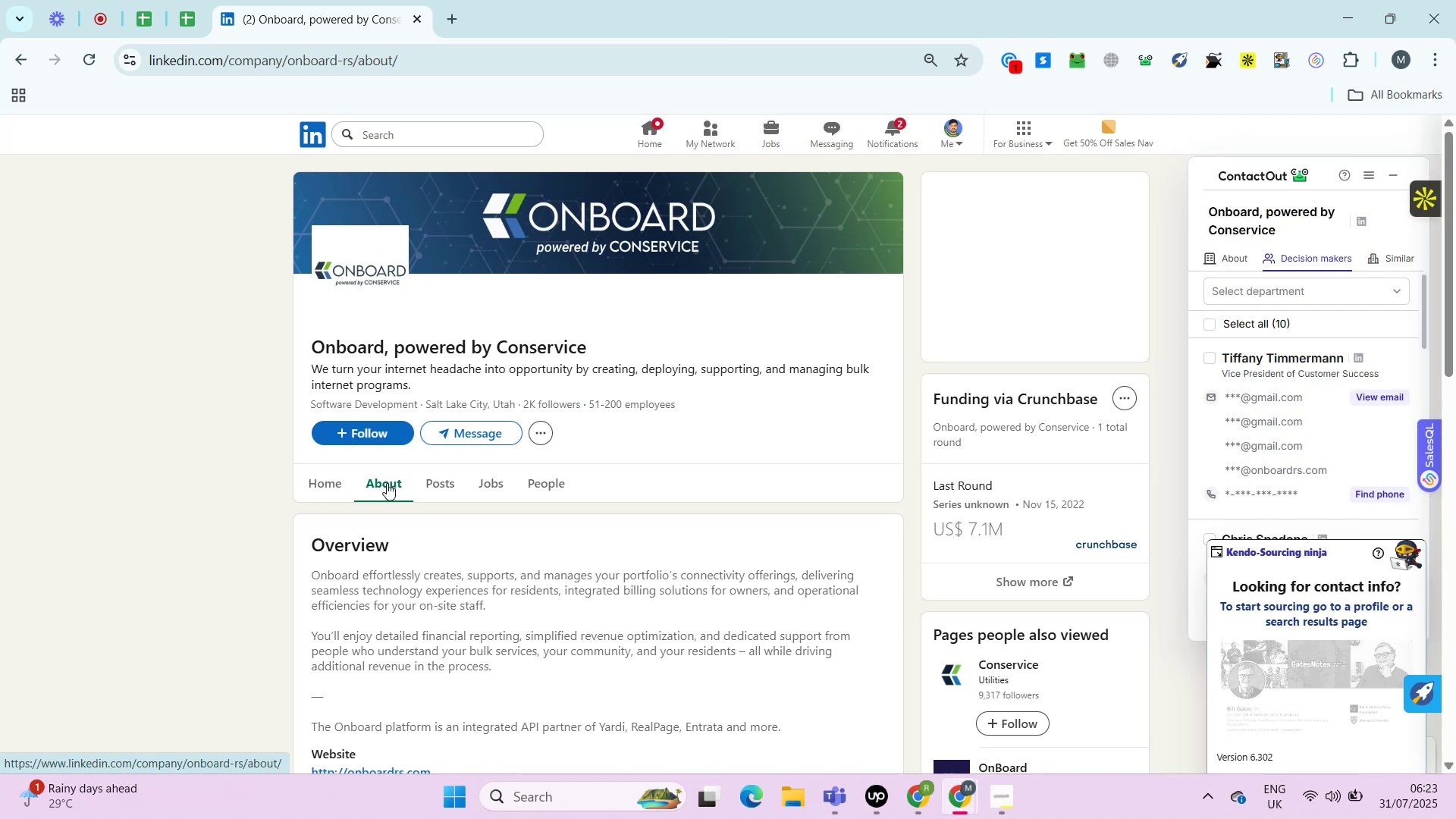 
key(Alt+Control+AltRight)
 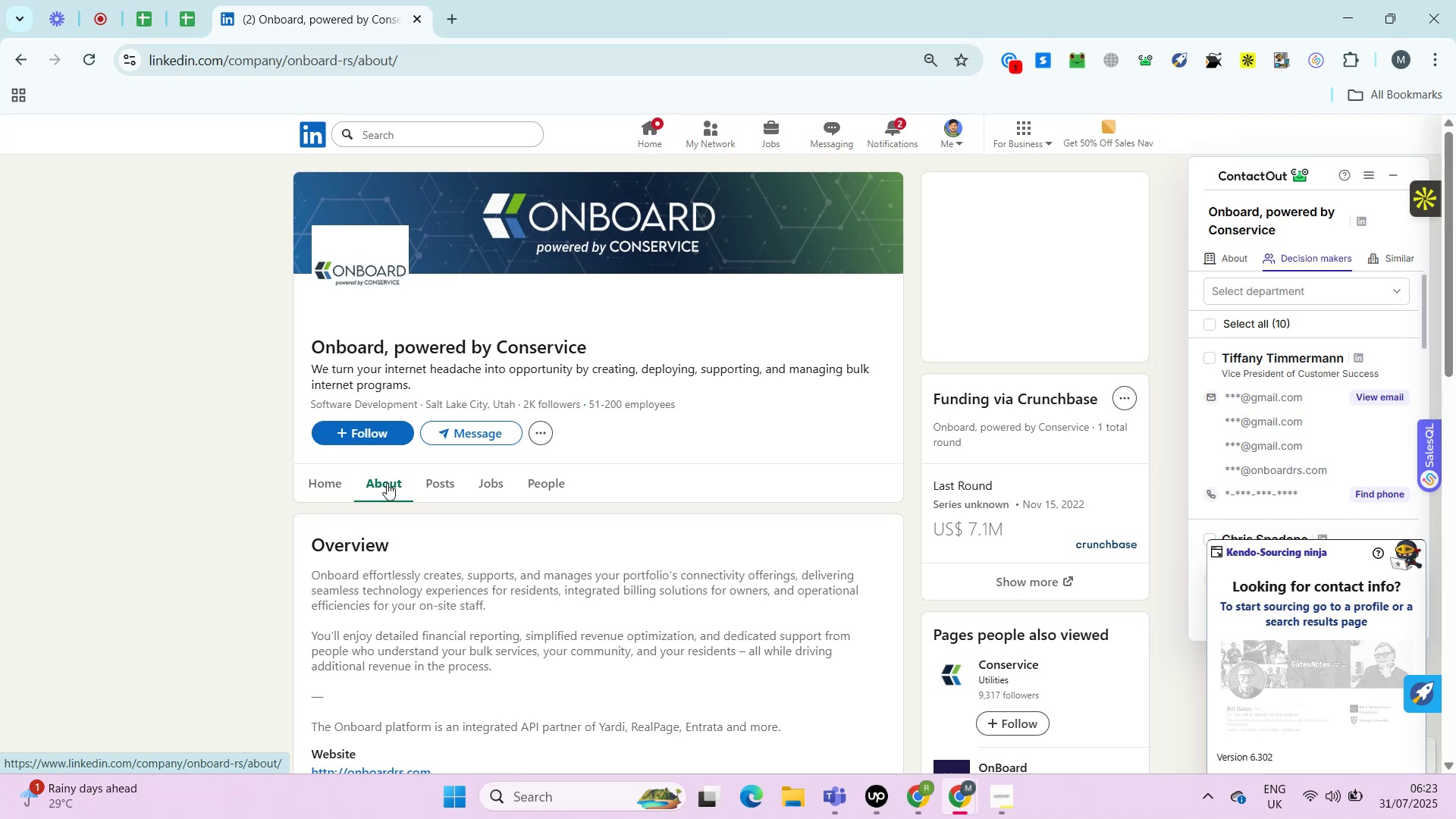 
key(Alt+Control+ControlRight)
 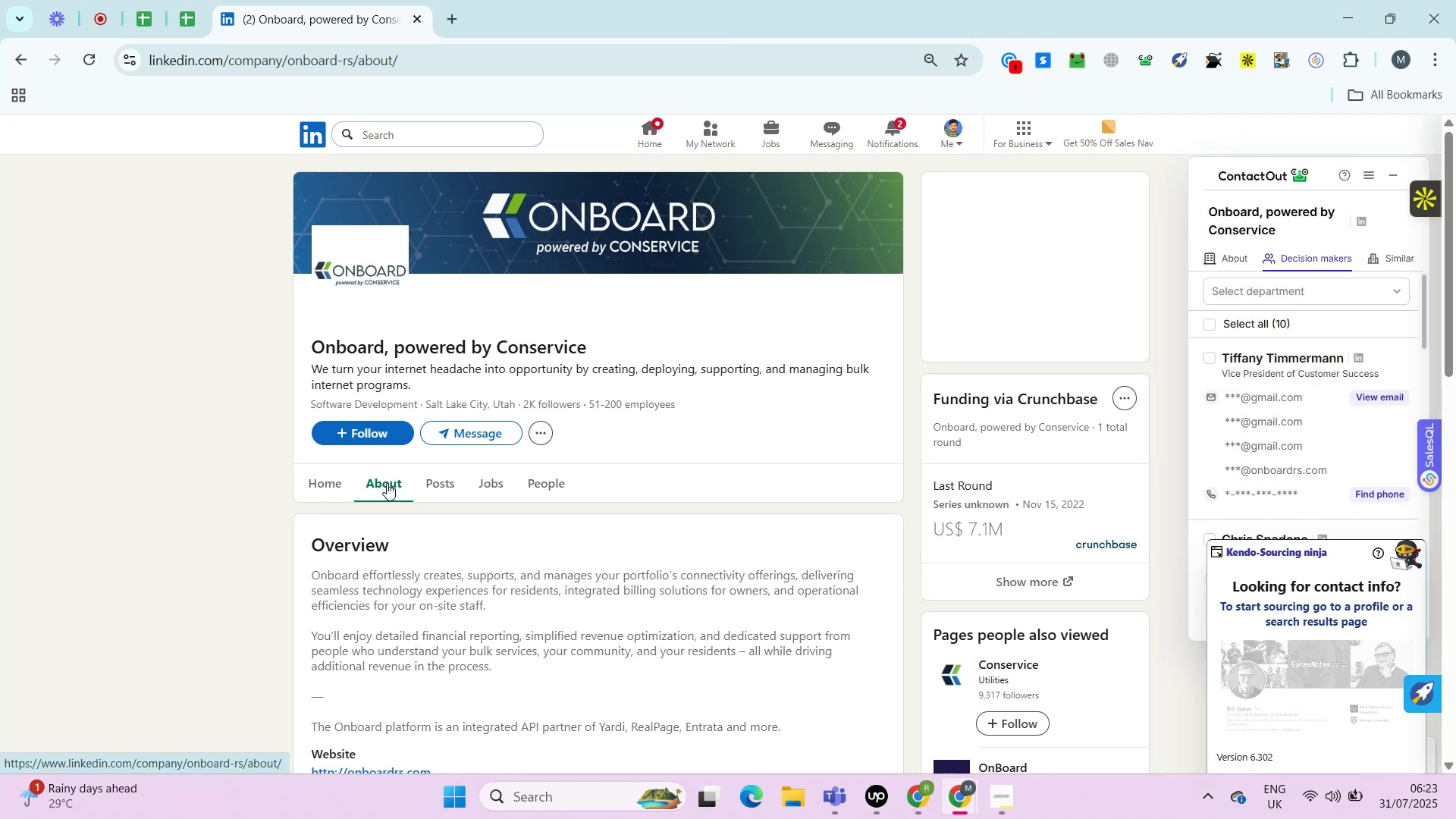 
key(Alt+Control+AltRight)
 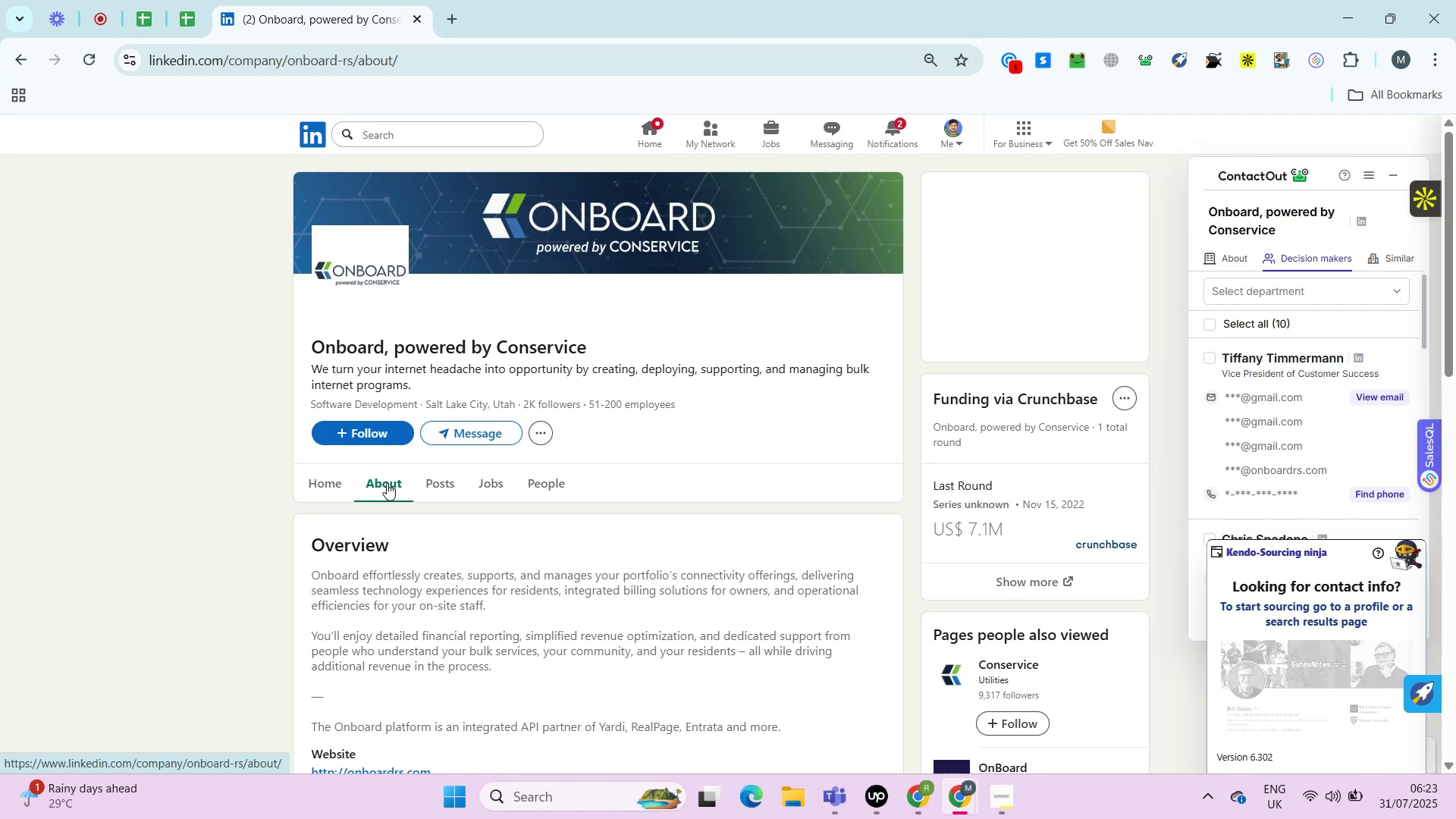 
key(Alt+Control+ControlRight)
 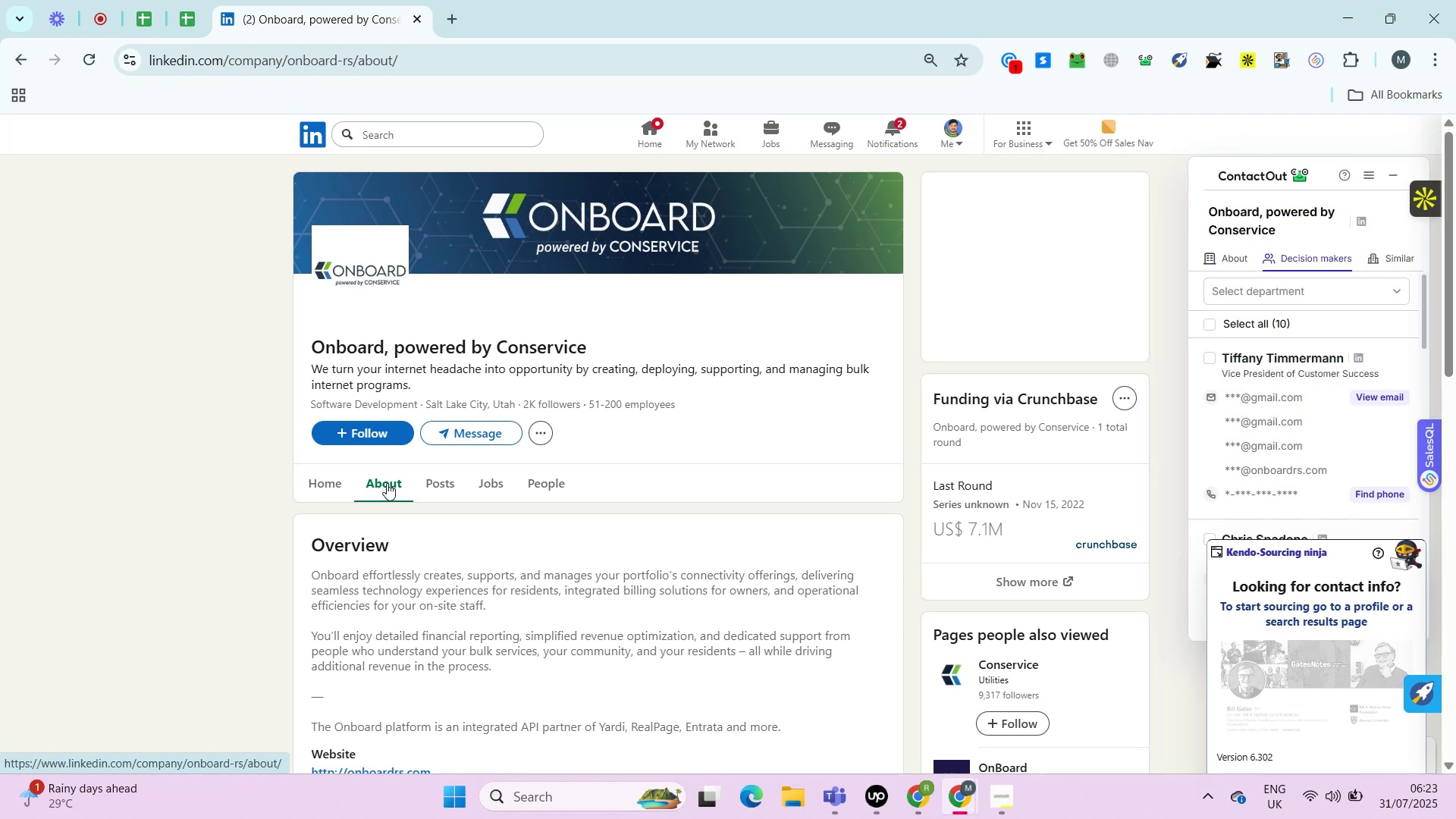 
wait(7.62)
 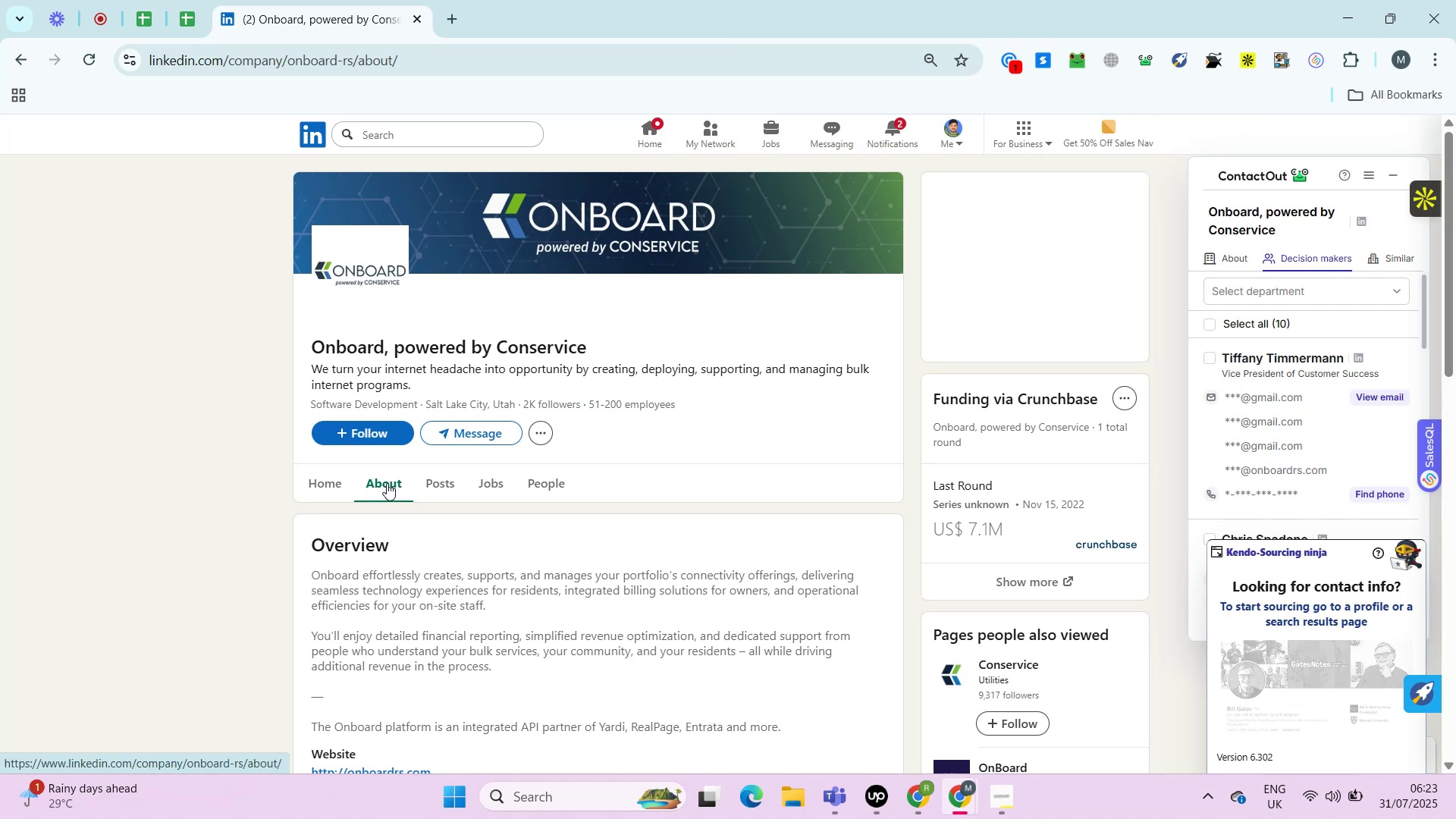 
key(Control+ControlRight)
 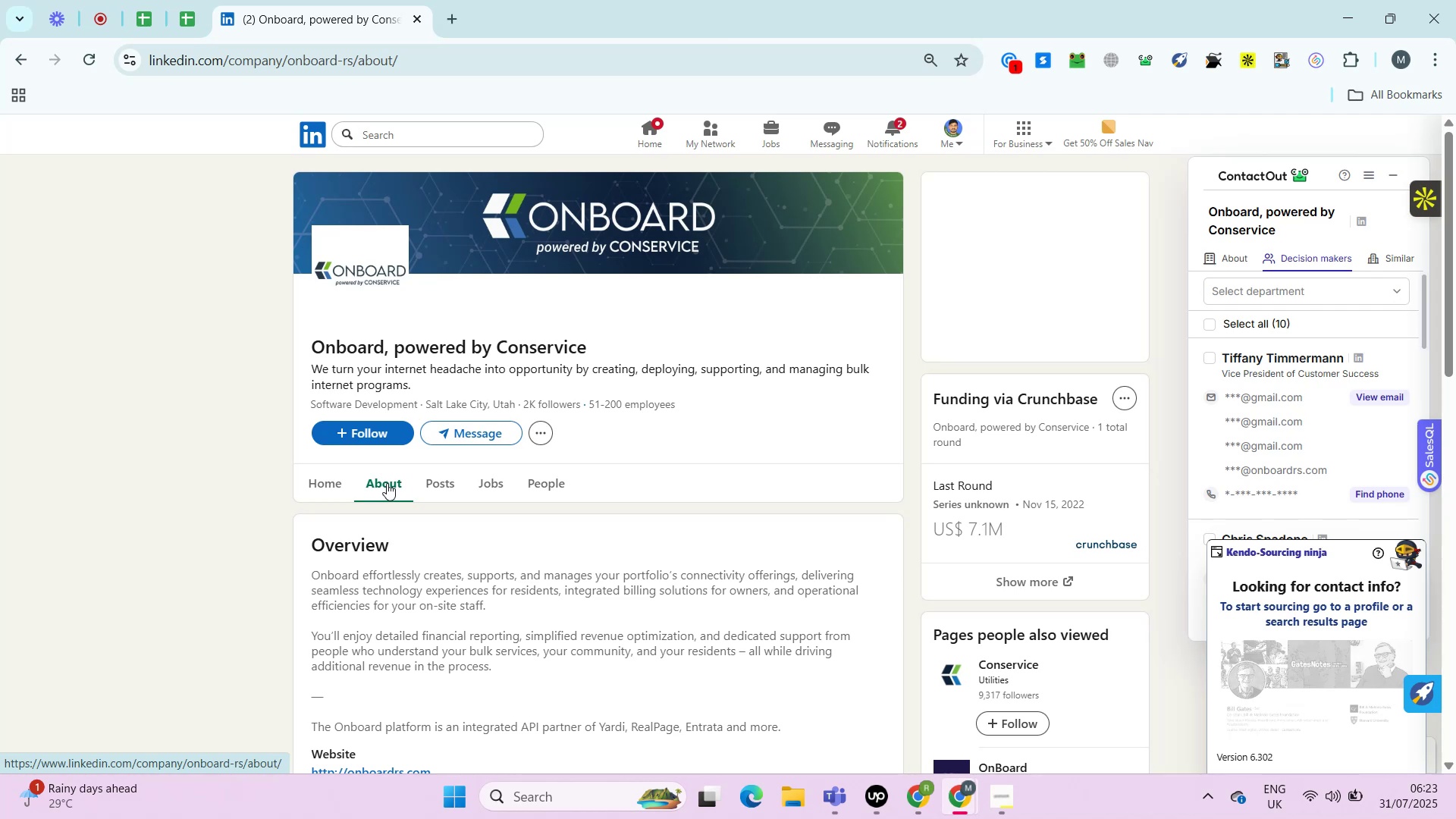 
key(Alt+Control+AltRight)
 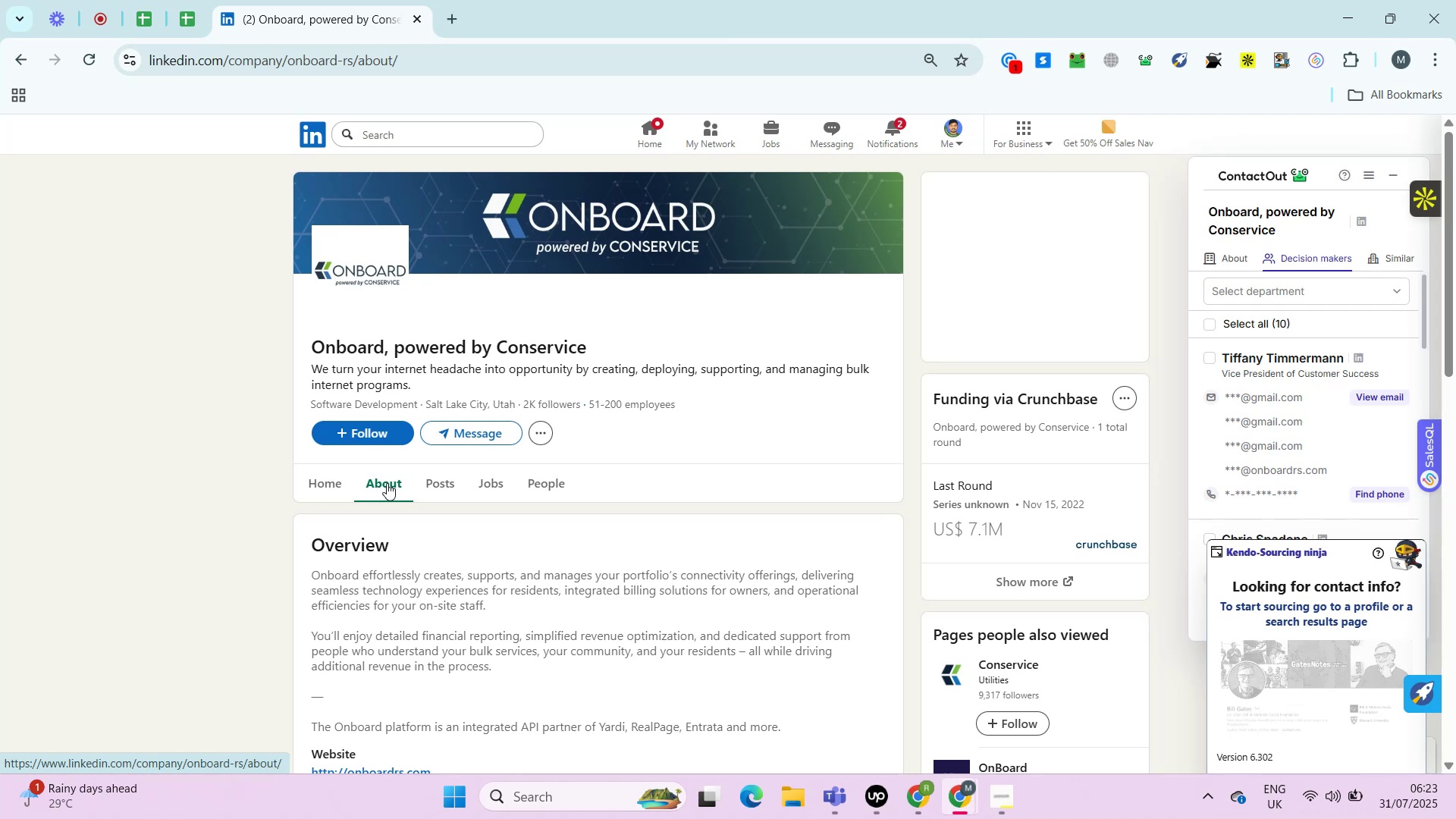 
key(Alt+Control+ControlRight)
 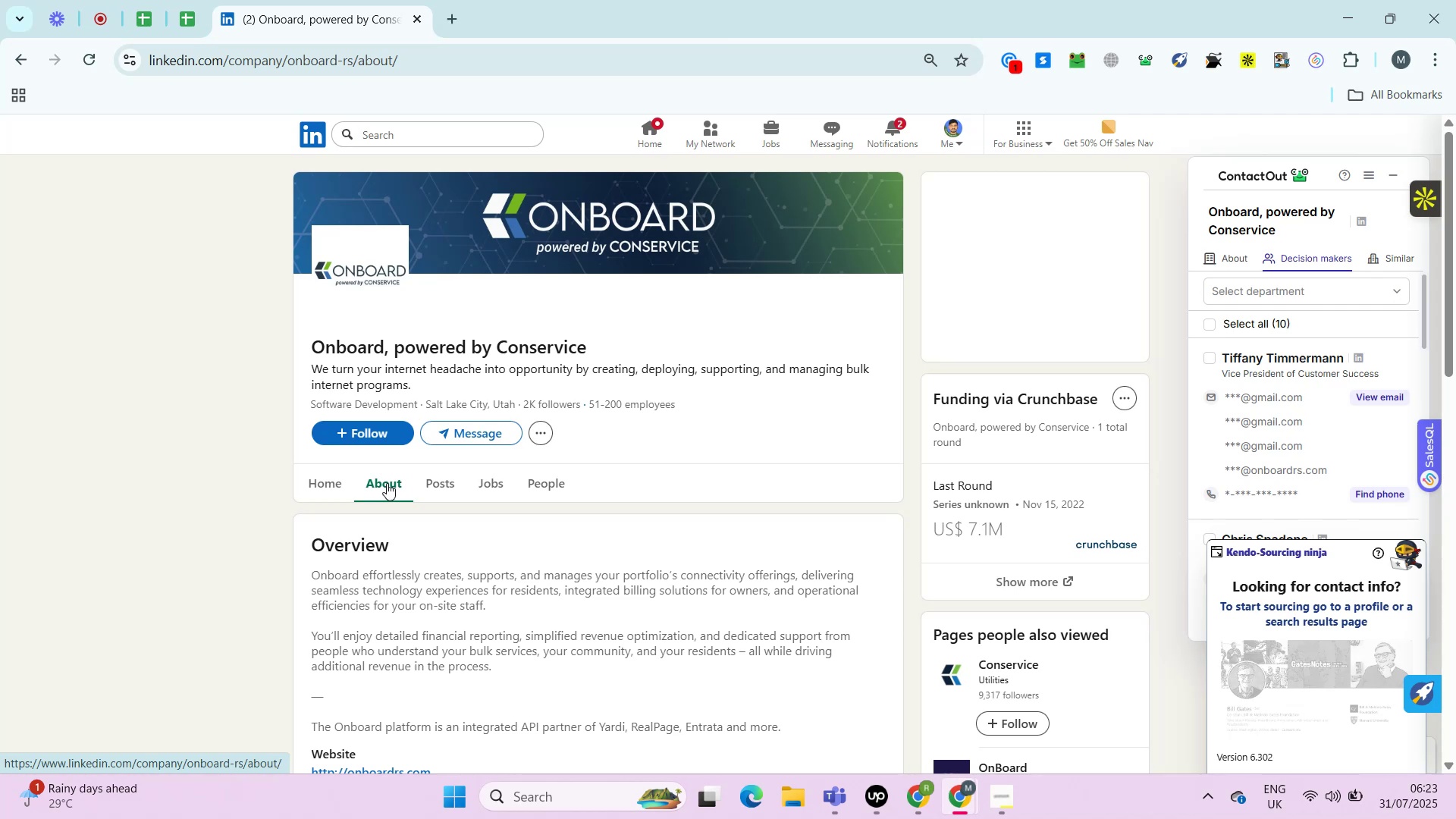 
key(Alt+Control+AltRight)
 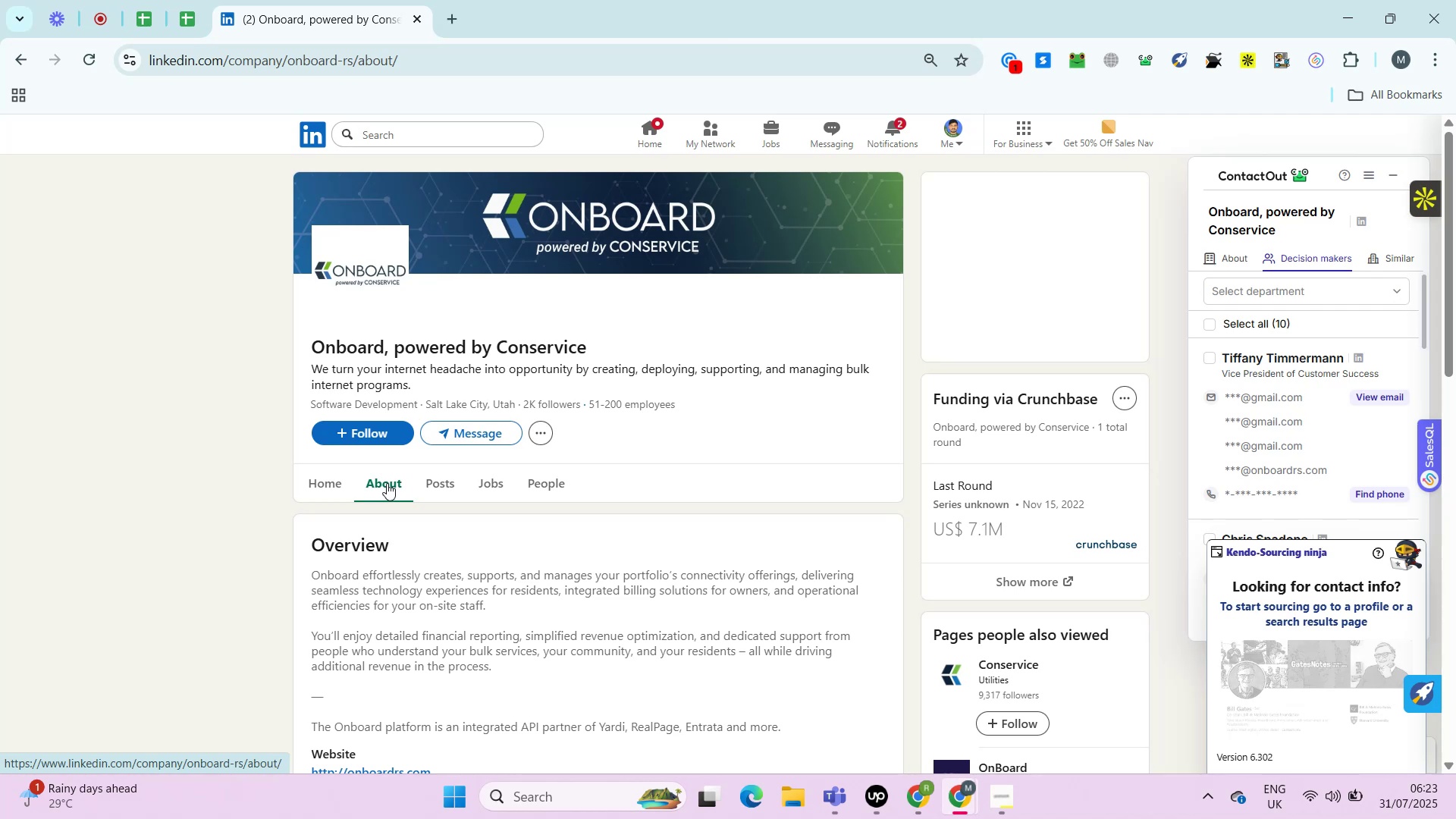 
key(Alt+Control+ControlRight)
 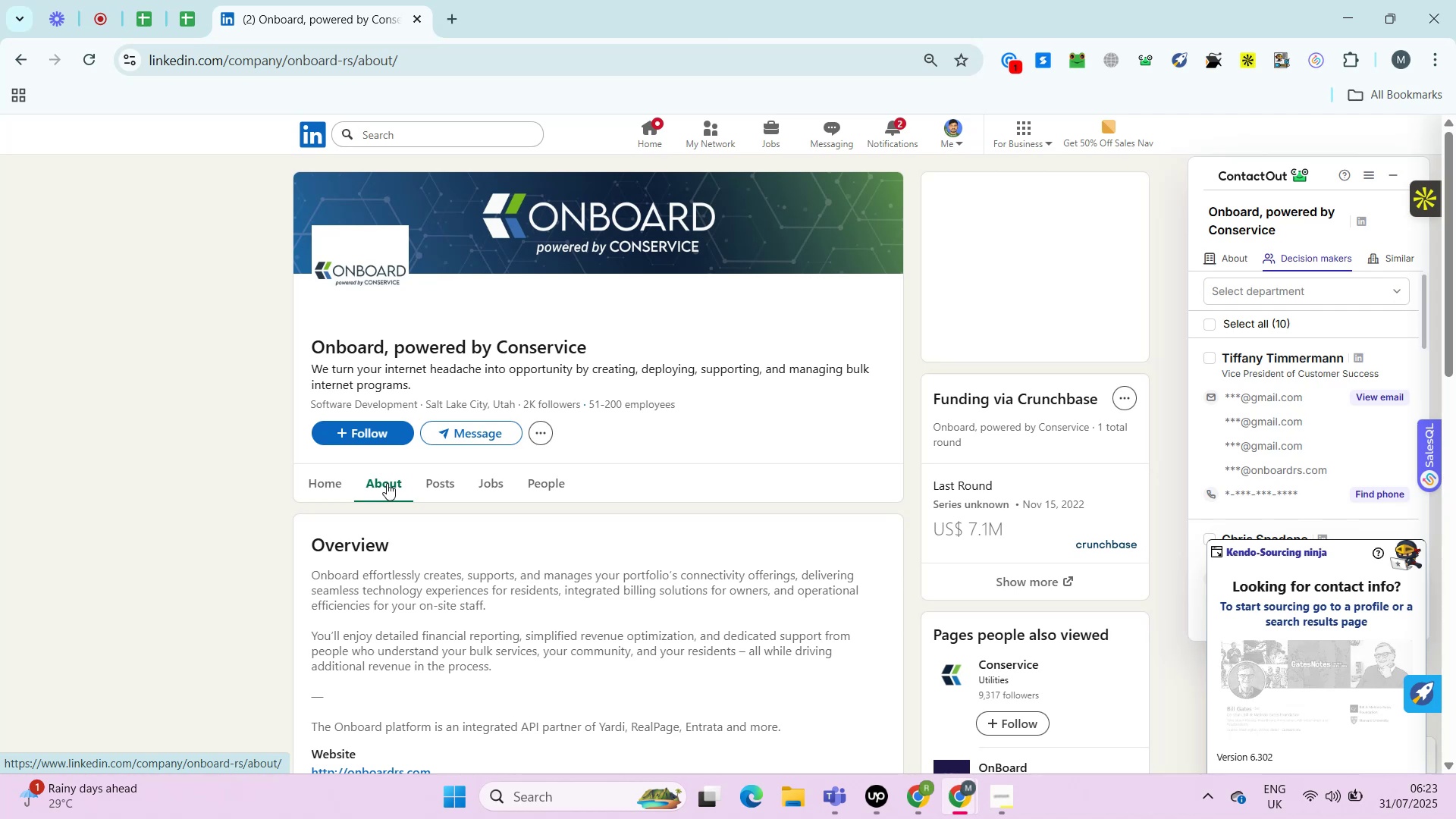 
key(Alt+Control+AltRight)
 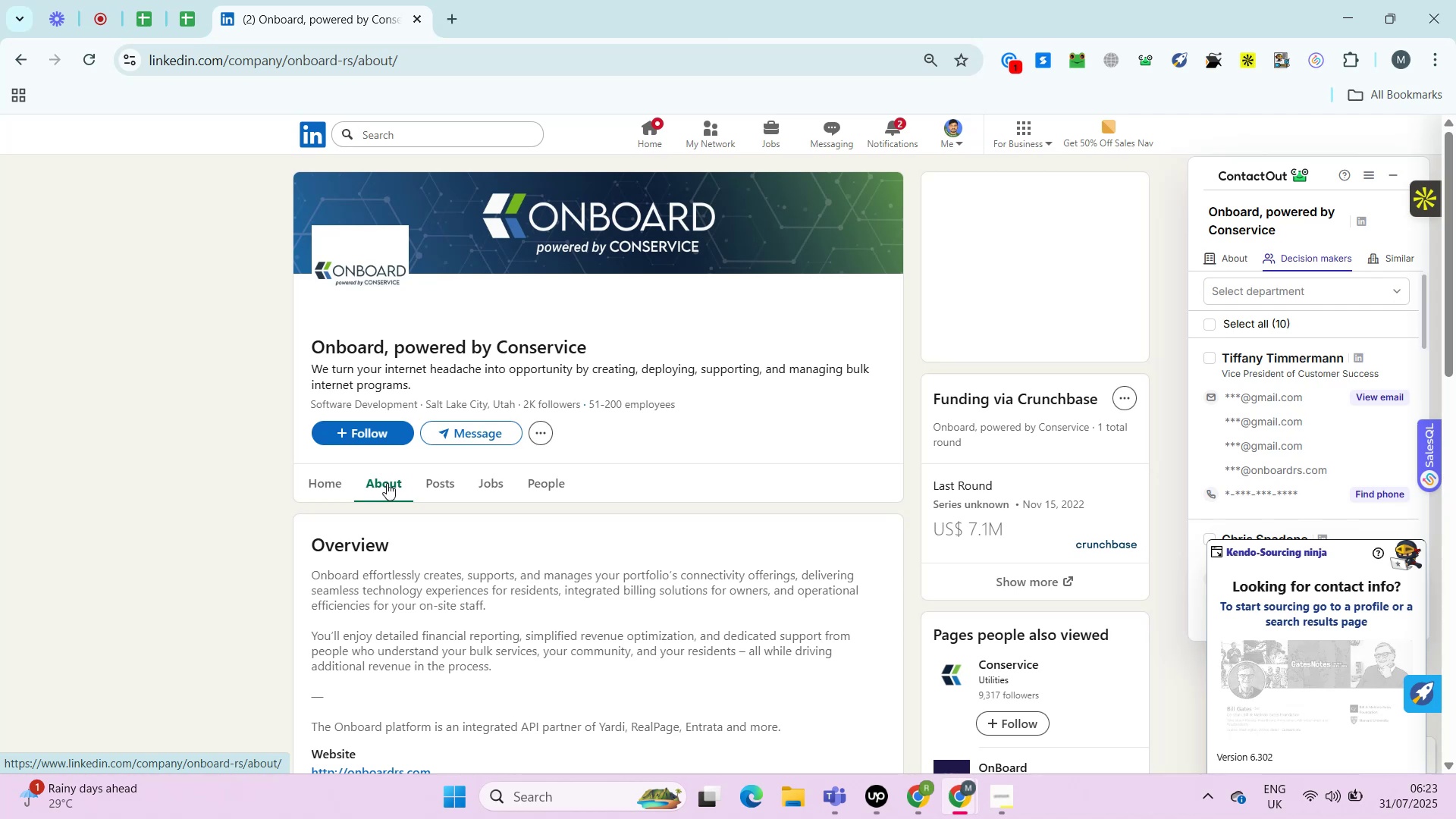 
key(Alt+Control+ControlRight)
 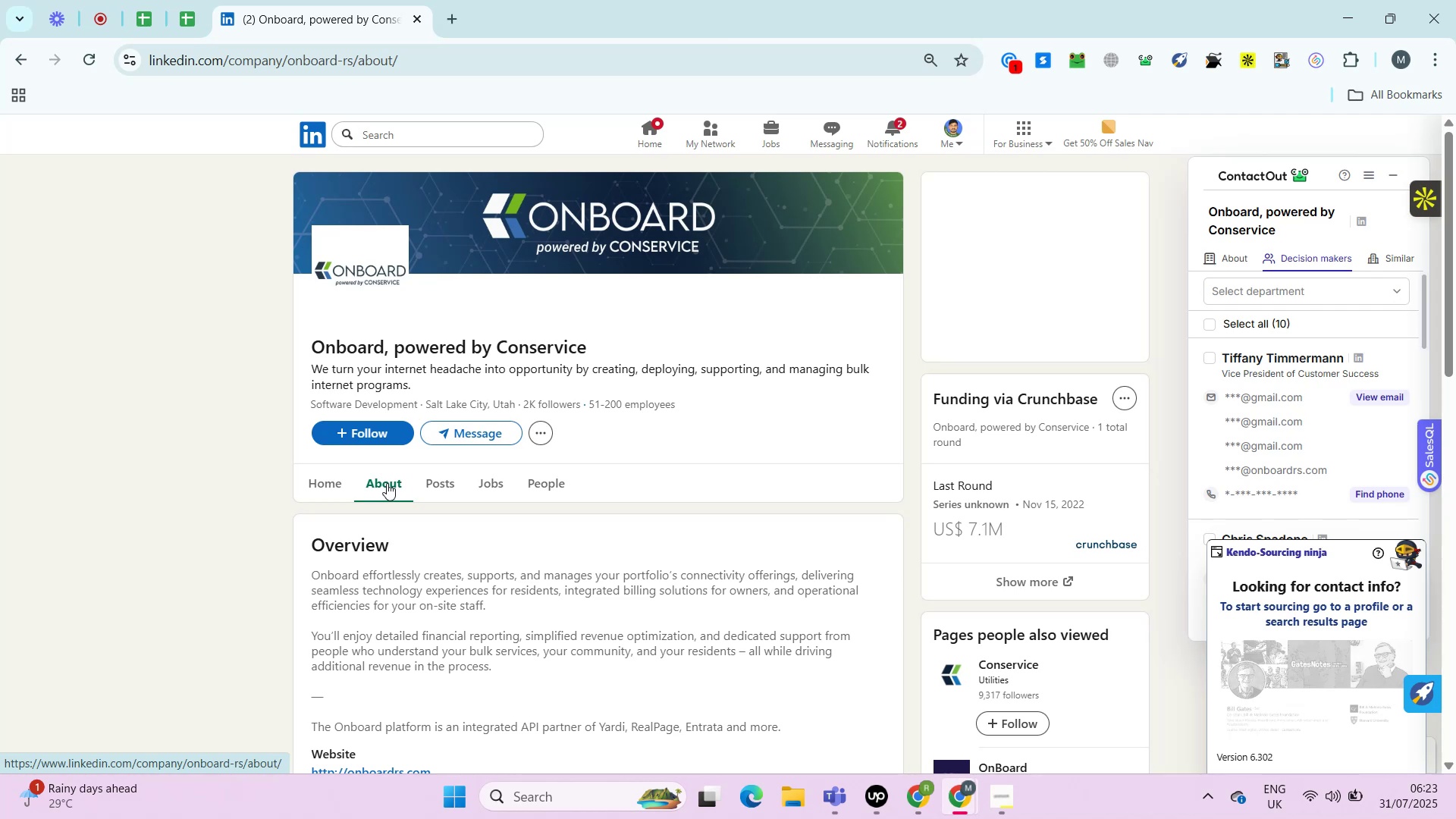 
key(Alt+Control+AltRight)
 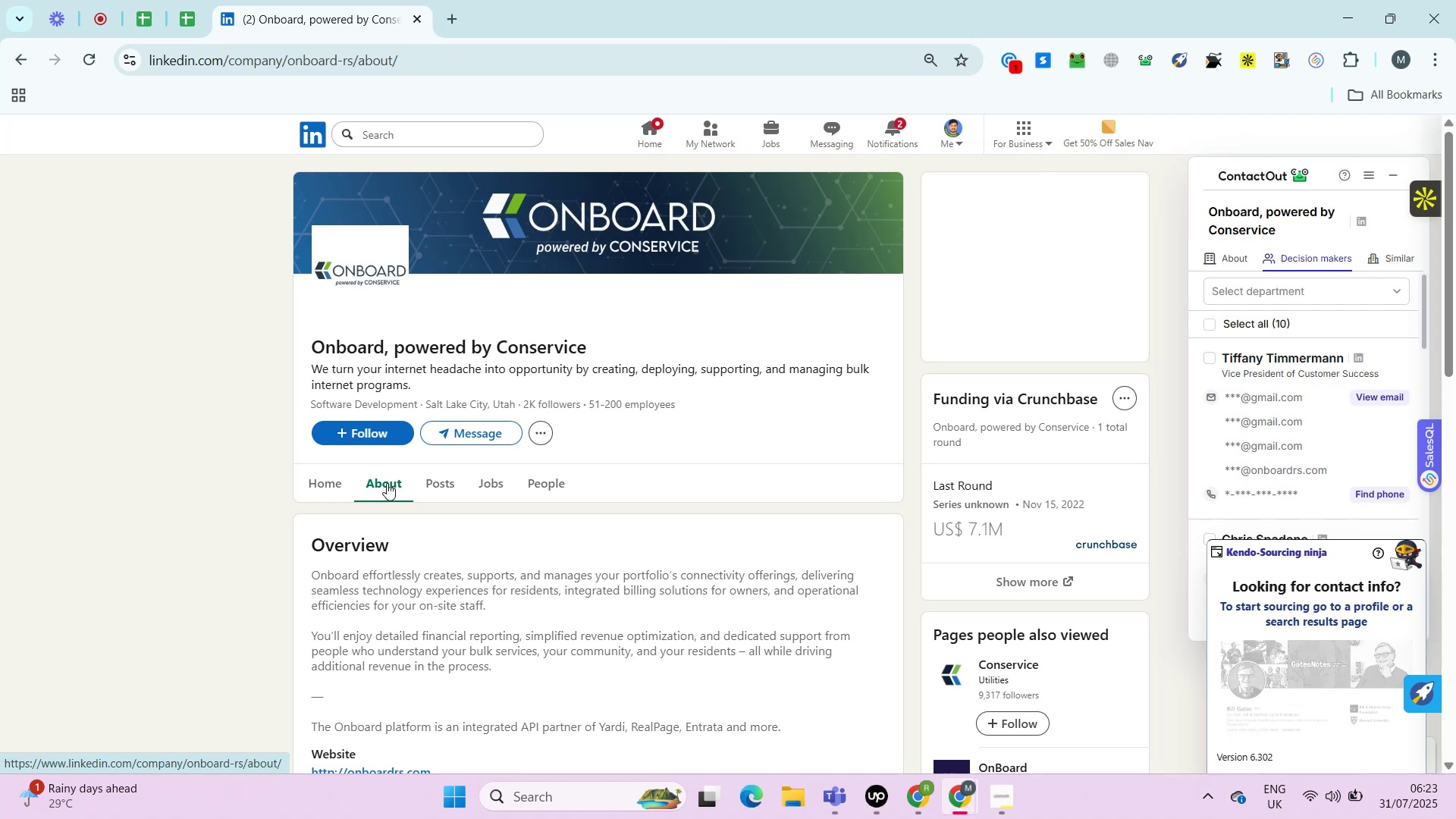 
key(Alt+Control+ControlRight)
 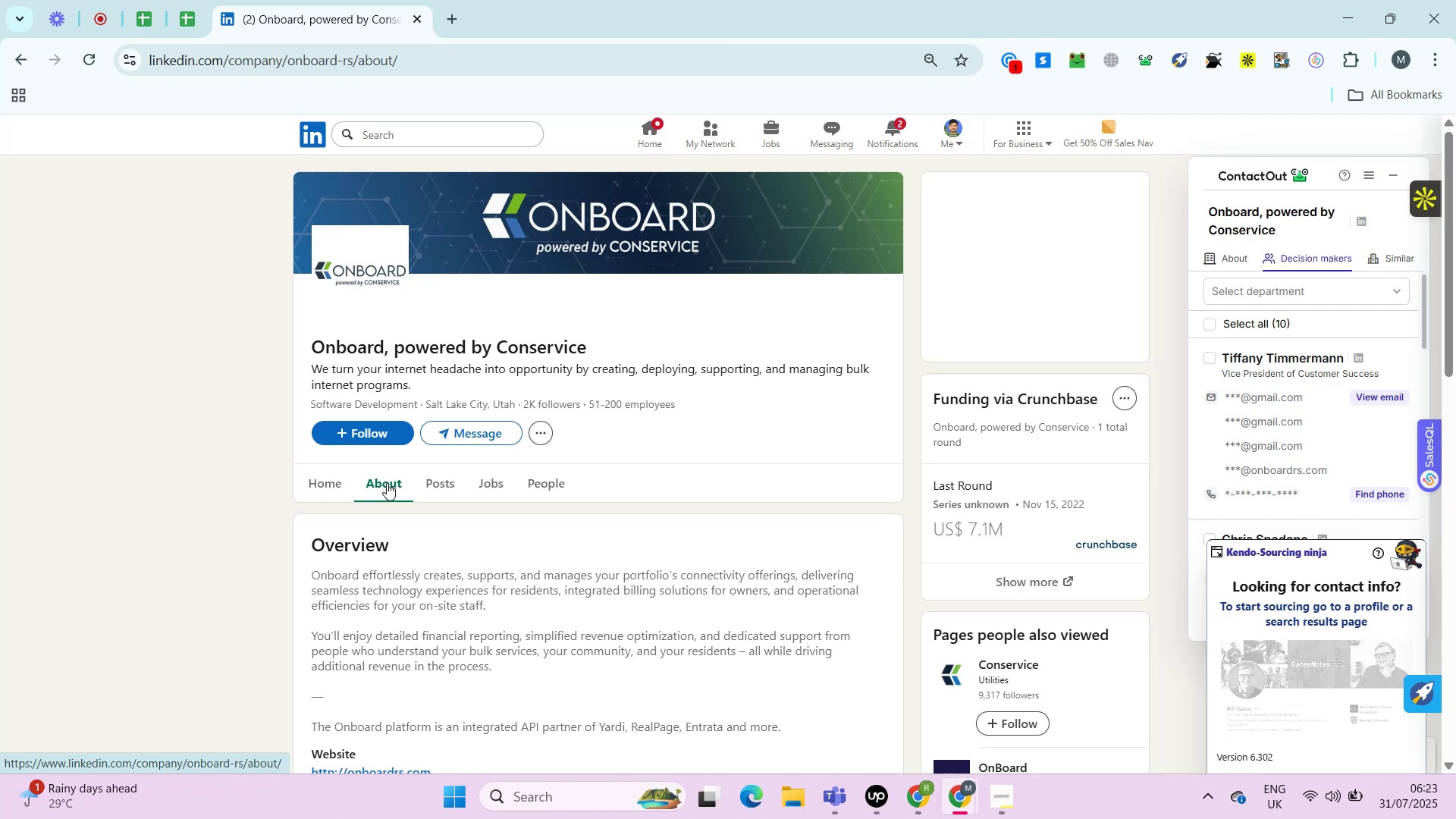 
key(Alt+Control+AltRight)
 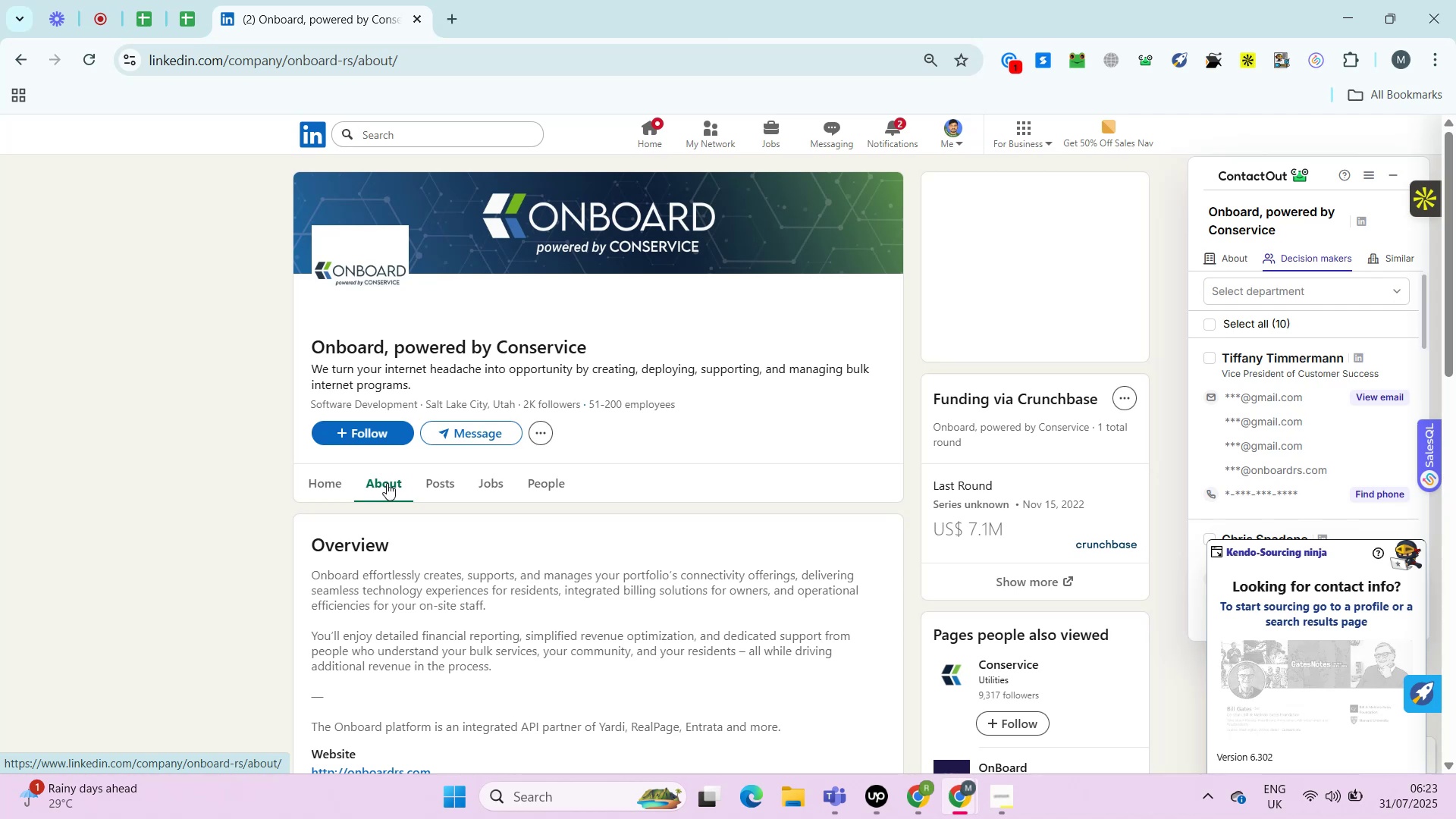 
hold_key(key=ControlRight, duration=0.46)
 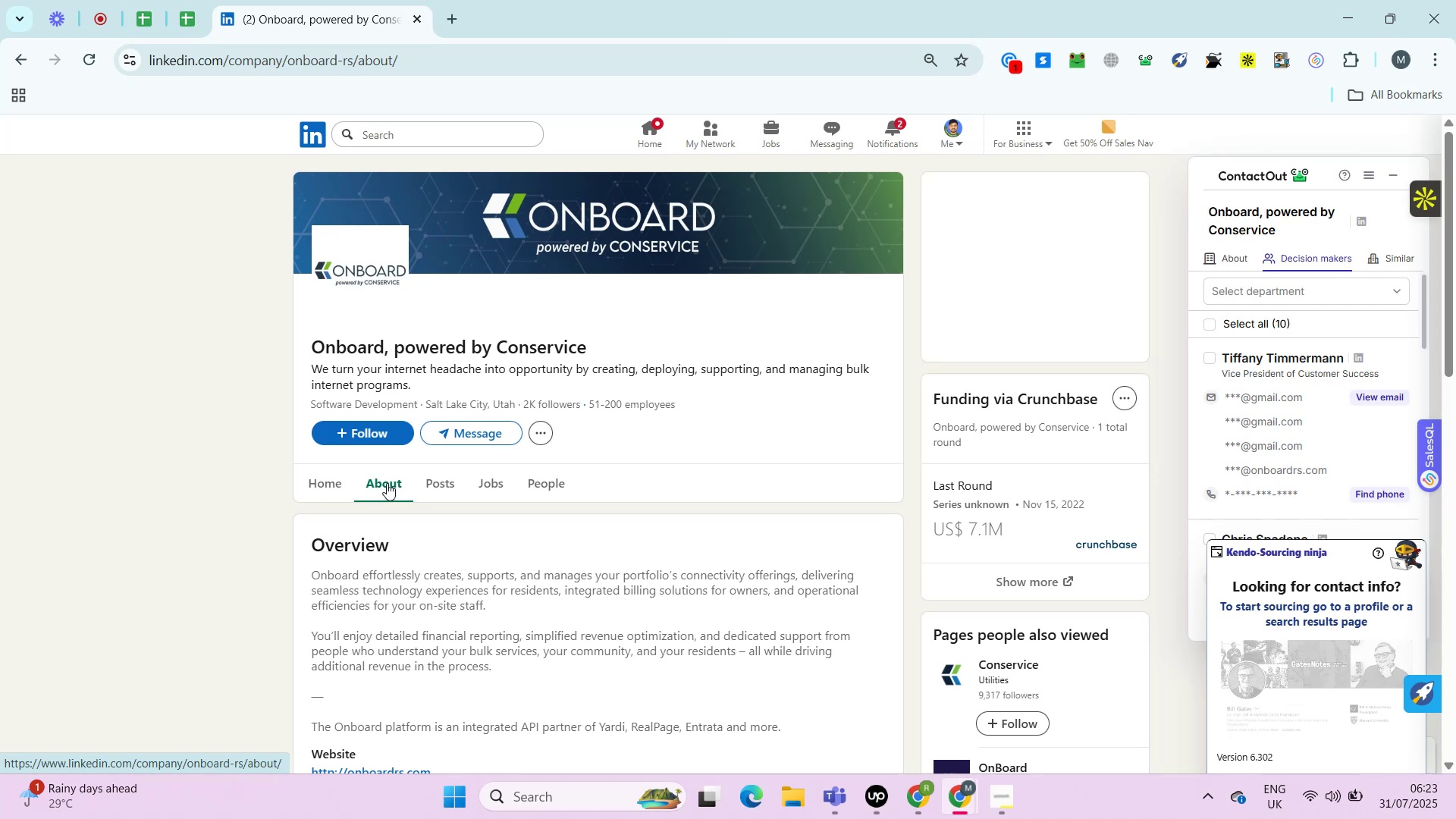 
key(Alt+Control+AltRight)
 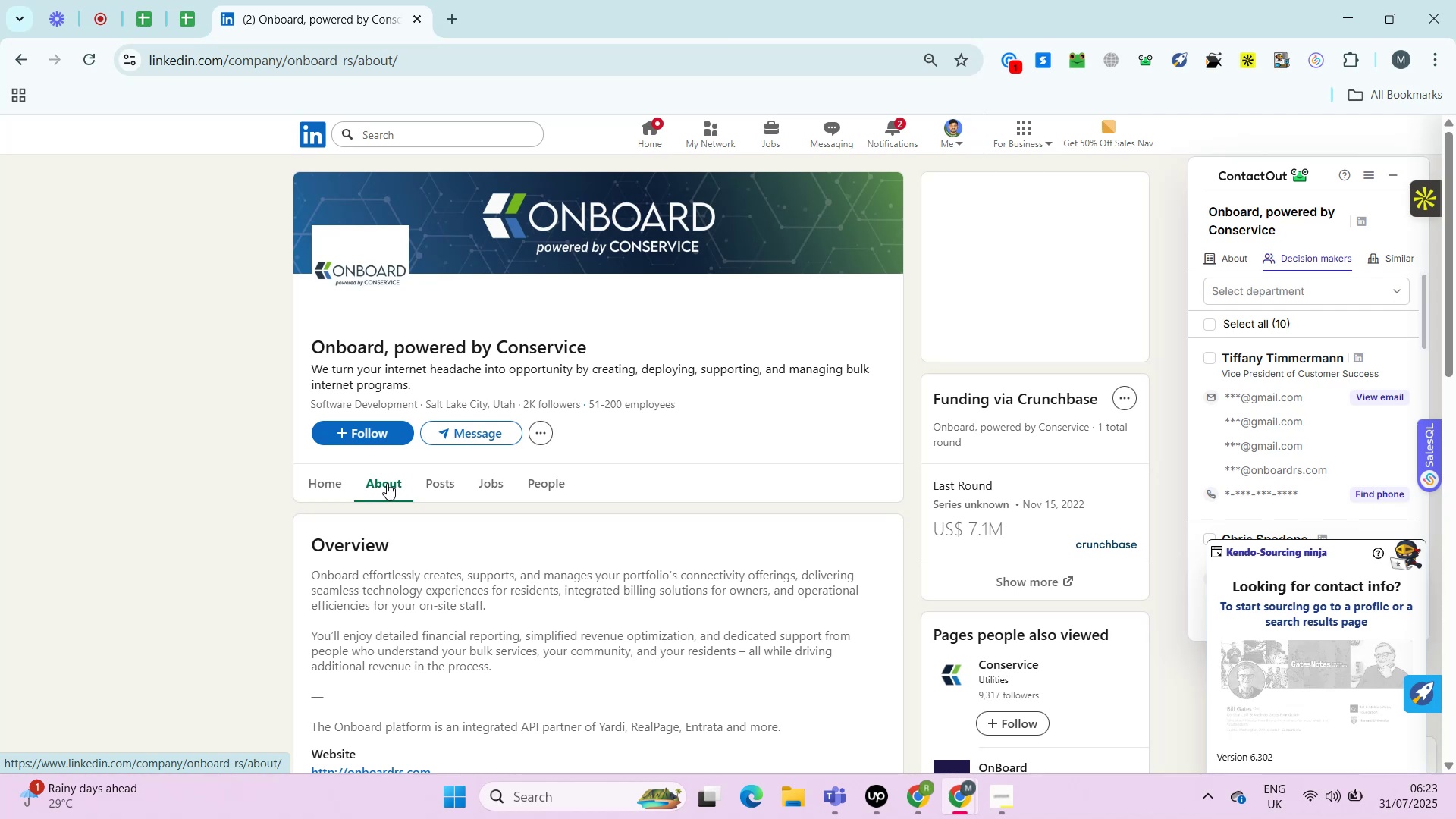 
key(Control+ControlRight)
 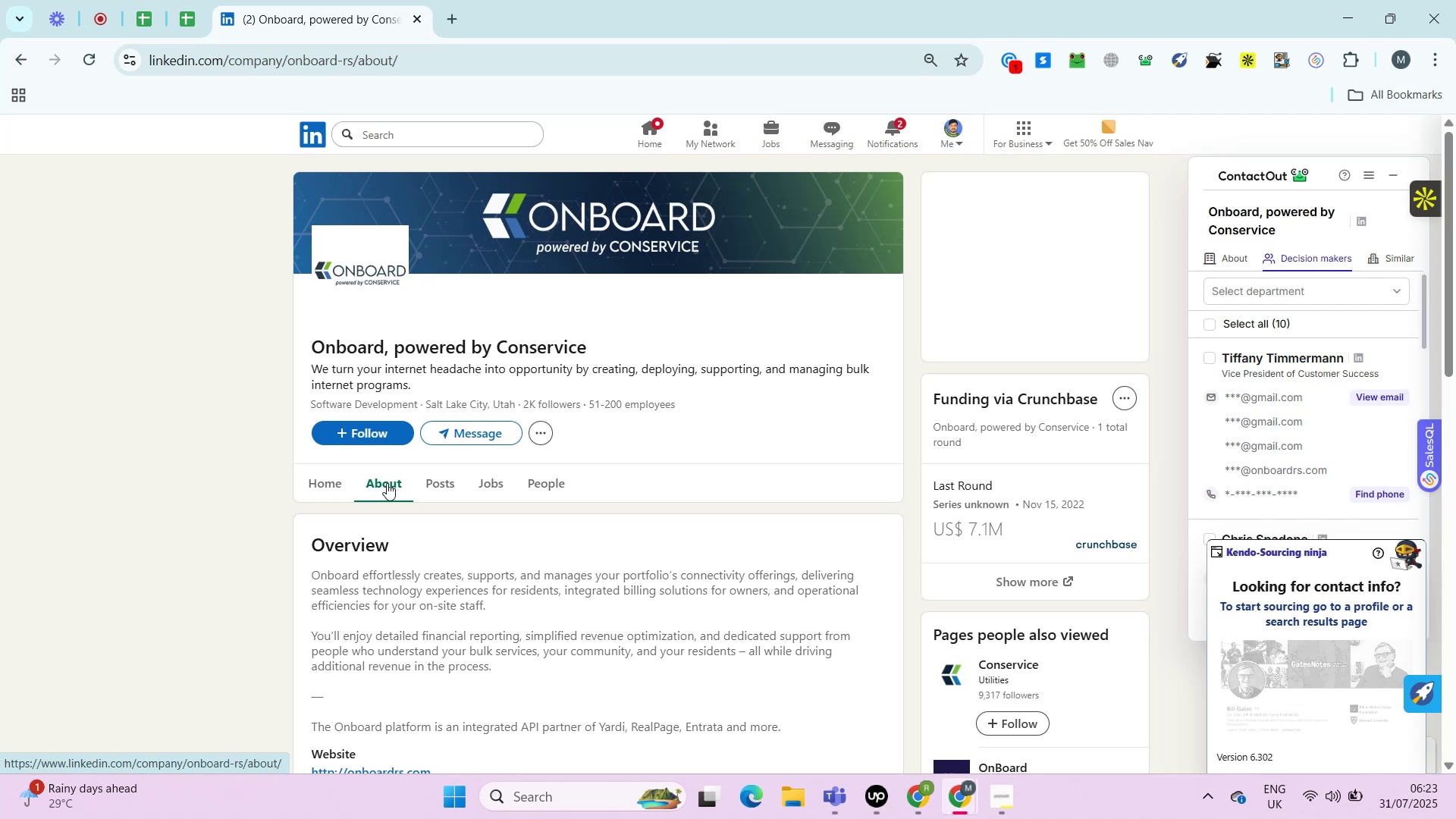 
wait(13.49)
 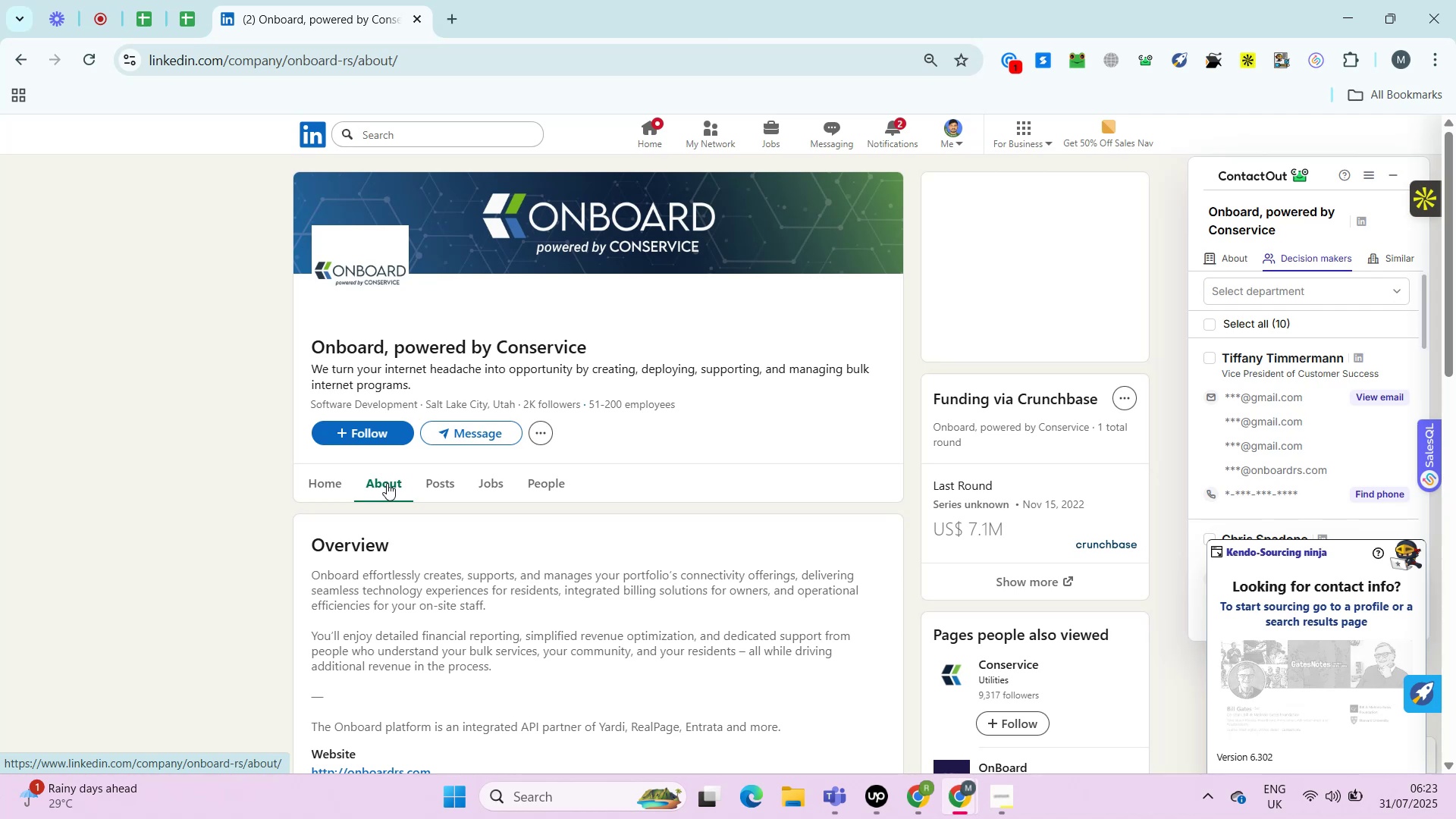 
key(Control+ControlRight)
 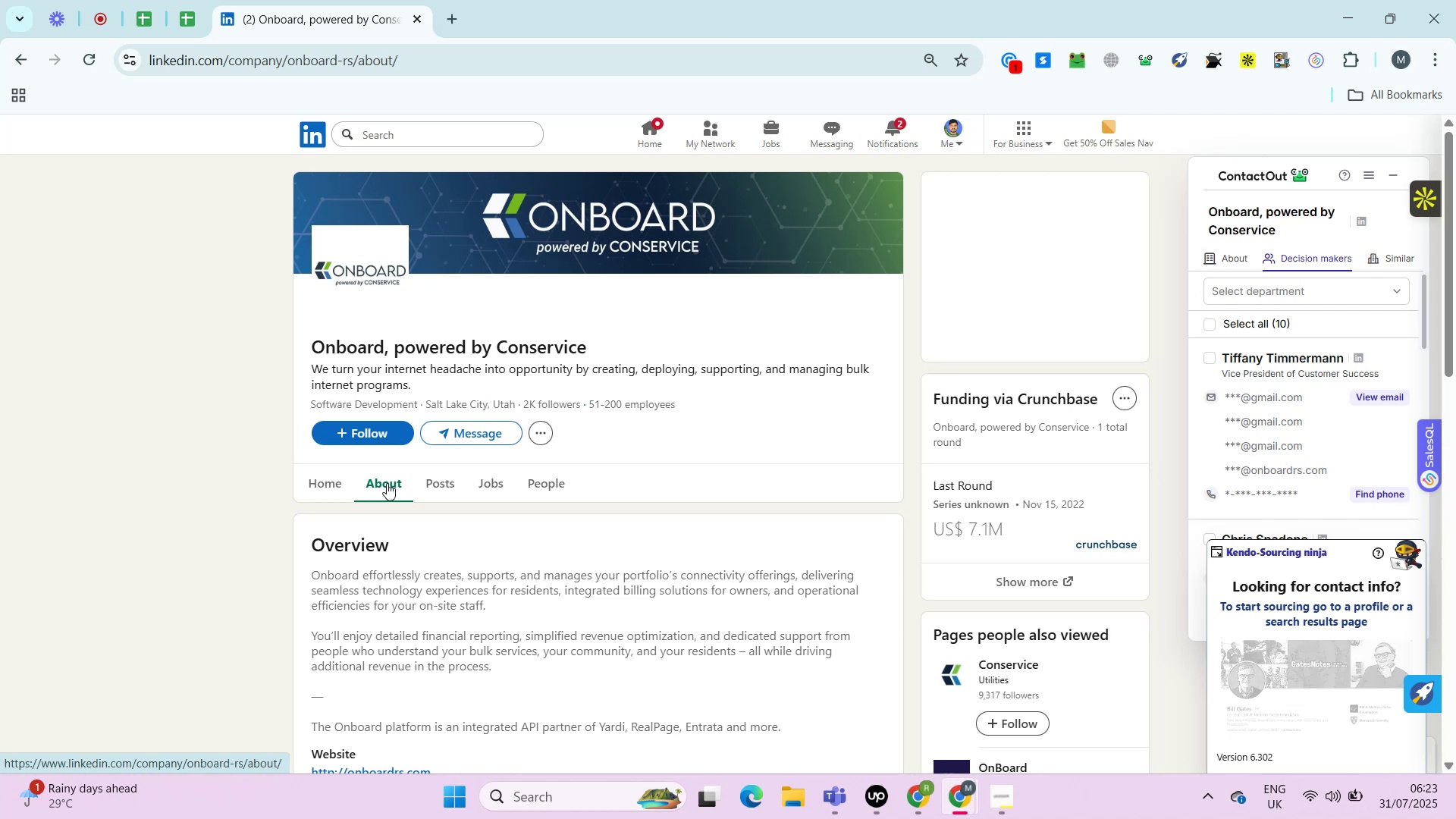 
key(Alt+Control+AltRight)
 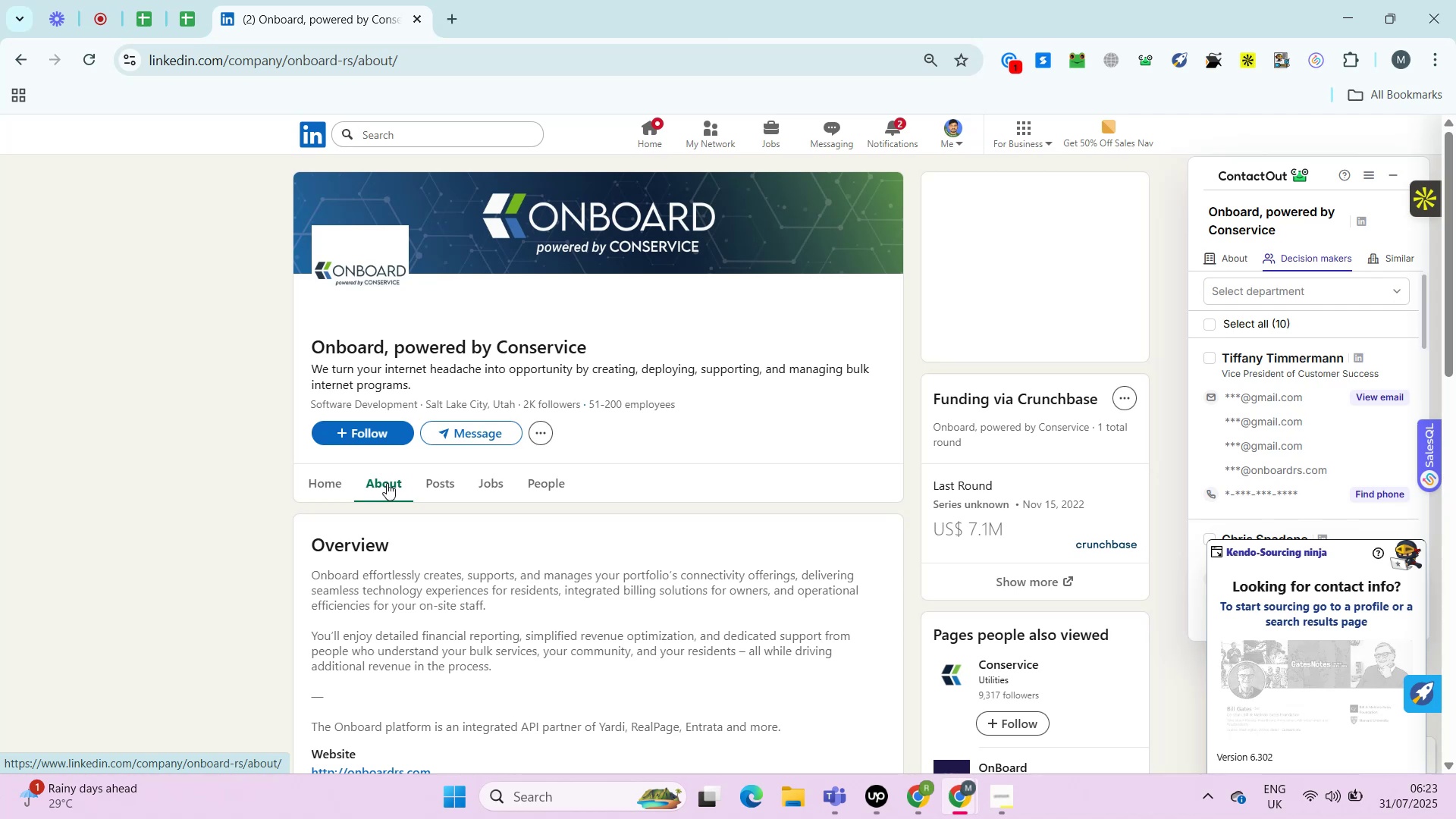 
hold_key(key=ControlRight, duration=0.32)
 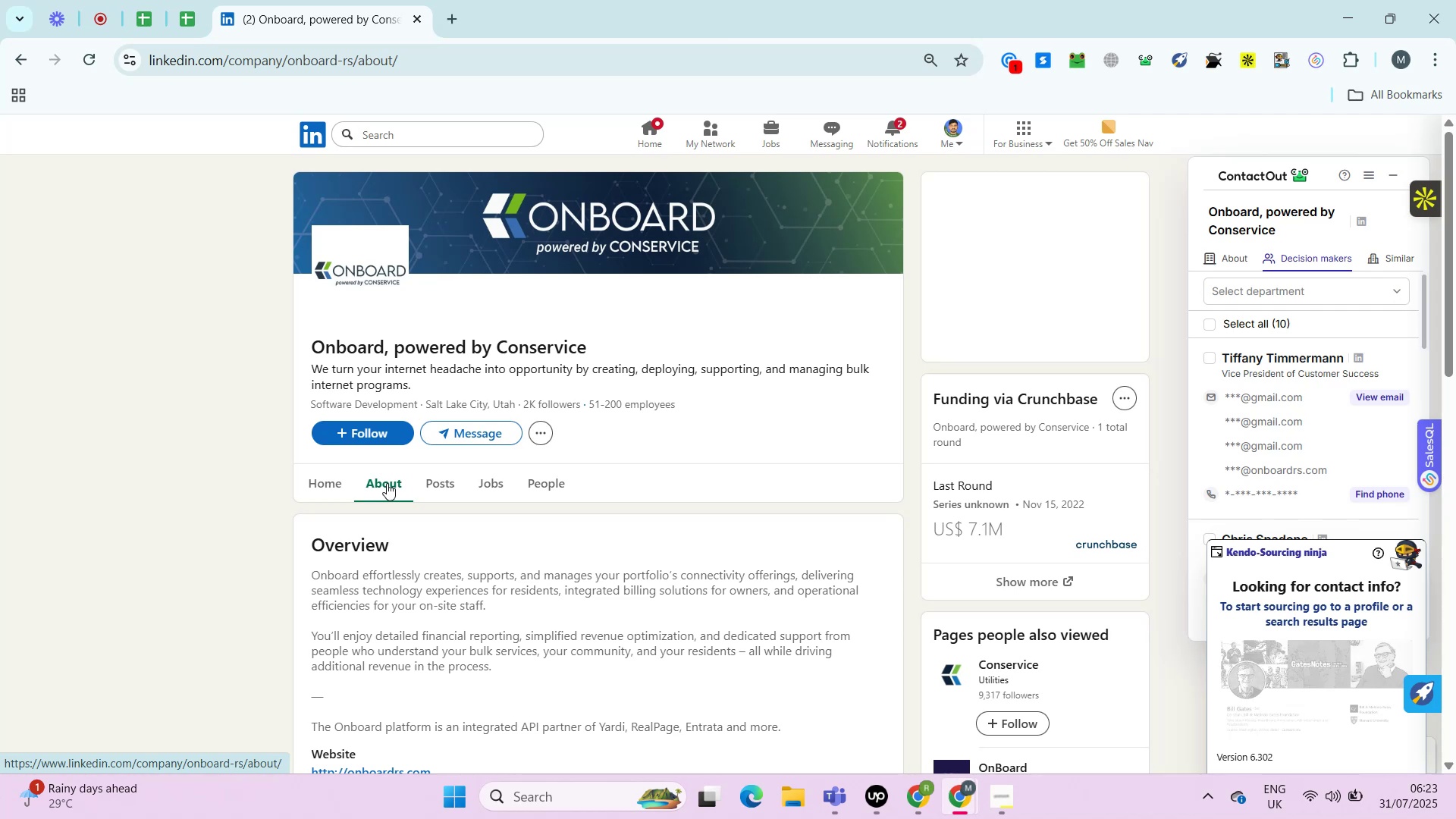 
key(Alt+Control+AltRight)
 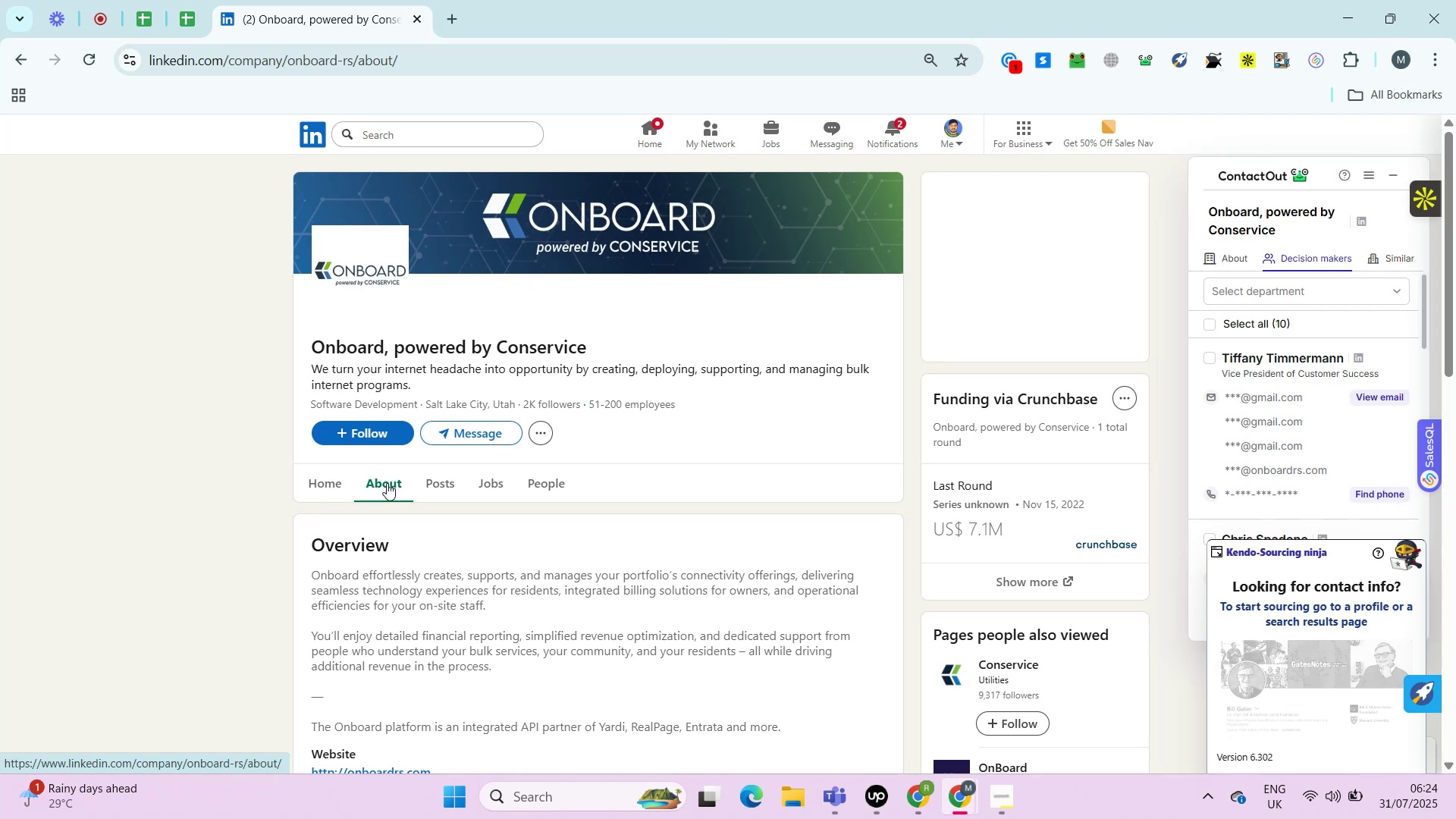 
wait(15.94)
 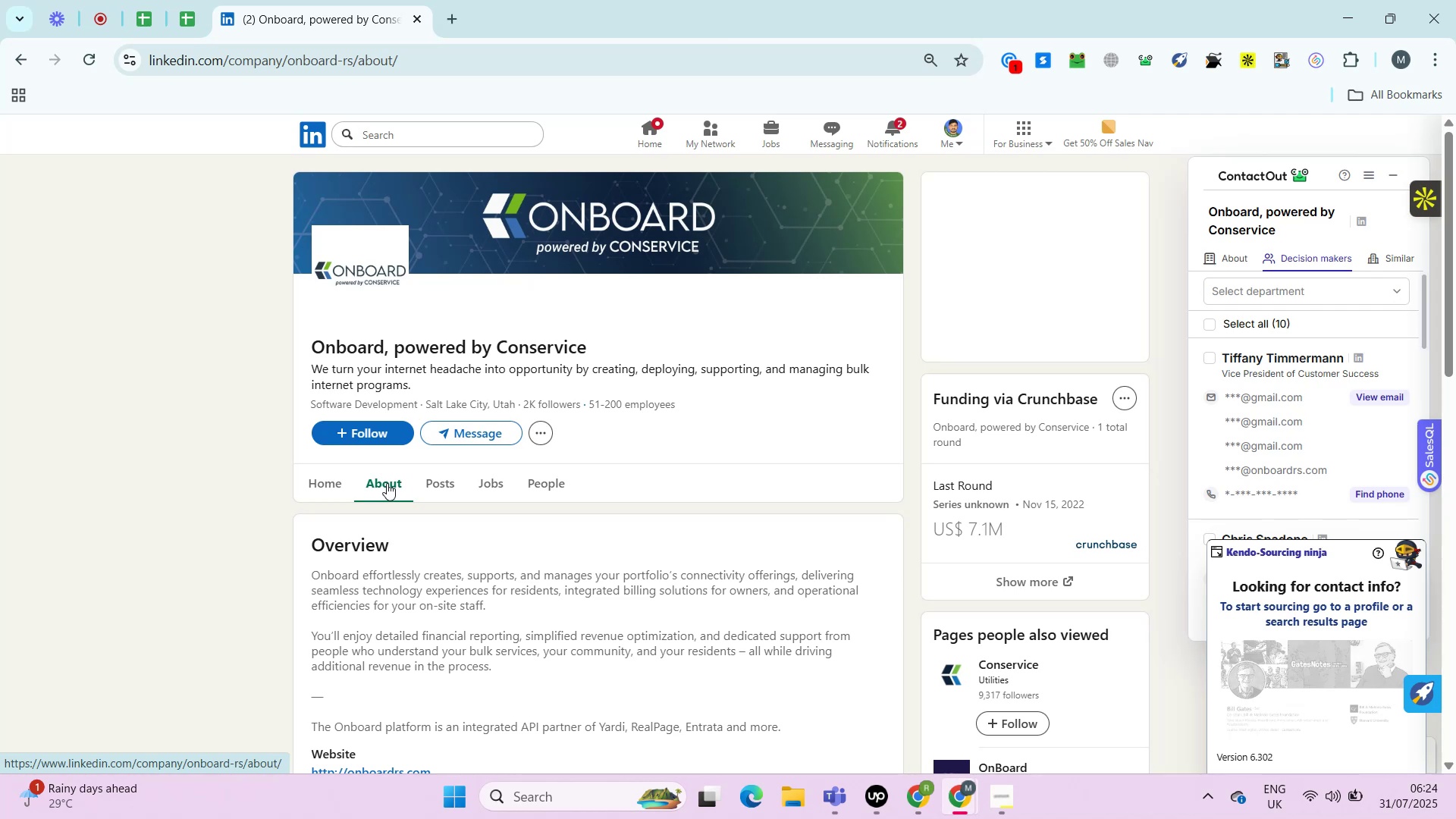 
hold_key(key=ControlLeft, duration=0.32)
 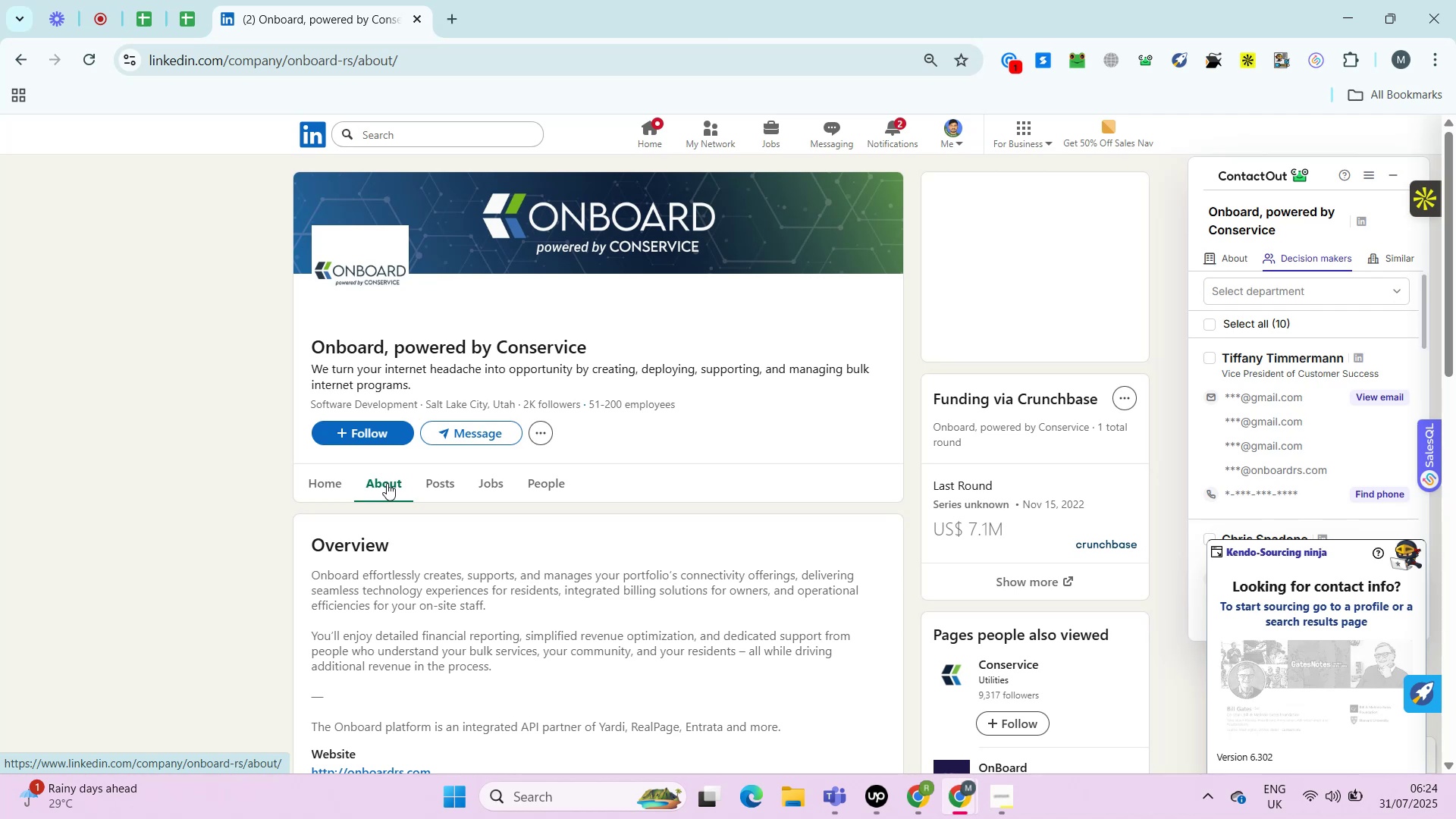 
key(Alt+Control+AltLeft)
 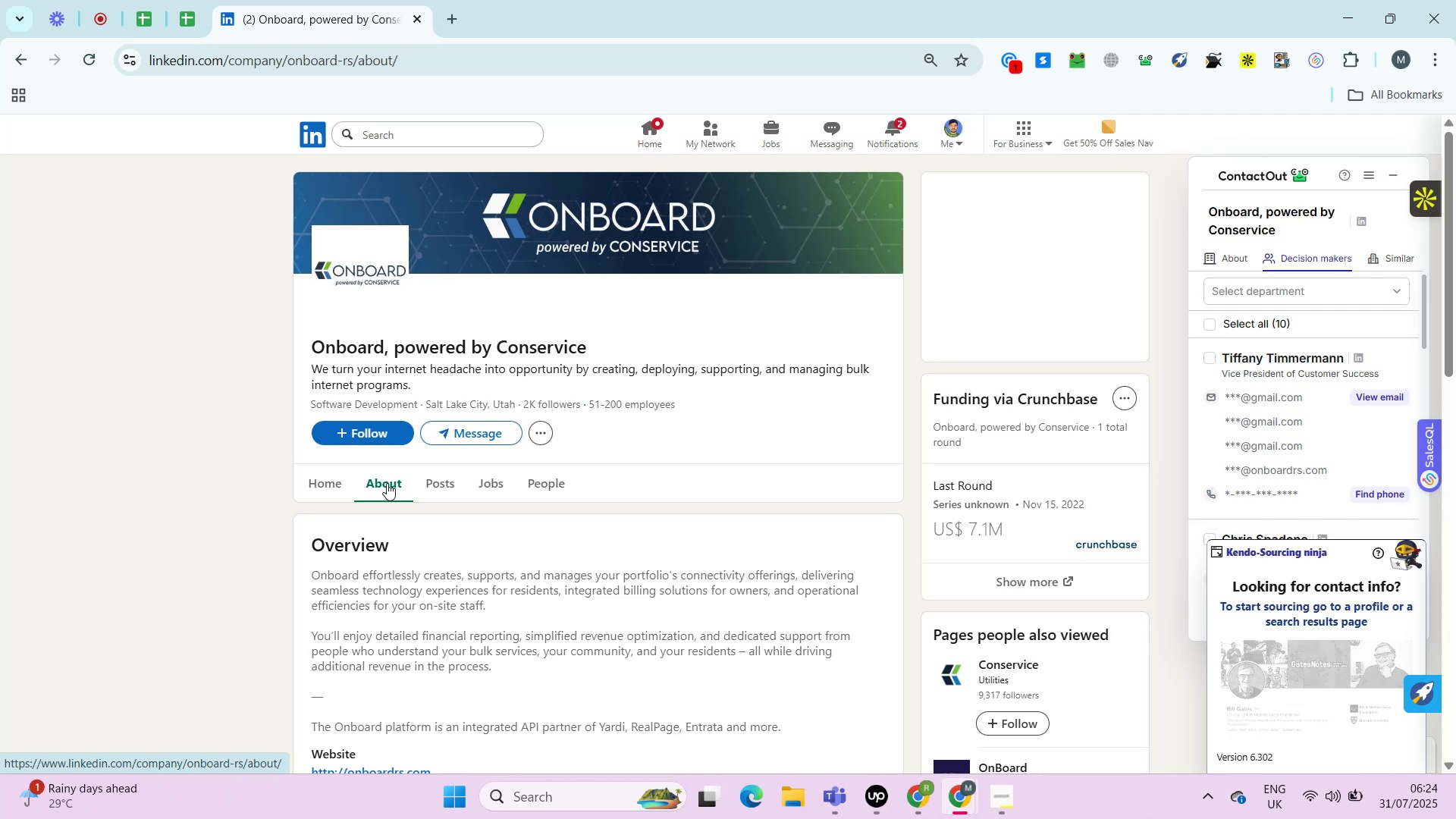 
hold_key(key=ControlLeft, duration=0.54)
 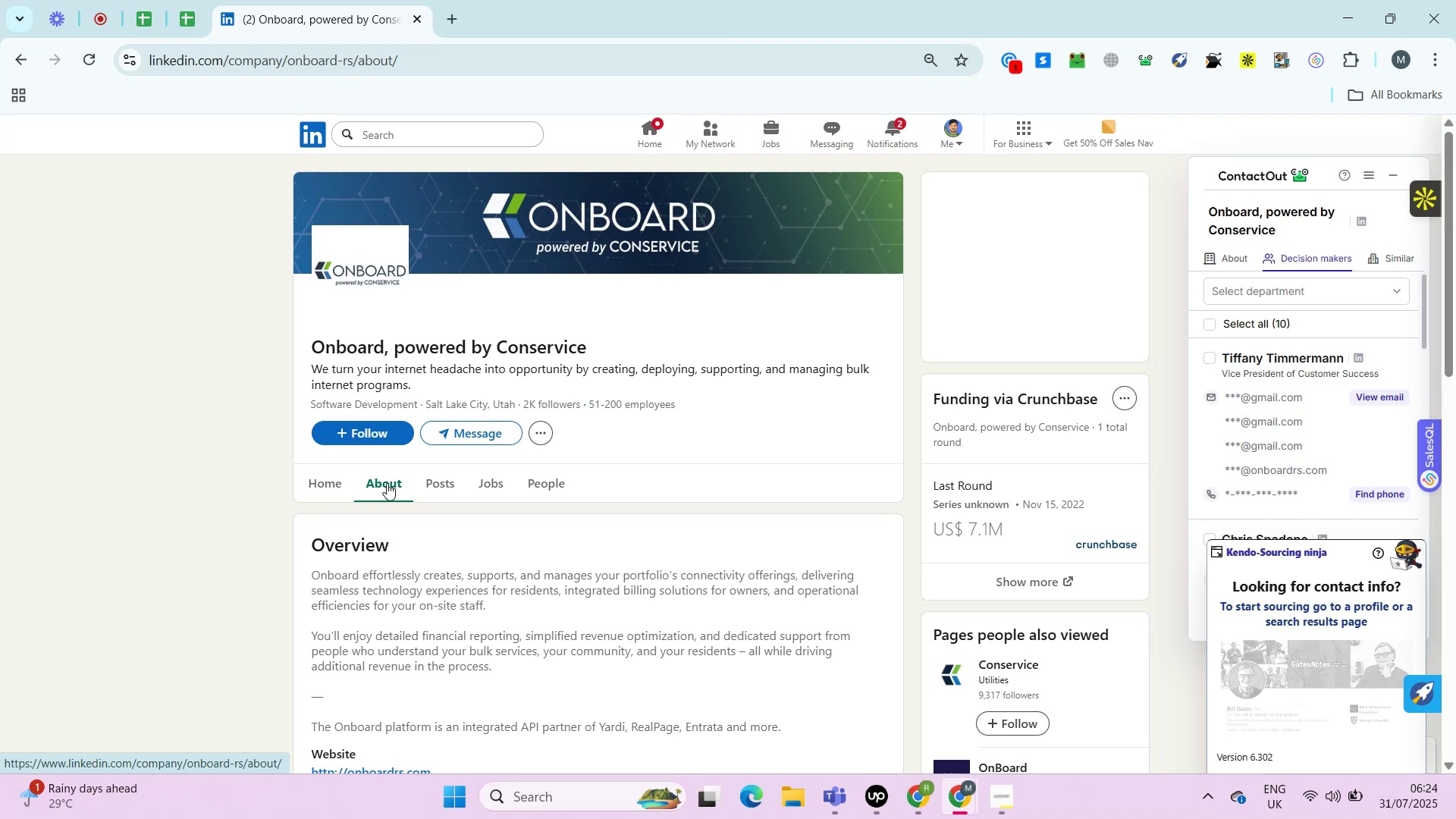 
key(Alt+Control+AltLeft)
 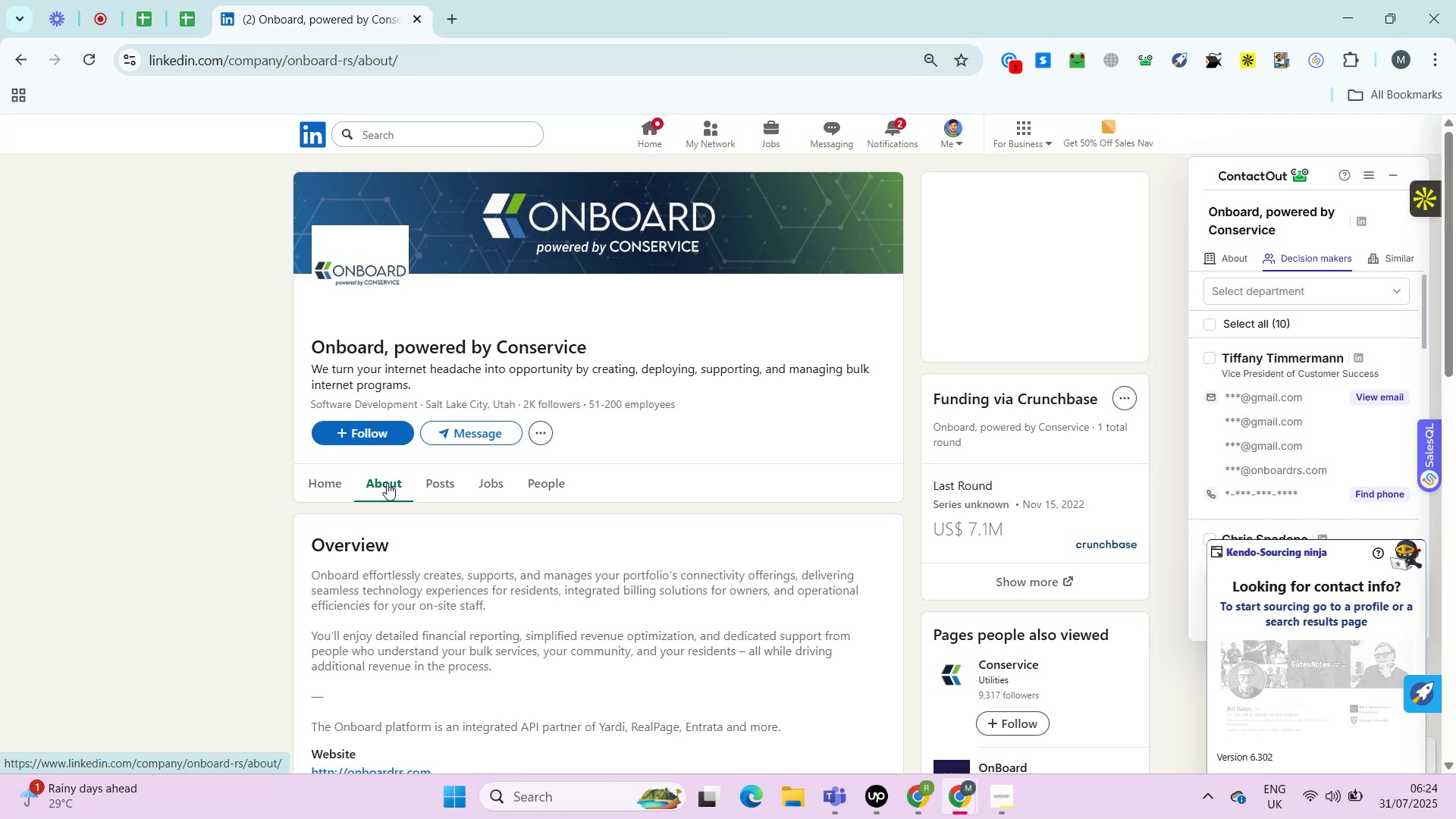 
key(Alt+Control+AltLeft)
 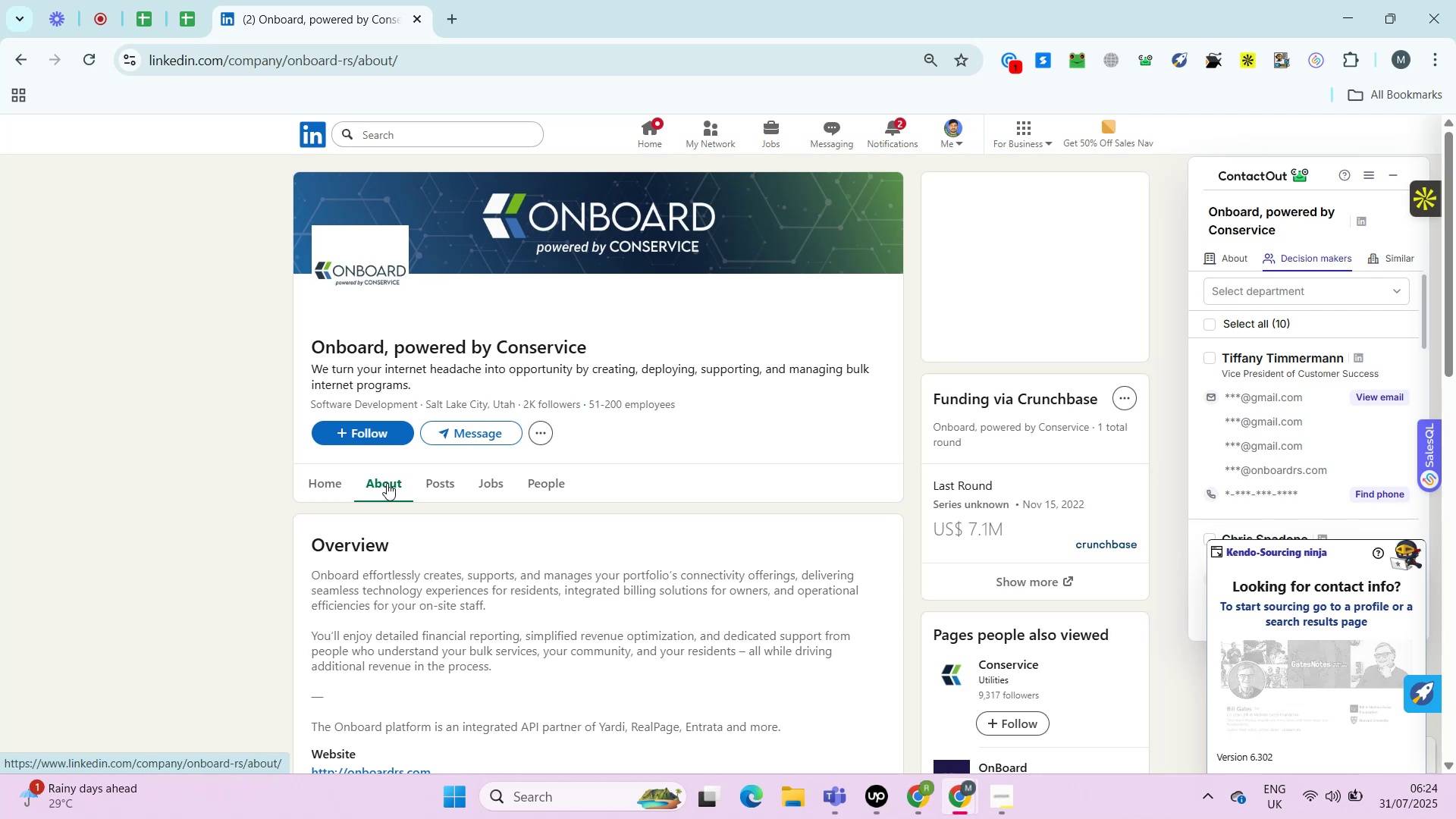 
wait(10.17)
 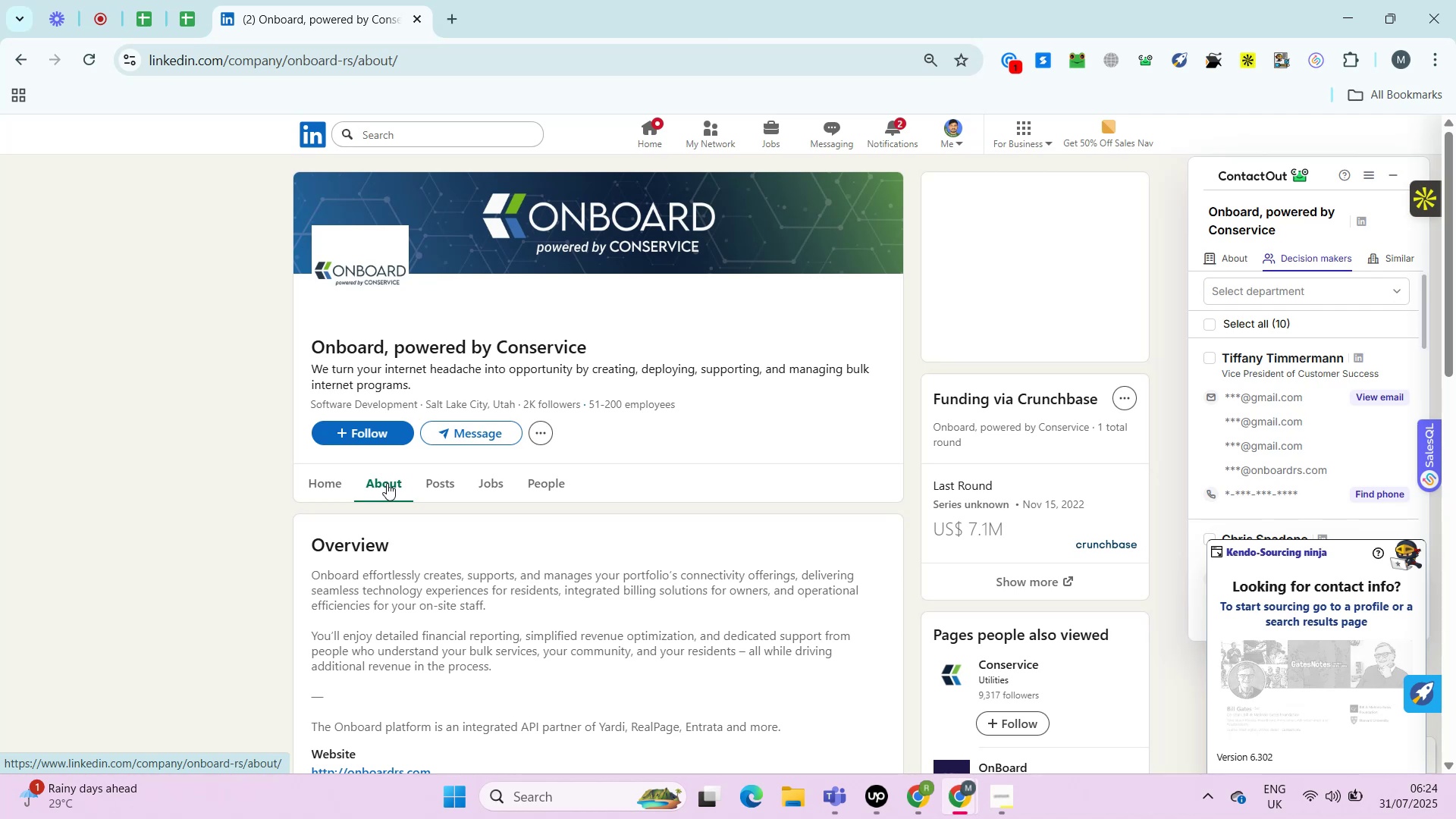 
hold_key(key=ControlLeft, duration=0.58)
 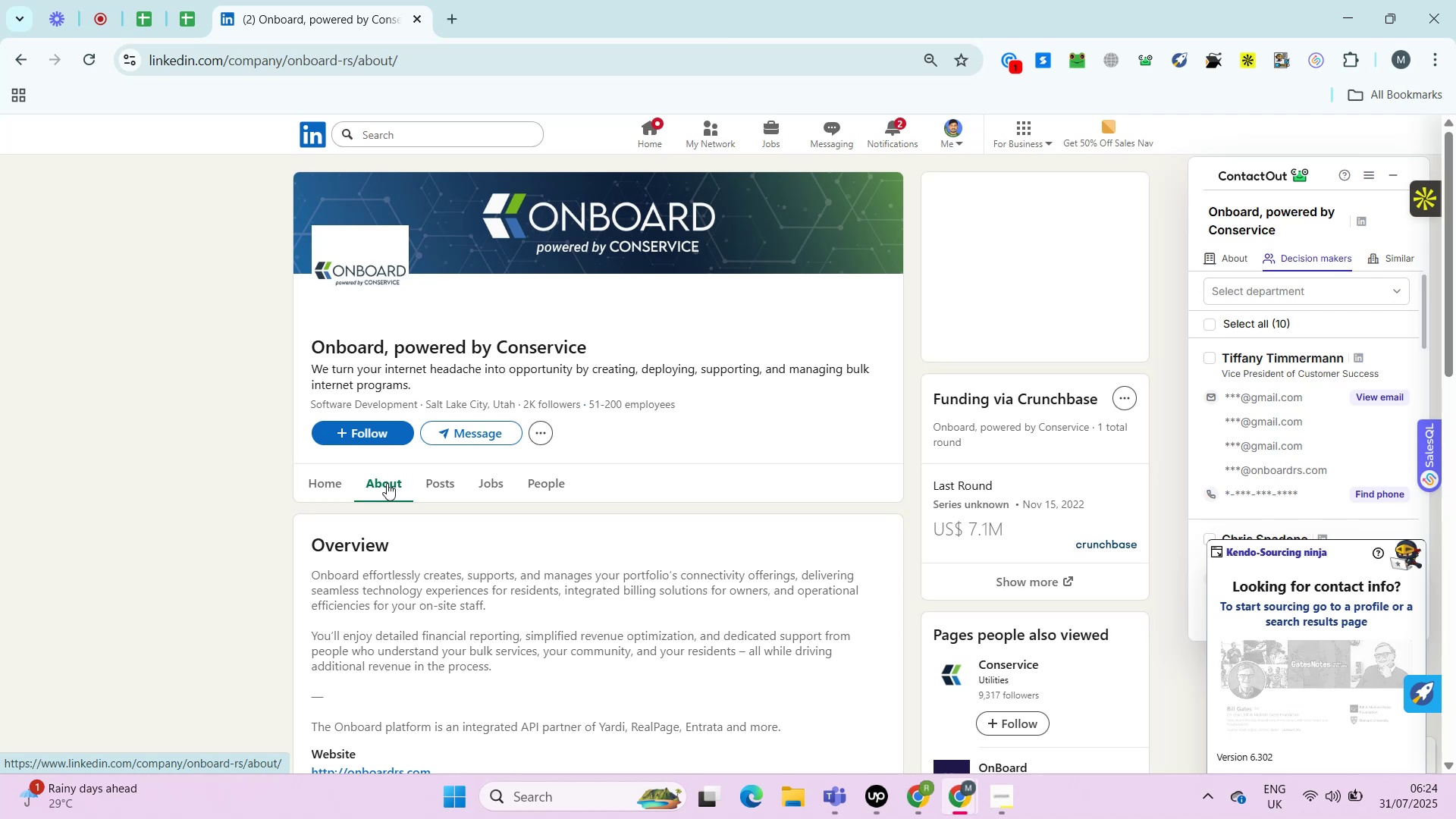 
key(Alt+Control+AltLeft)
 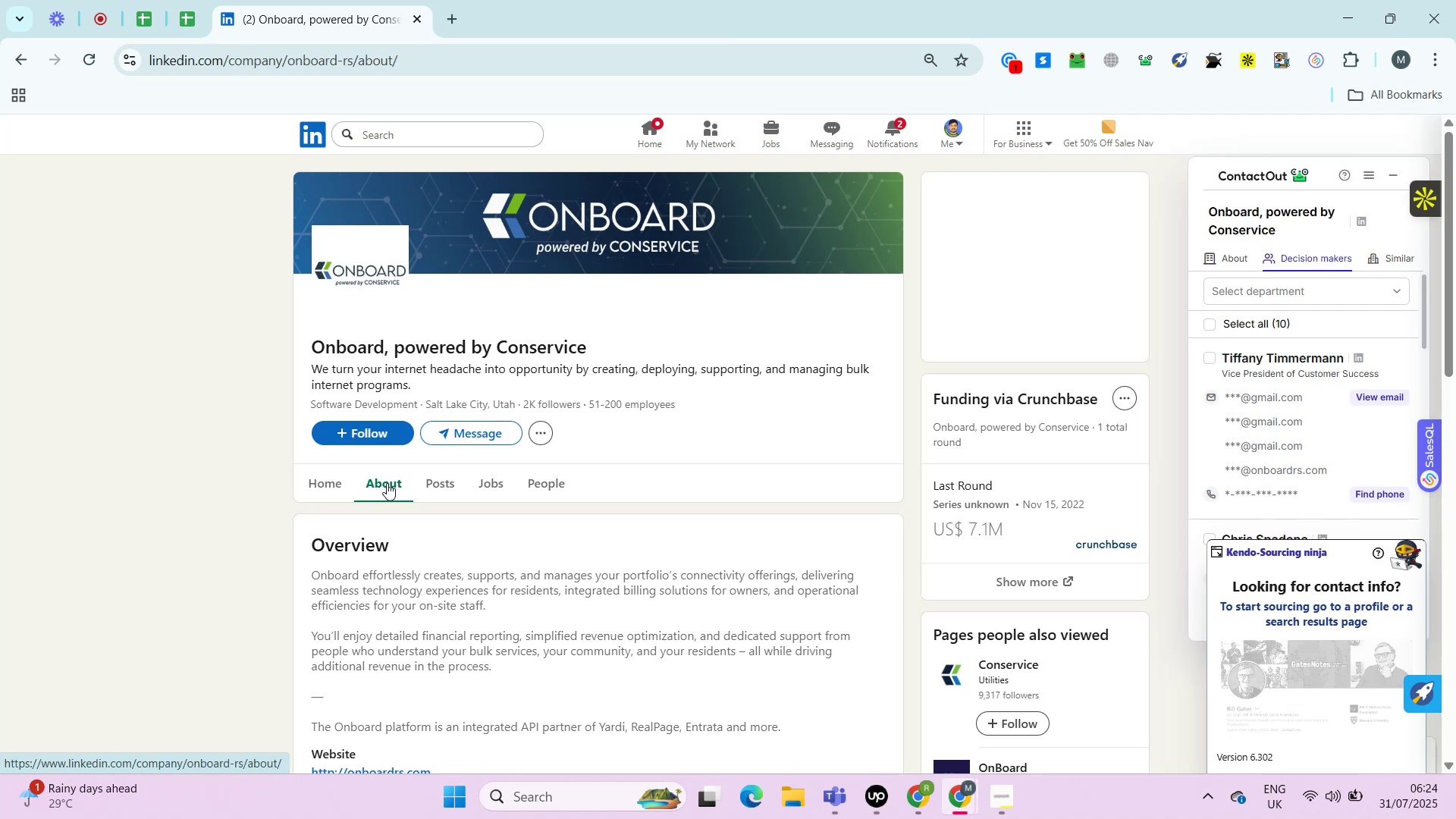 
key(Alt+Control+AltLeft)
 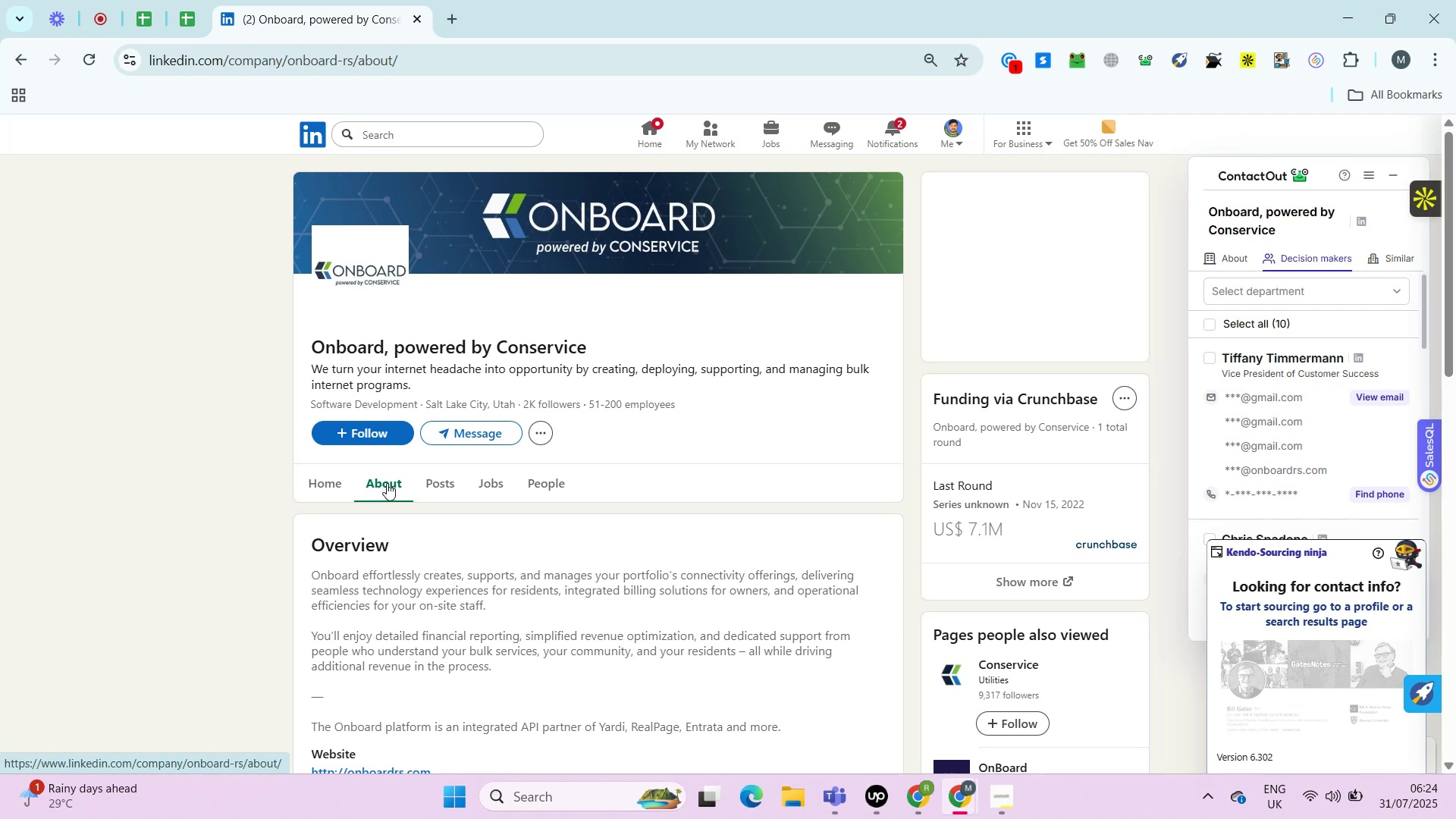 
key(Alt+Control+ControlLeft)
 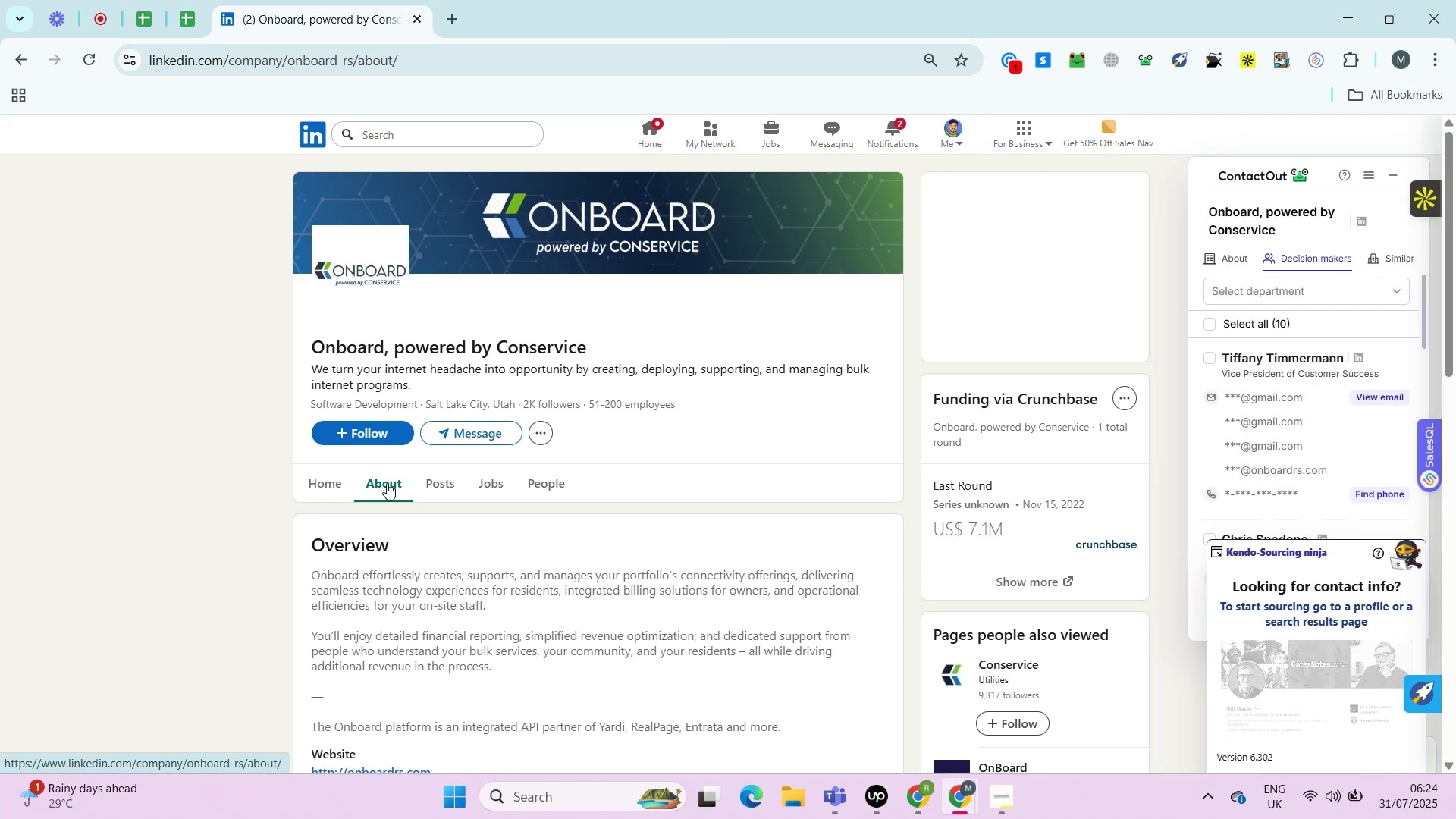 
key(Alt+Control+AltLeft)
 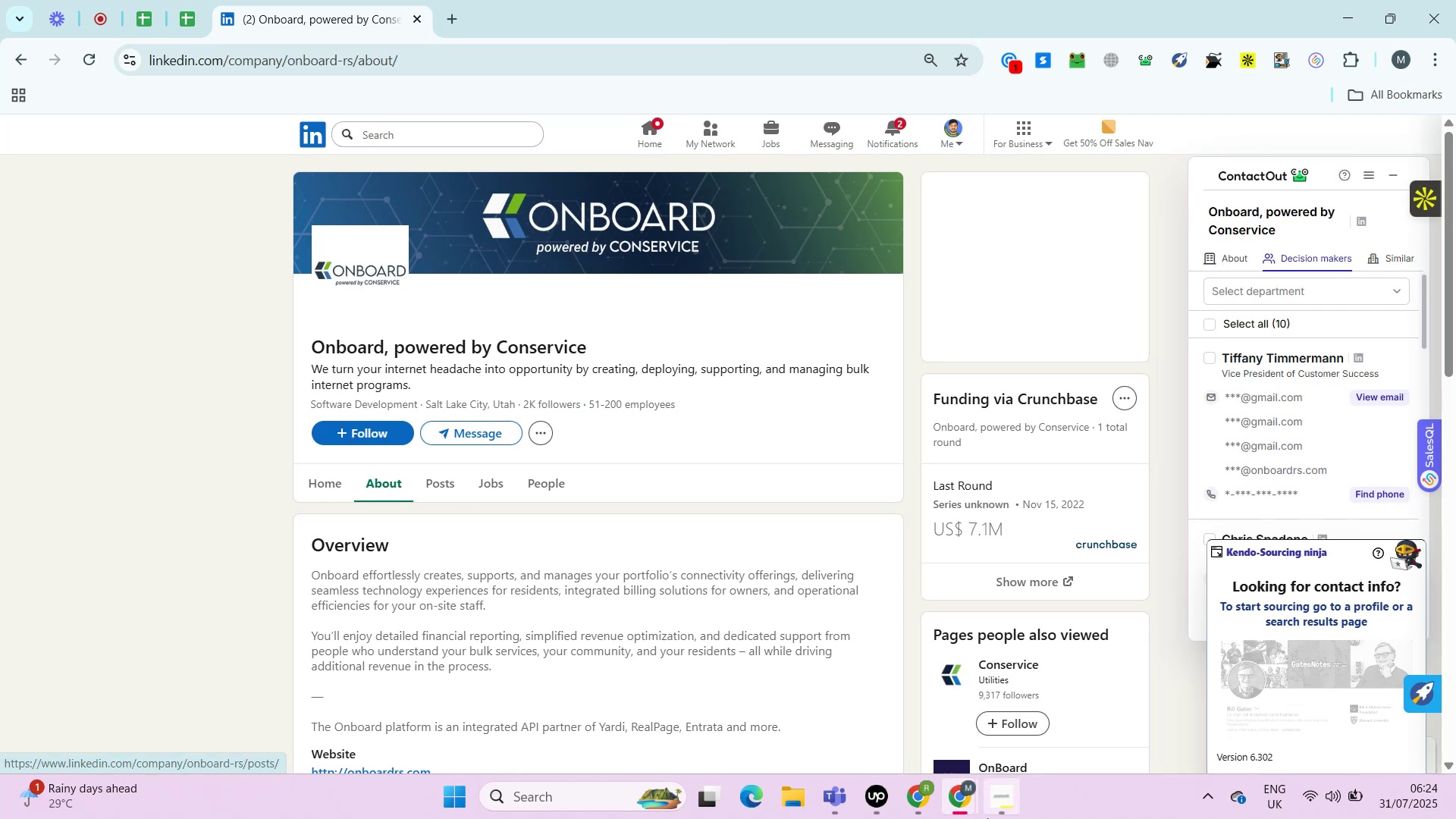 
left_click([873, 791])
 